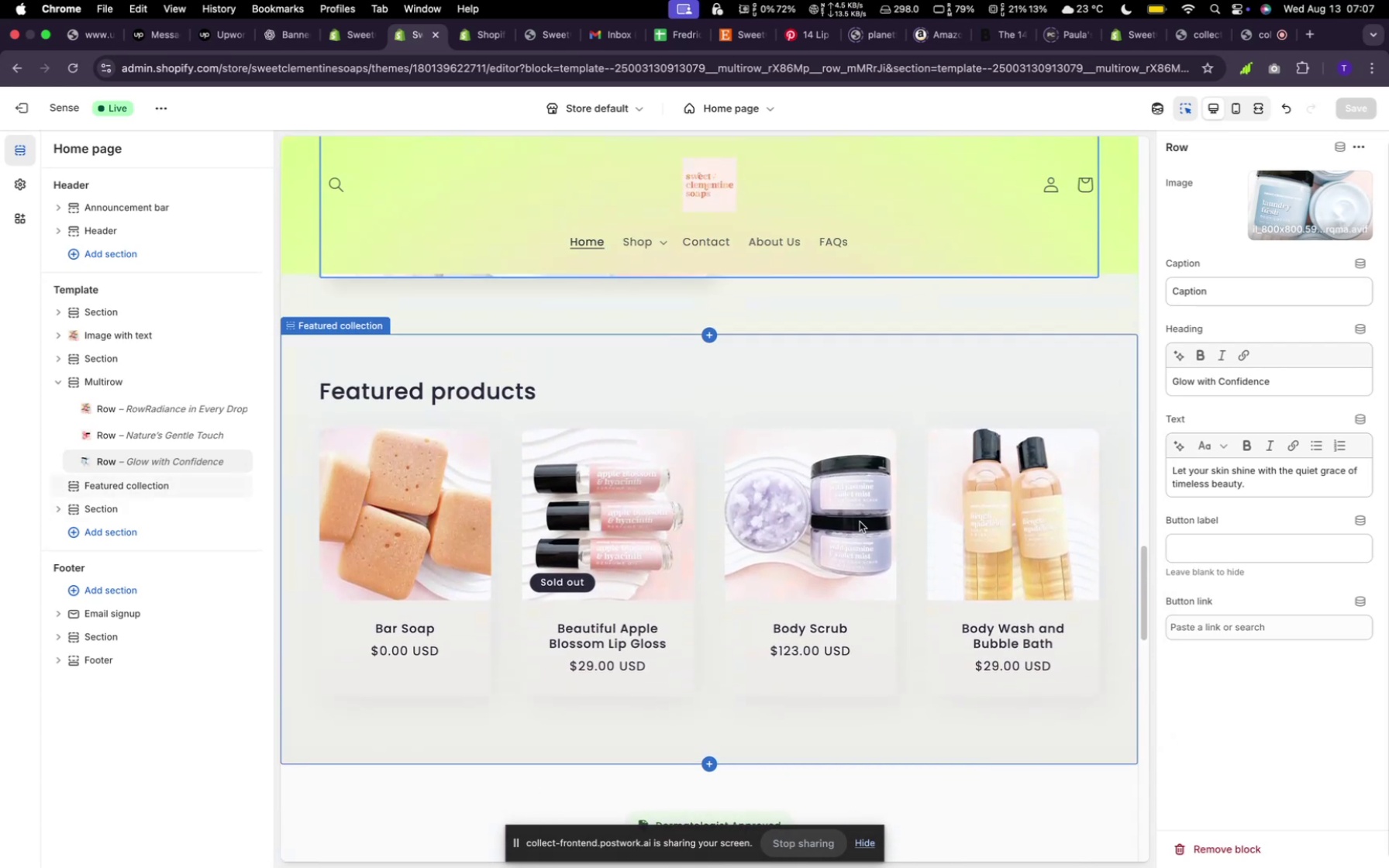 
left_click([860, 518])
 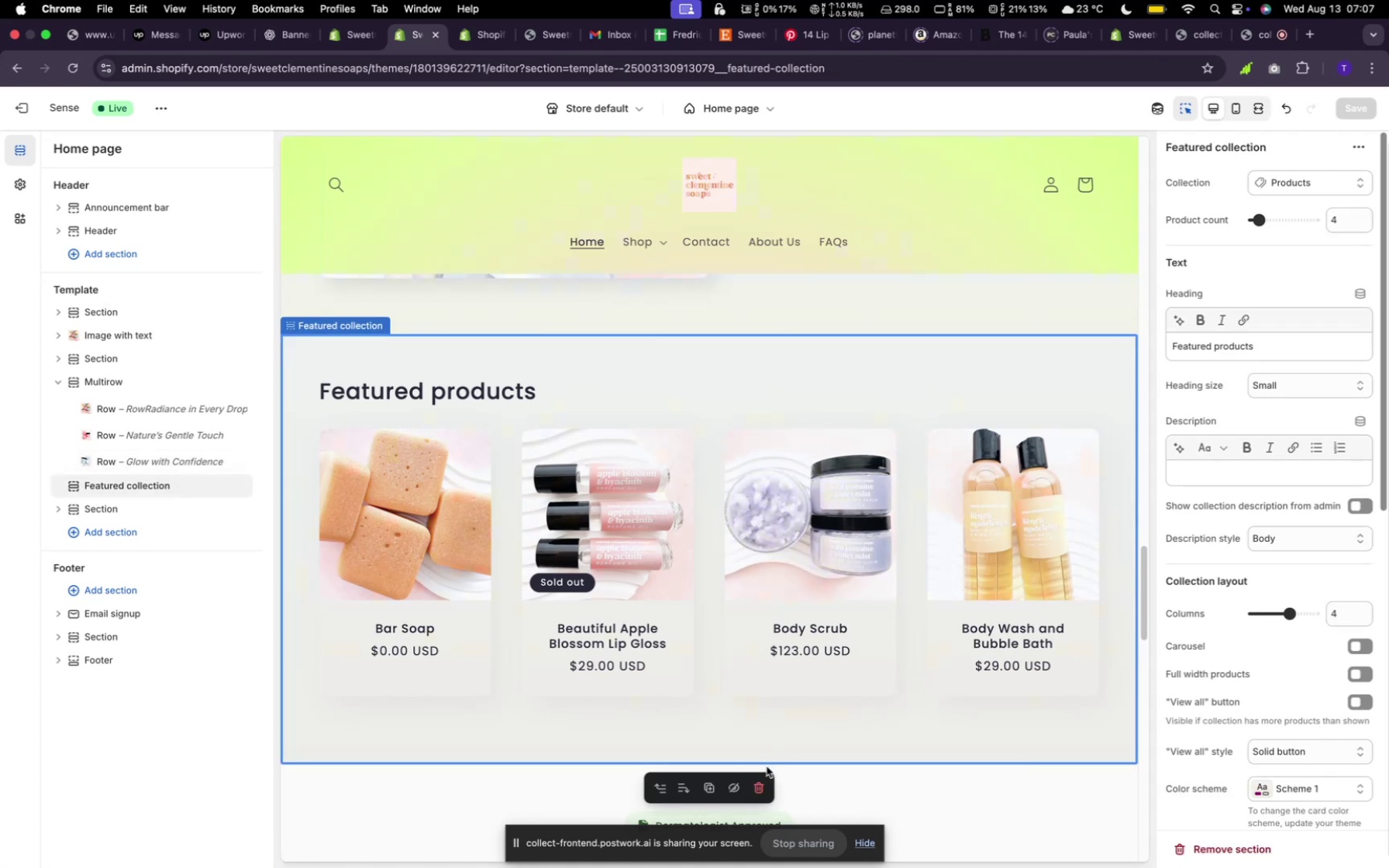 
scroll: coordinate [749, 491], scroll_direction: down, amount: 6.0
 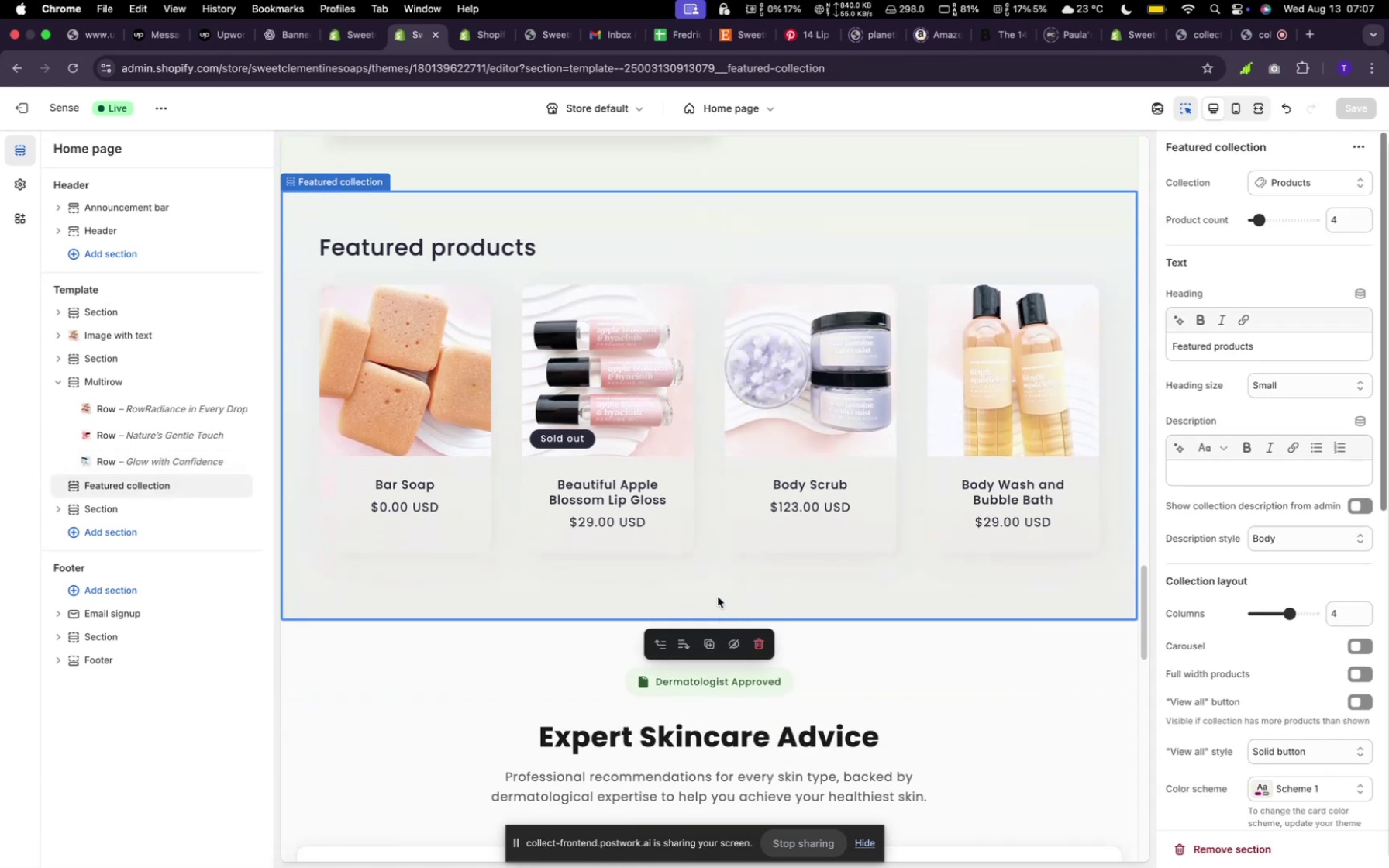 
left_click([718, 567])
 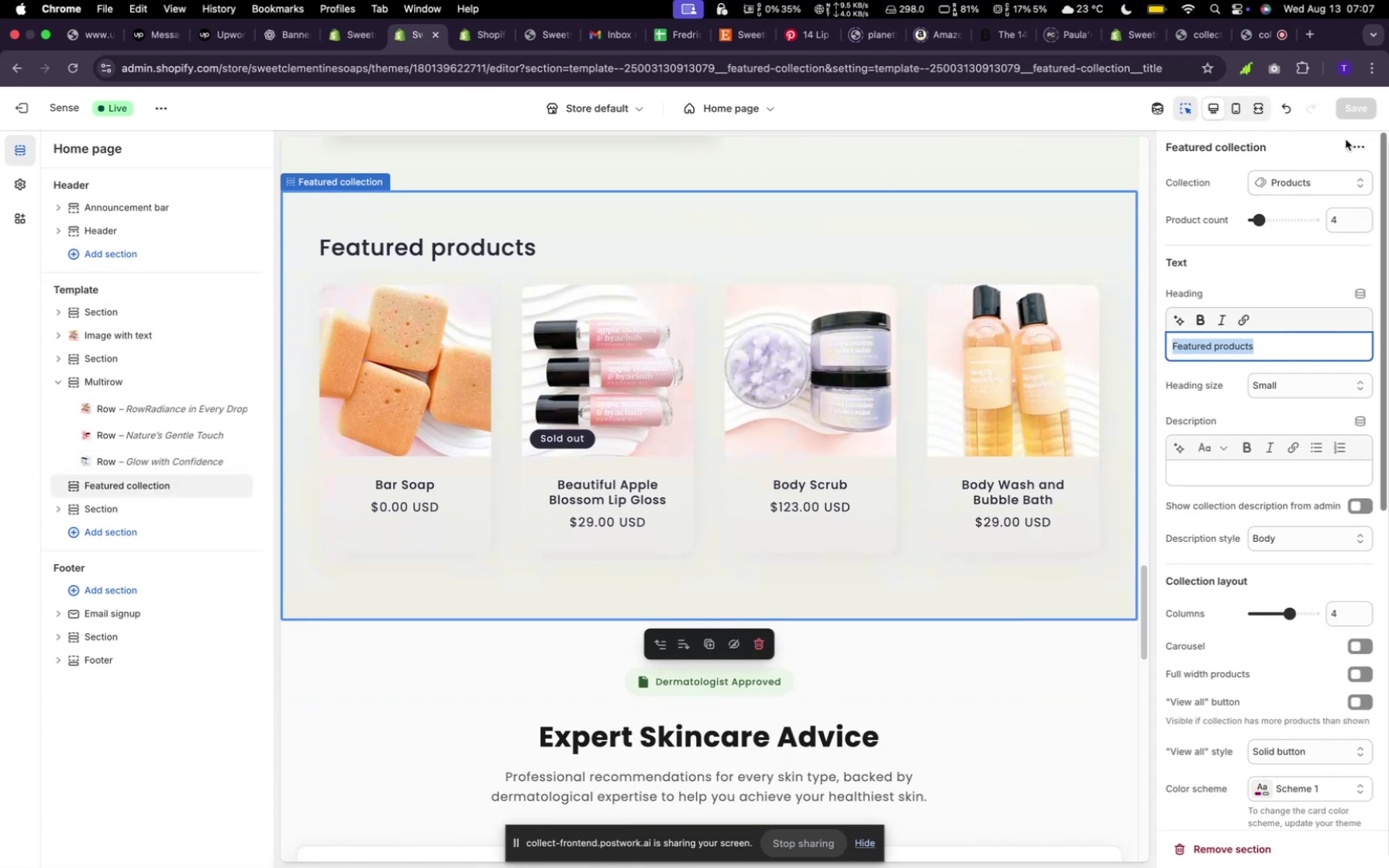 
left_click([1354, 142])
 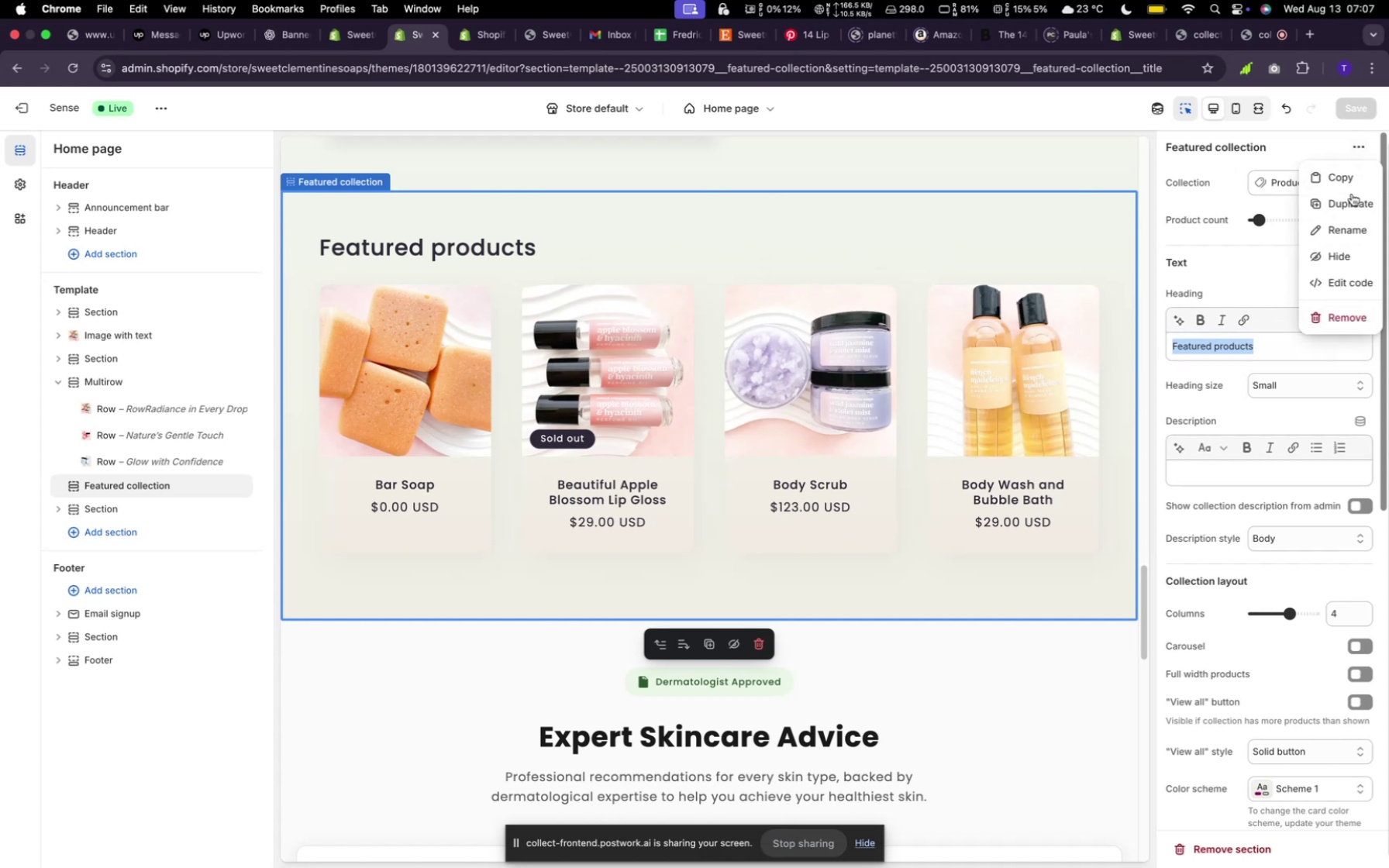 
left_click([1352, 204])
 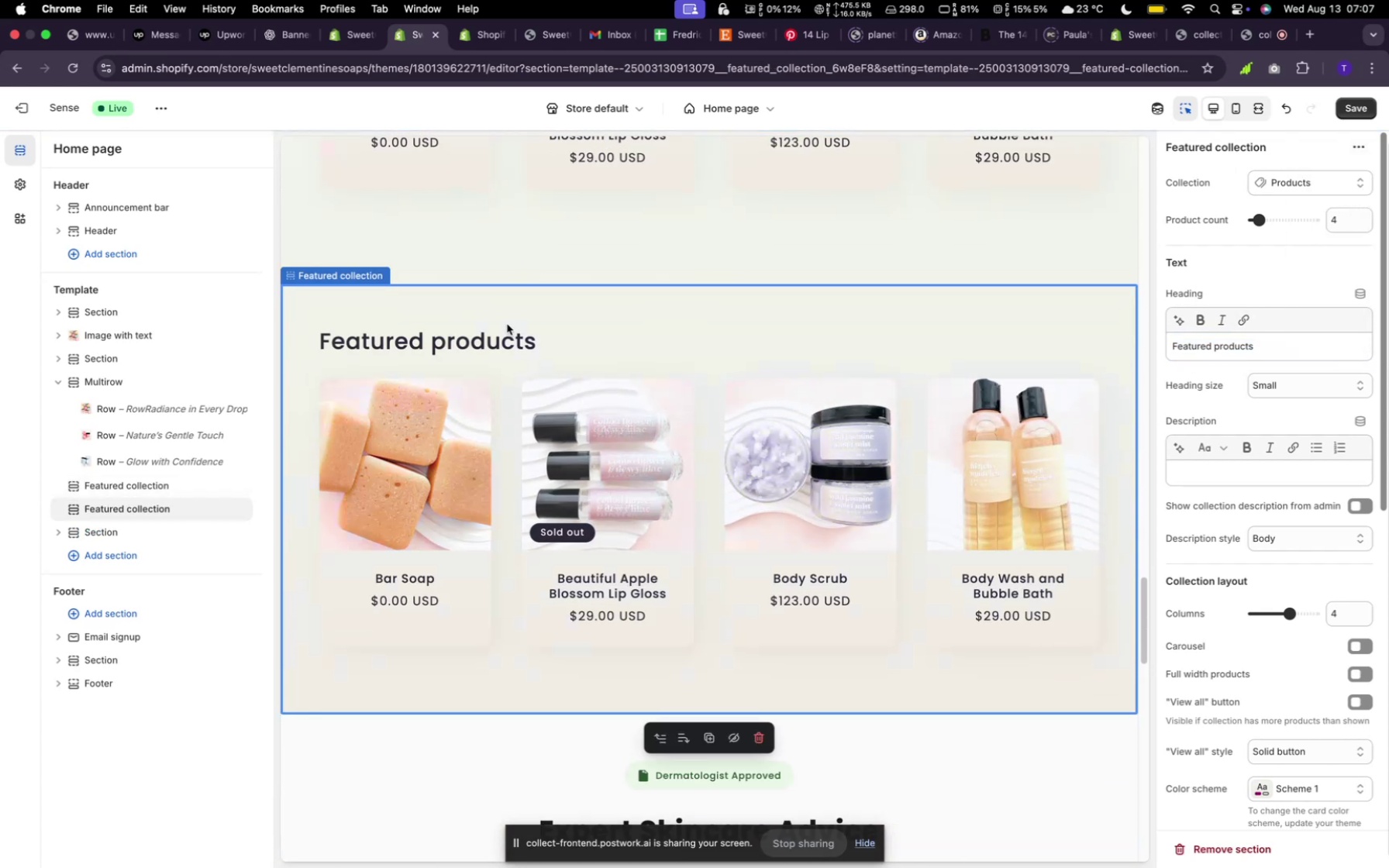 
left_click([497, 338])
 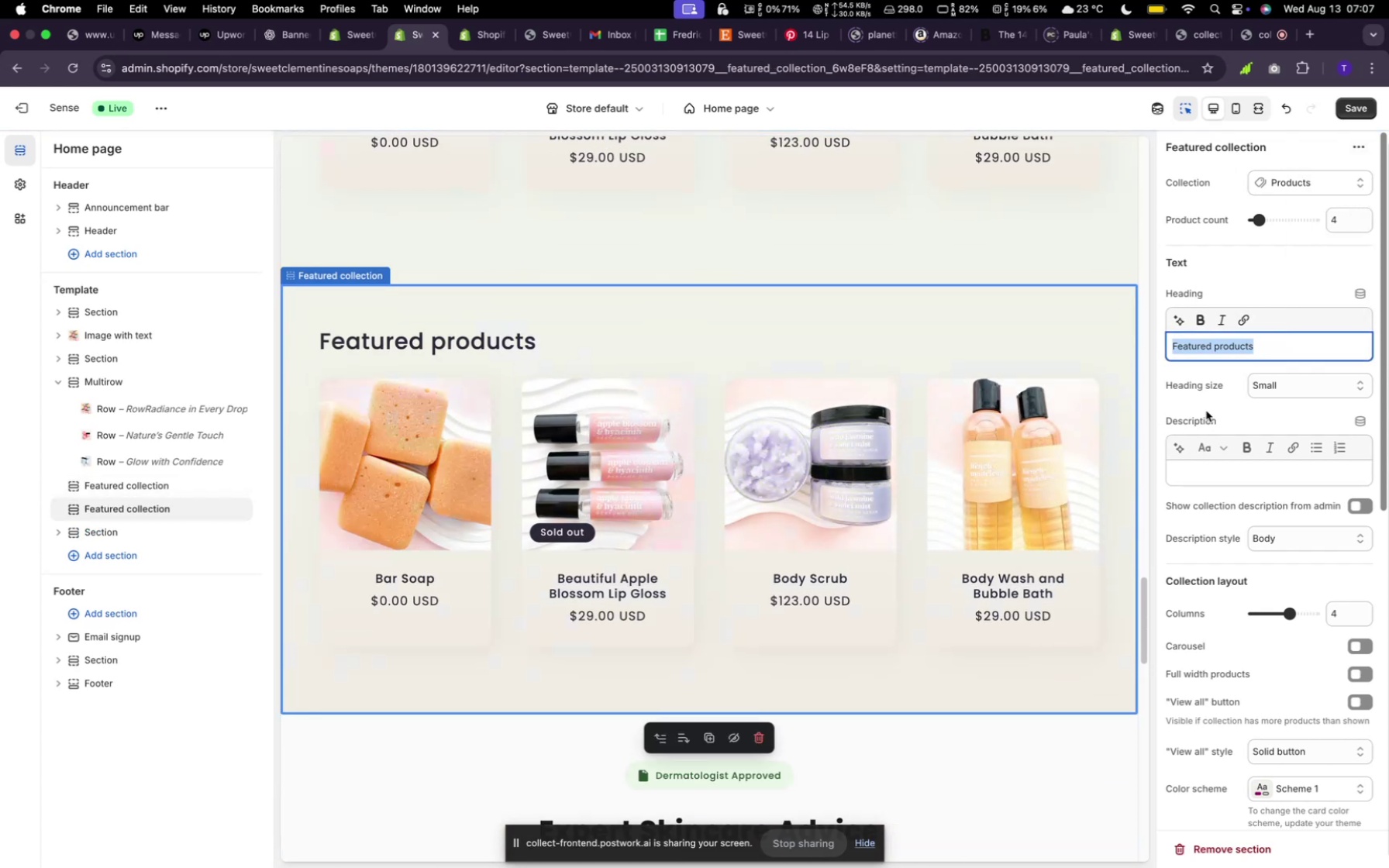 
key(Backspace)
 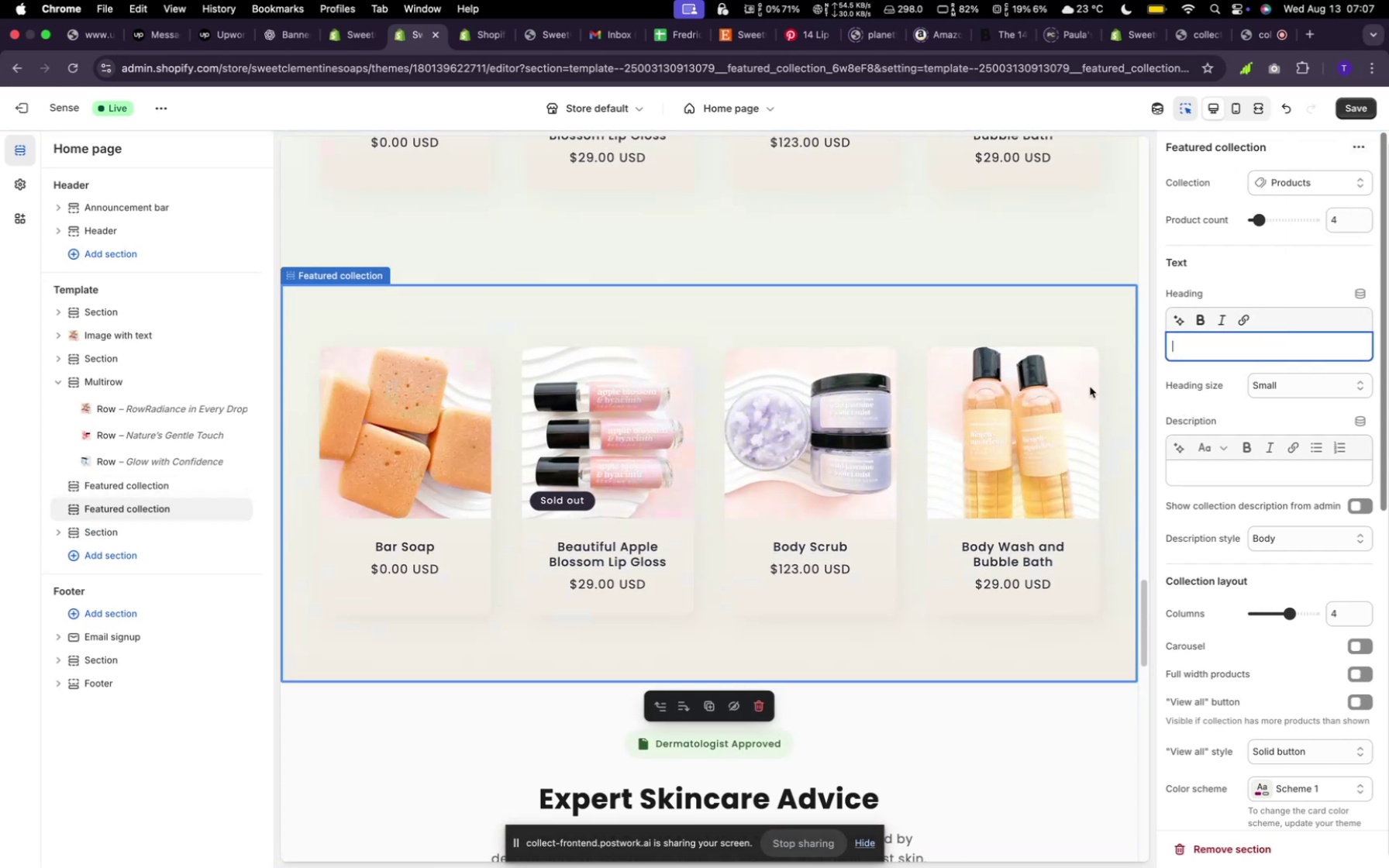 
scroll: coordinate [1031, 388], scroll_direction: up, amount: 14.0
 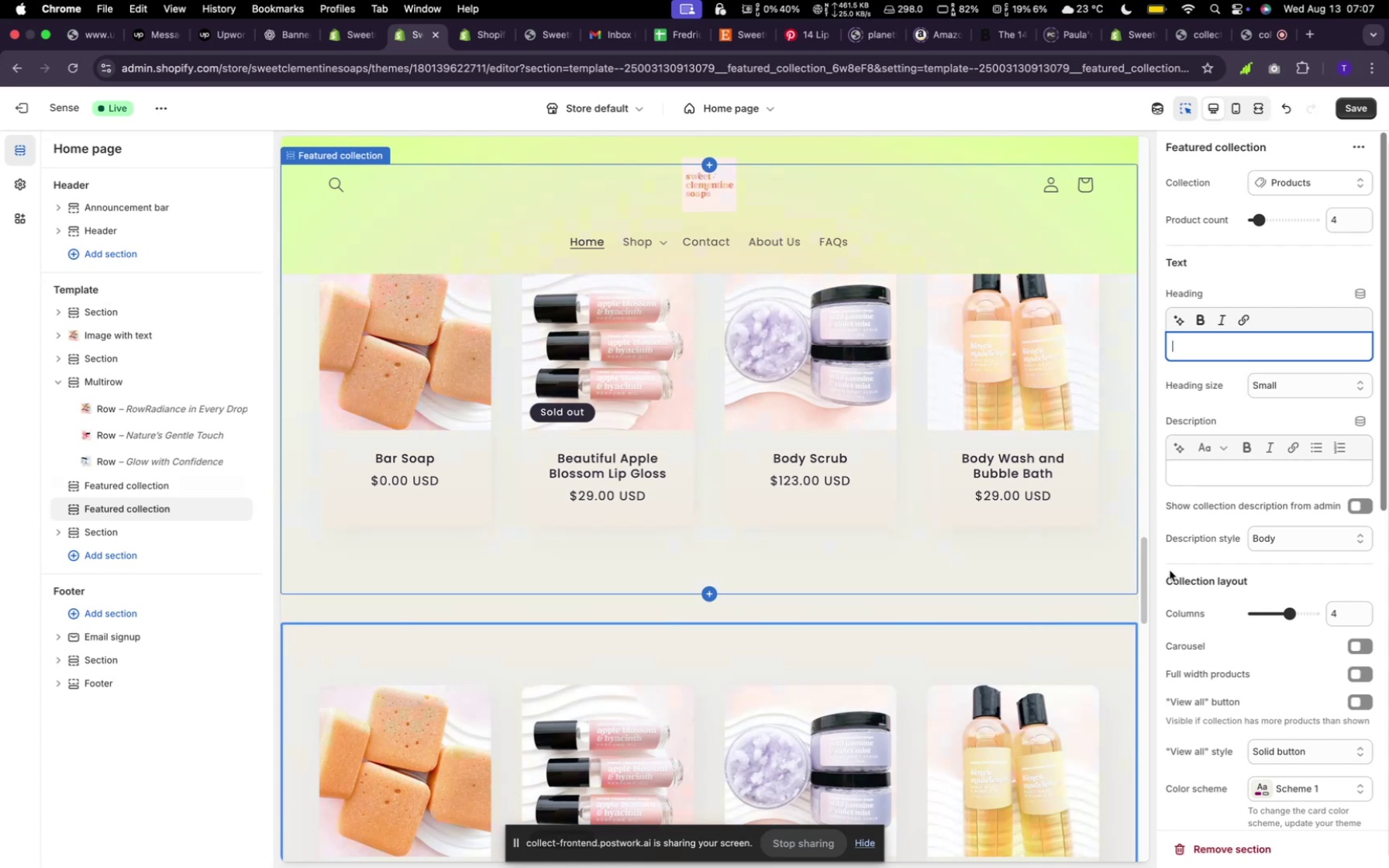 
scroll: coordinate [1201, 641], scroll_direction: down, amount: 3.0
 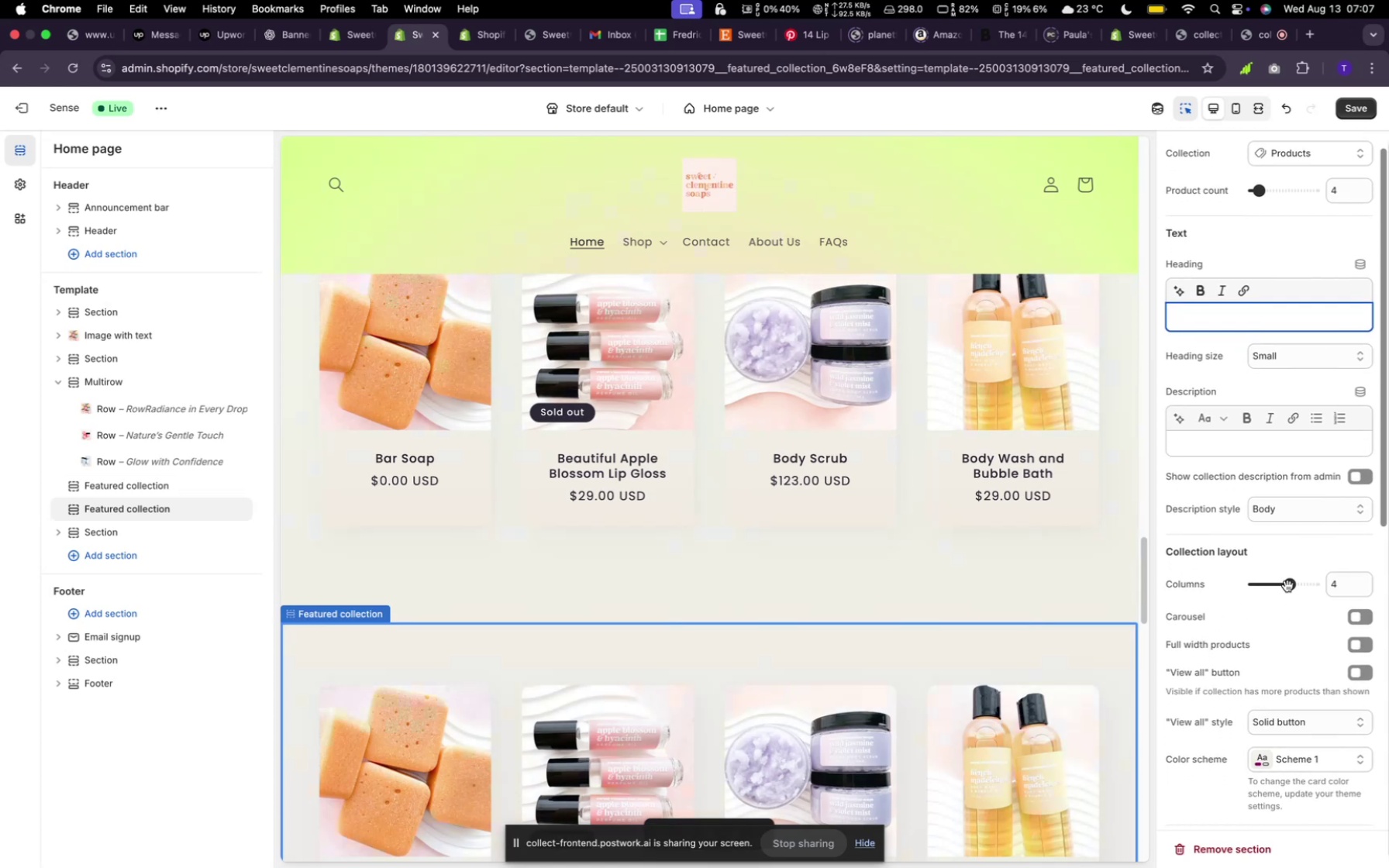 
left_click_drag(start_coordinate=[1292, 586], to_coordinate=[1302, 585])
 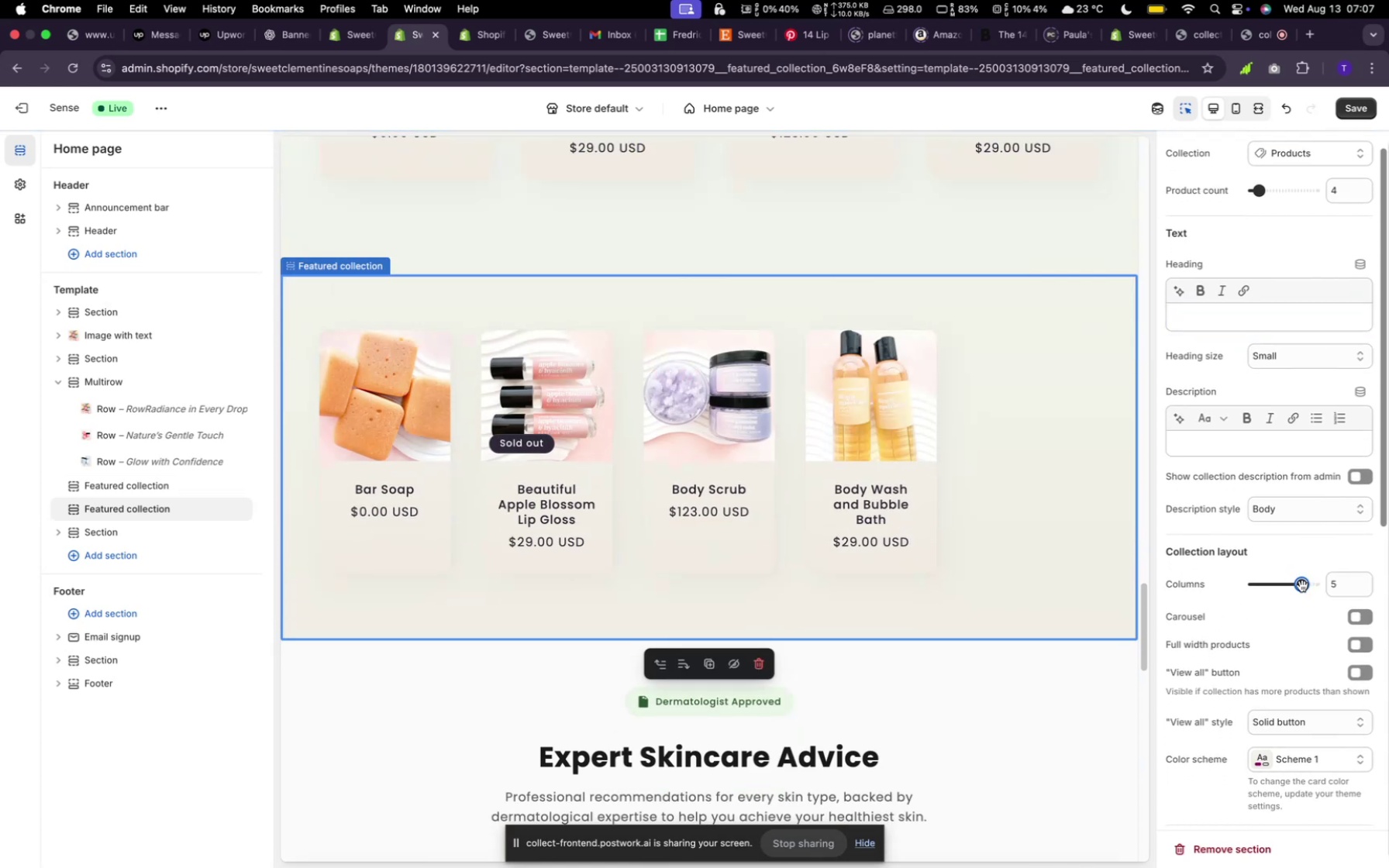 
left_click_drag(start_coordinate=[1302, 589], to_coordinate=[1291, 585])
 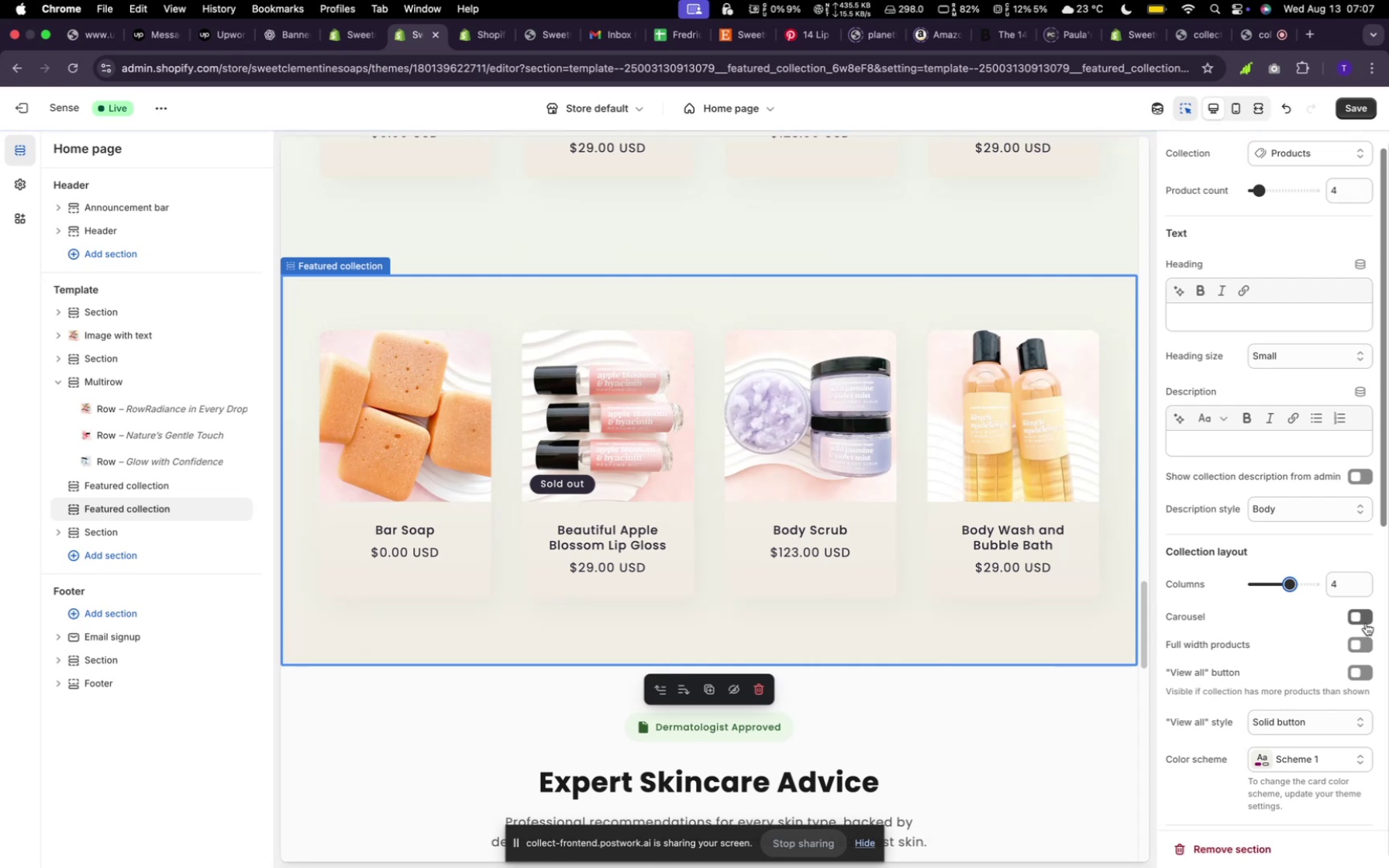 
wait(10.61)
 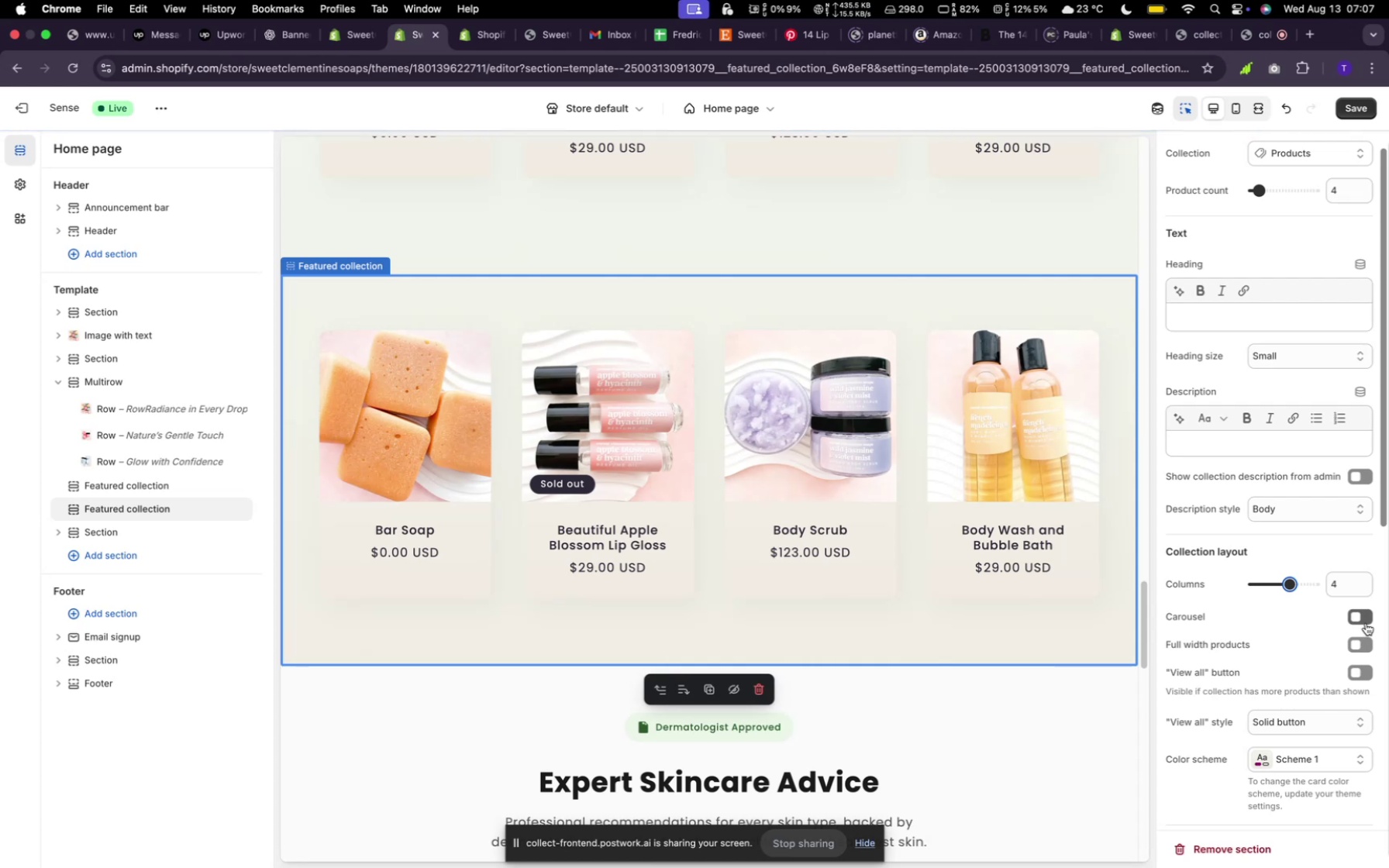 
left_click([1365, 619])
 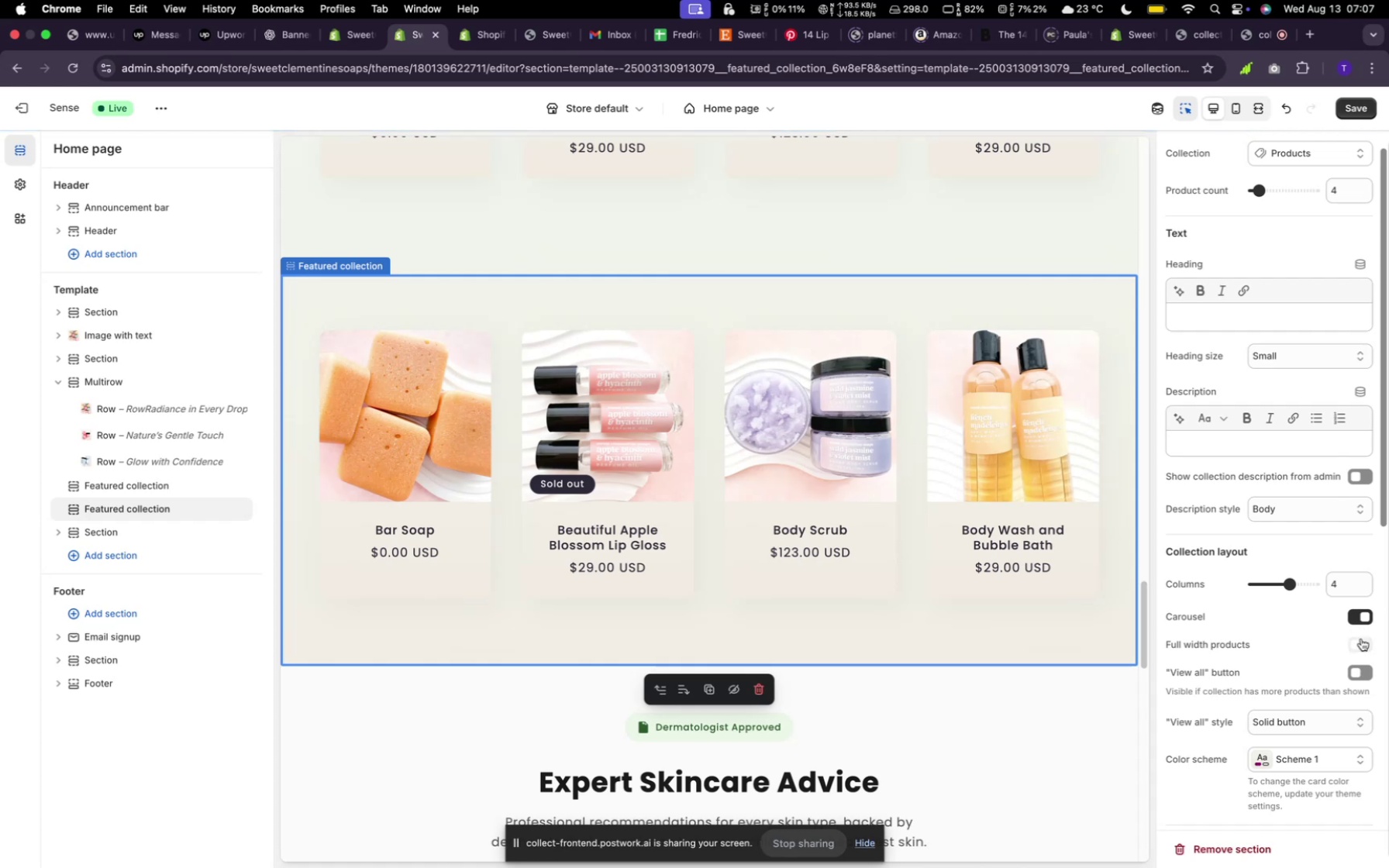 
wait(9.71)
 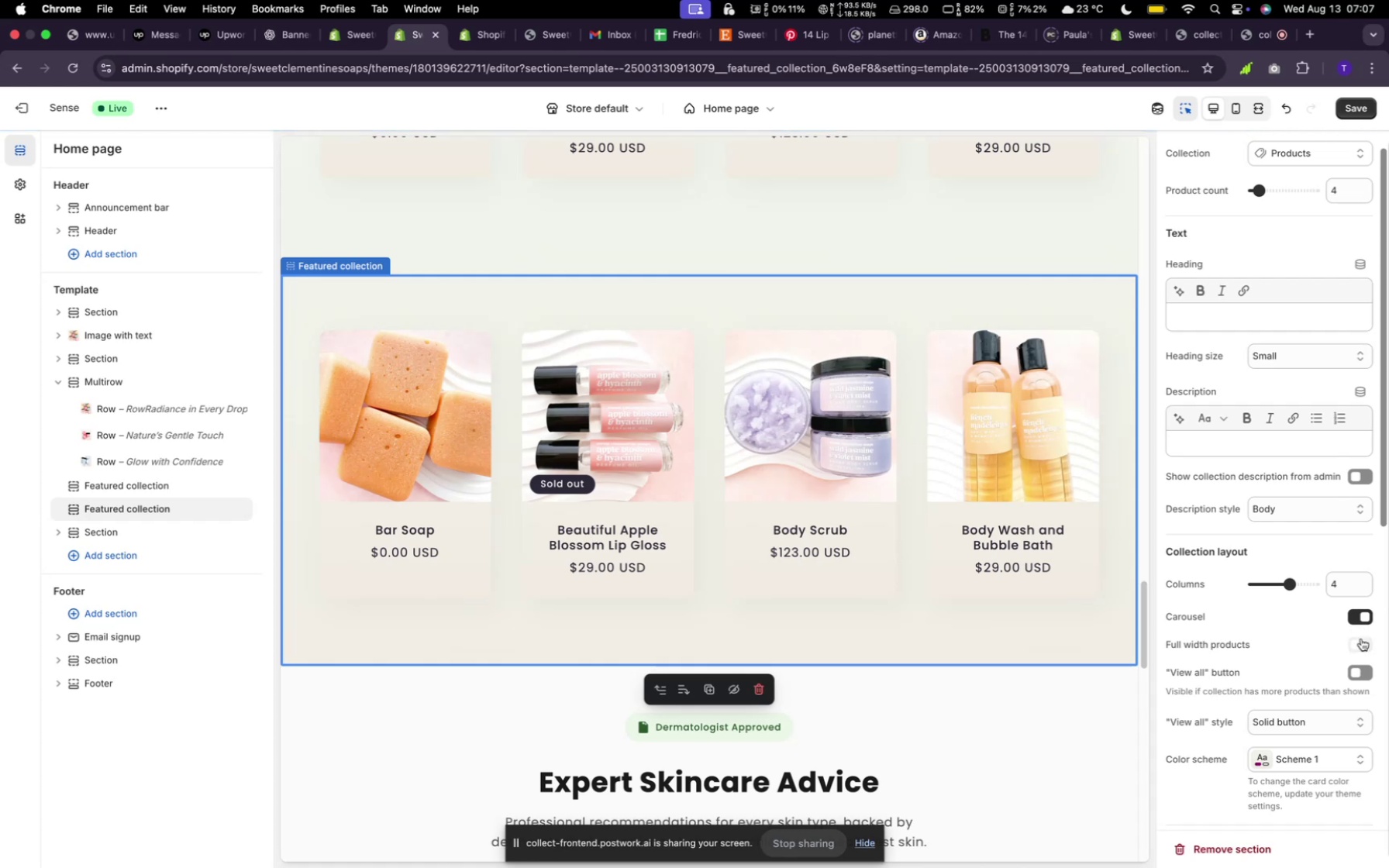 
scroll: coordinate [1215, 679], scroll_direction: down, amount: 5.0
 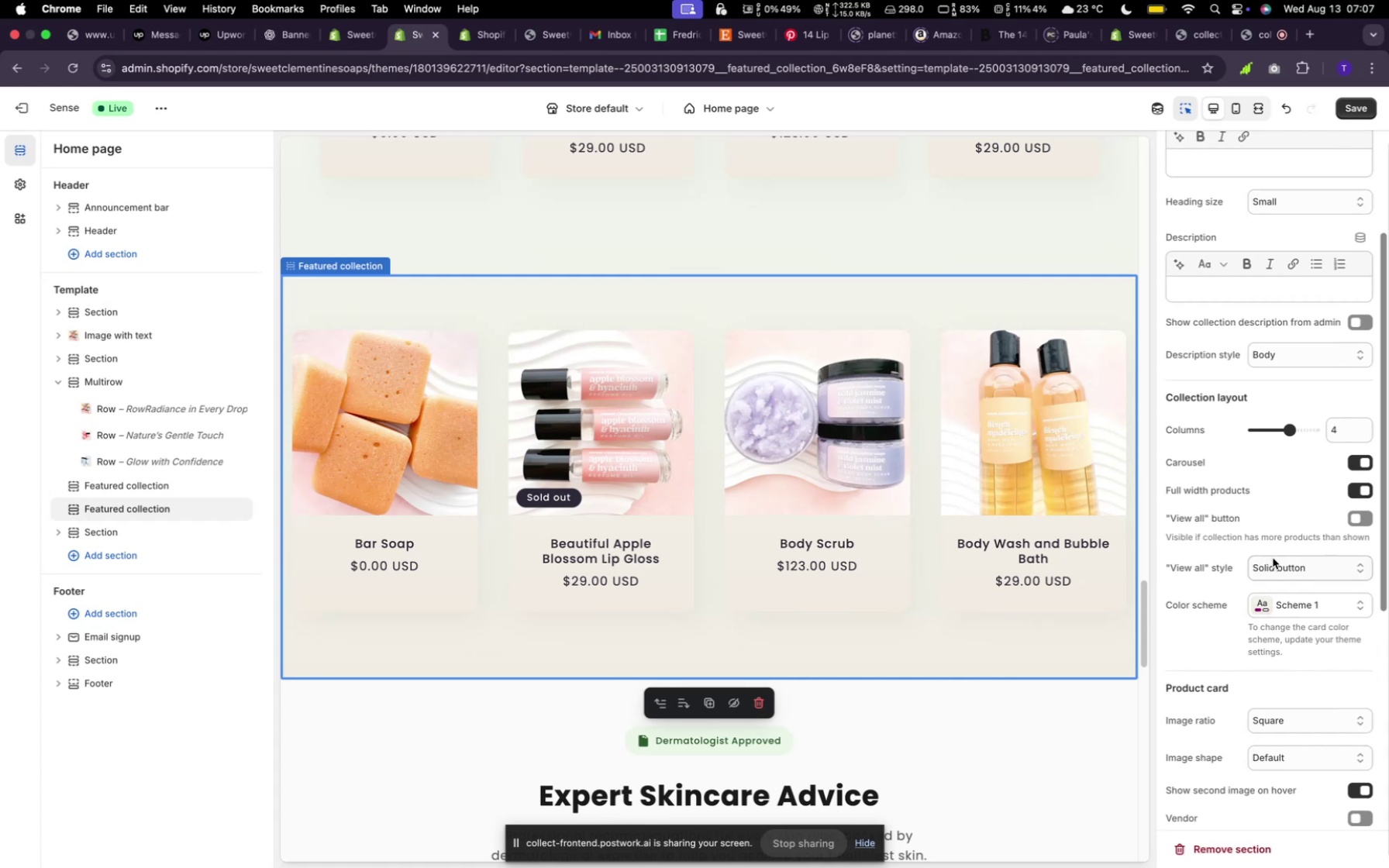 
left_click([1287, 566])
 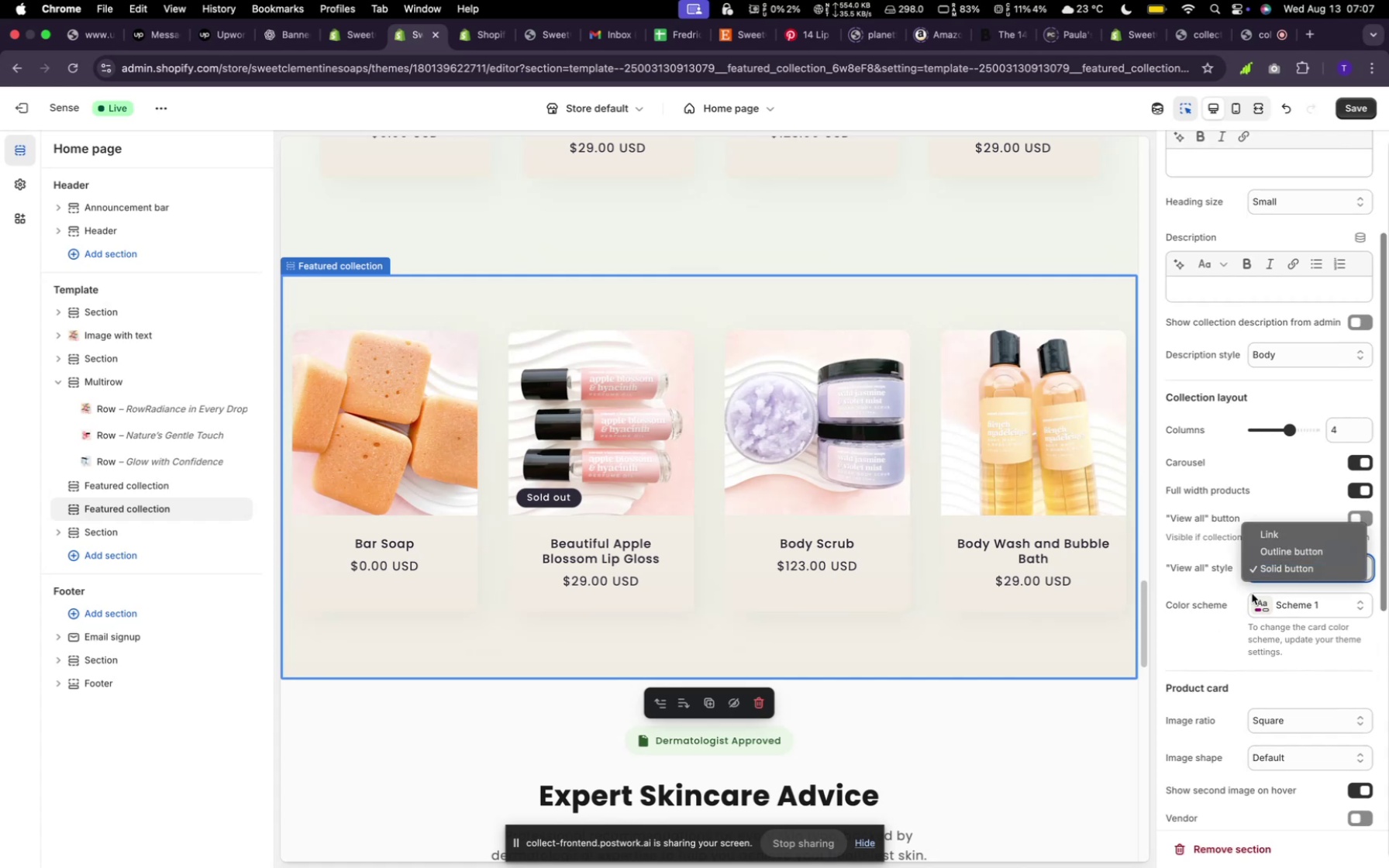 
left_click([1173, 629])
 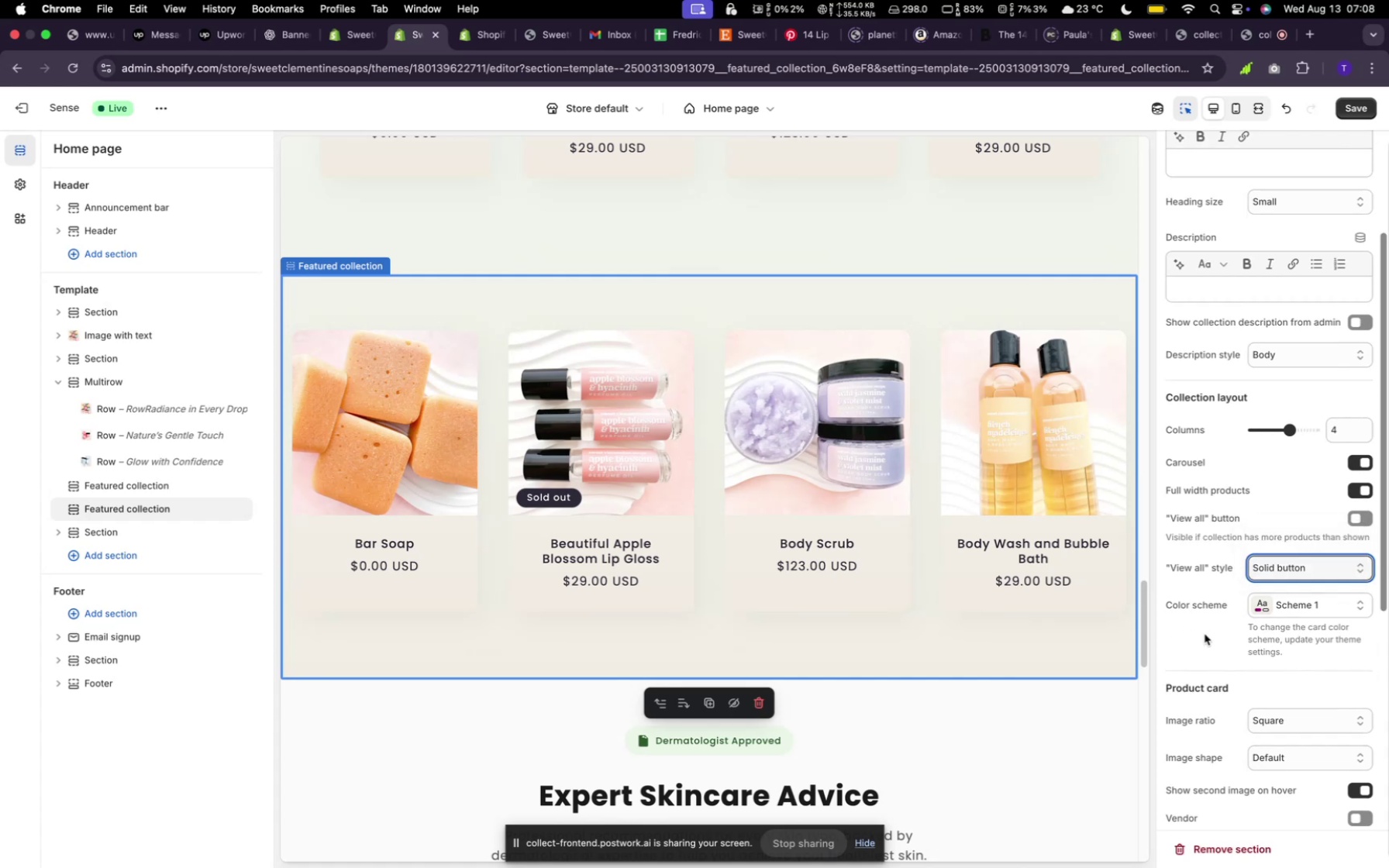 
scroll: coordinate [1205, 635], scroll_direction: down, amount: 6.0
 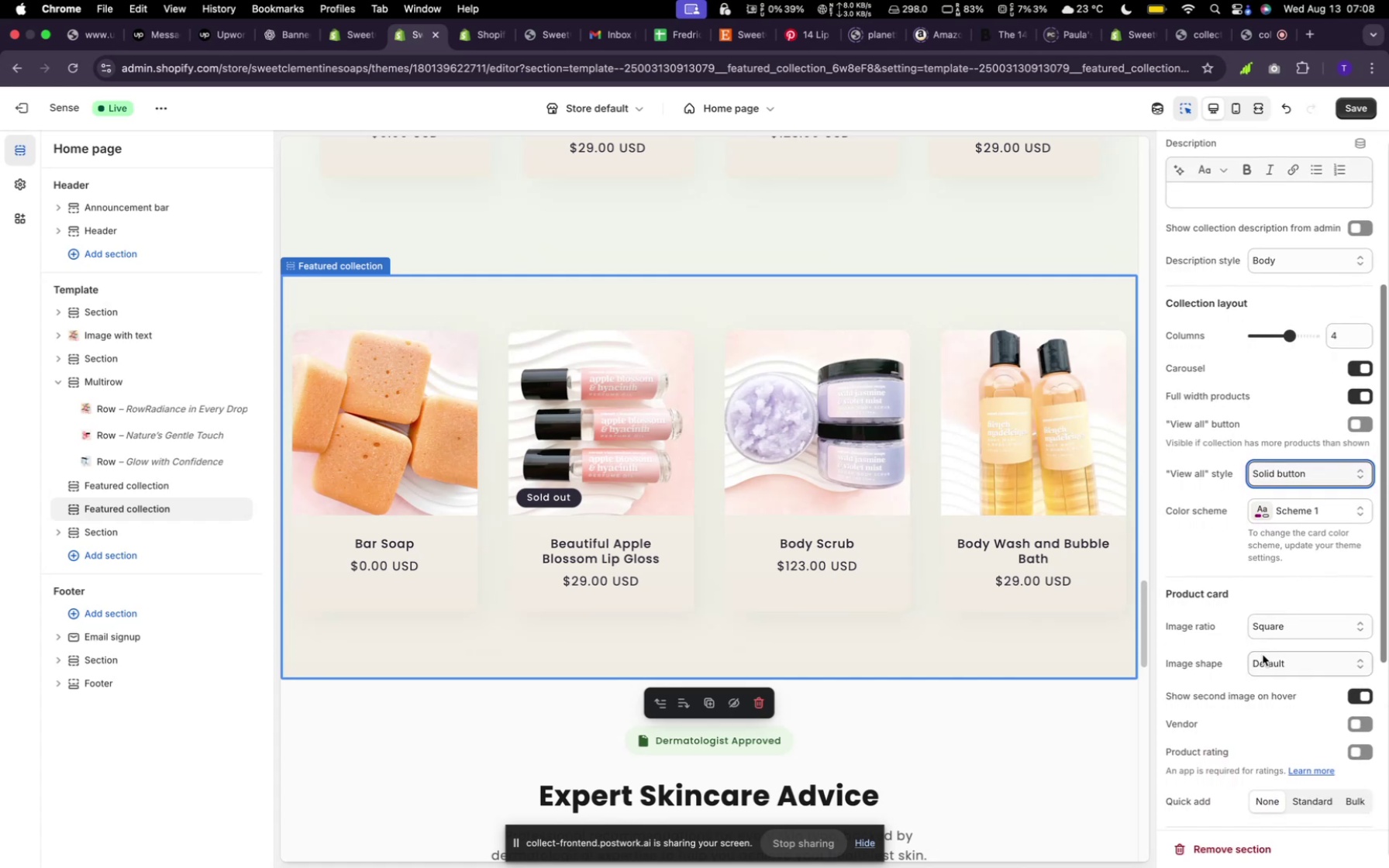 
left_click([1263, 657])
 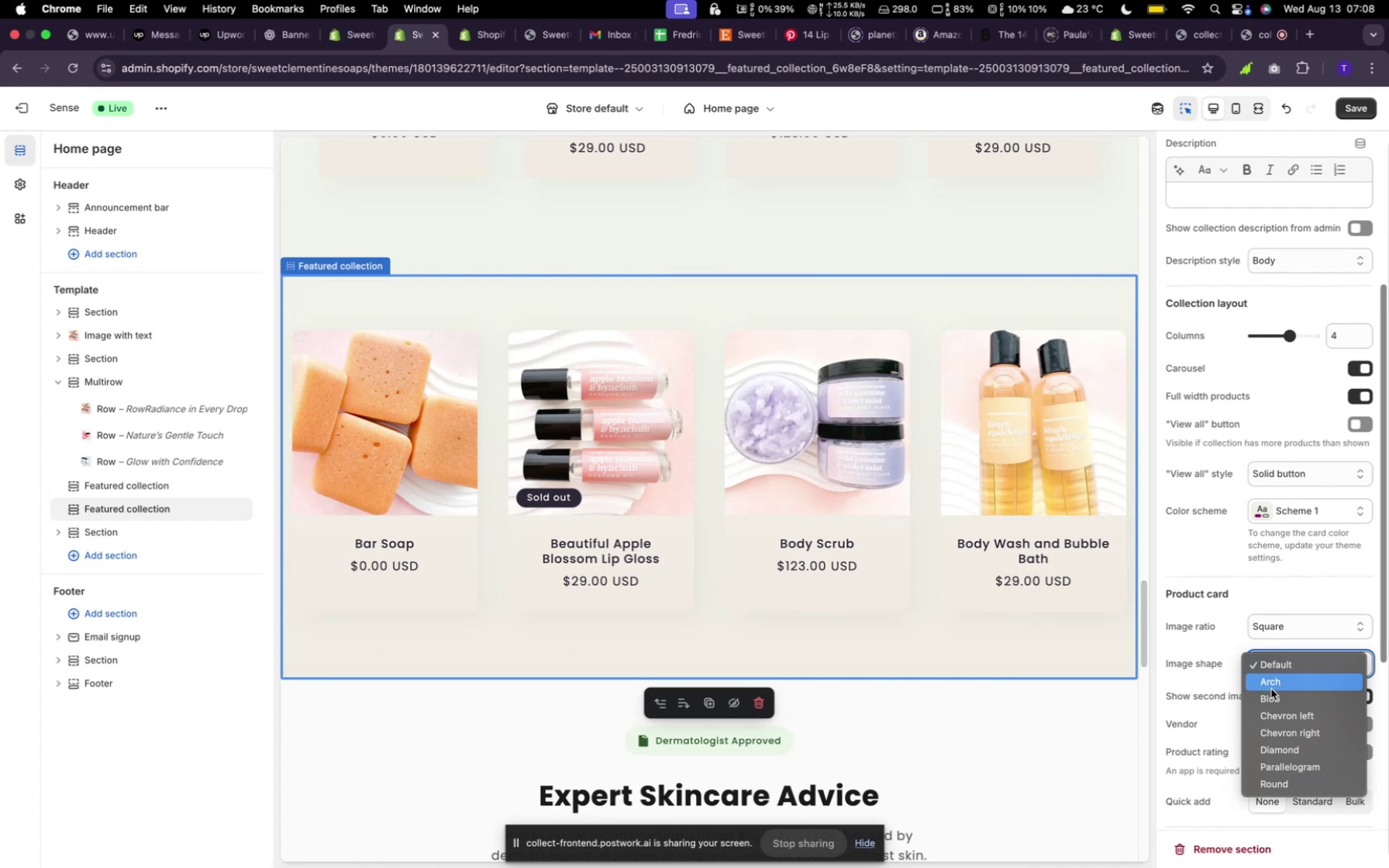 
left_click([1271, 689])
 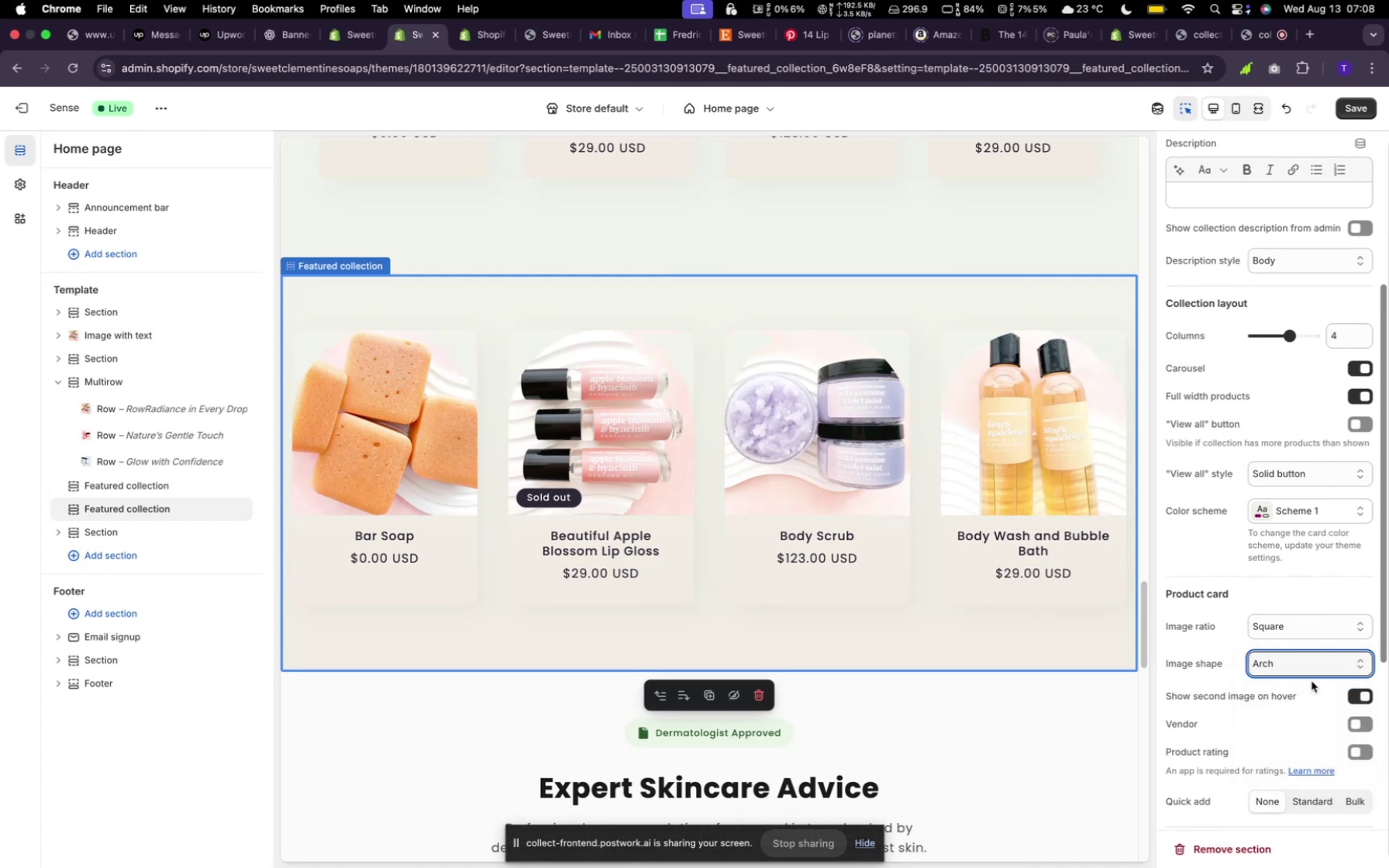 
wait(6.94)
 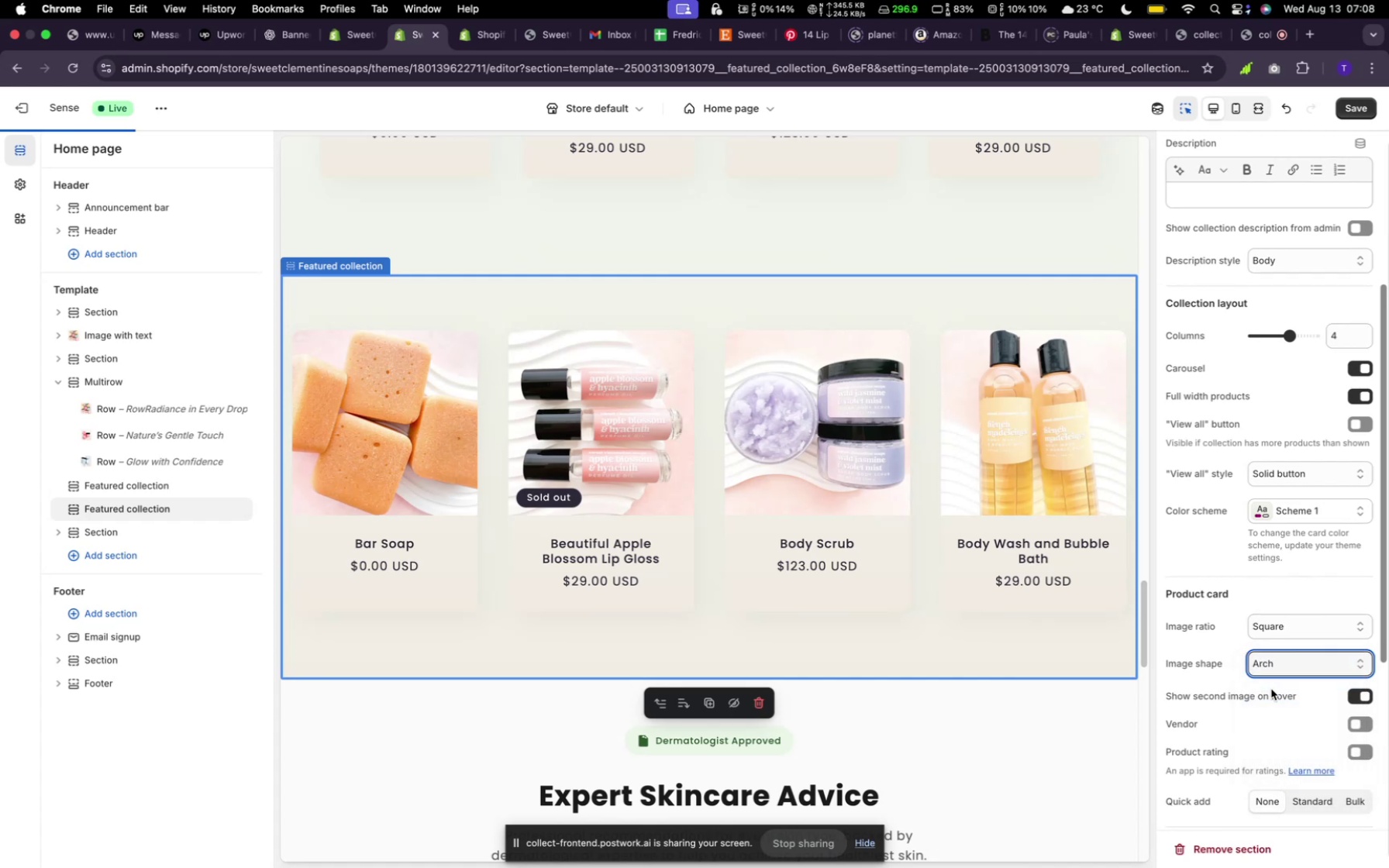 
left_click([1300, 652])
 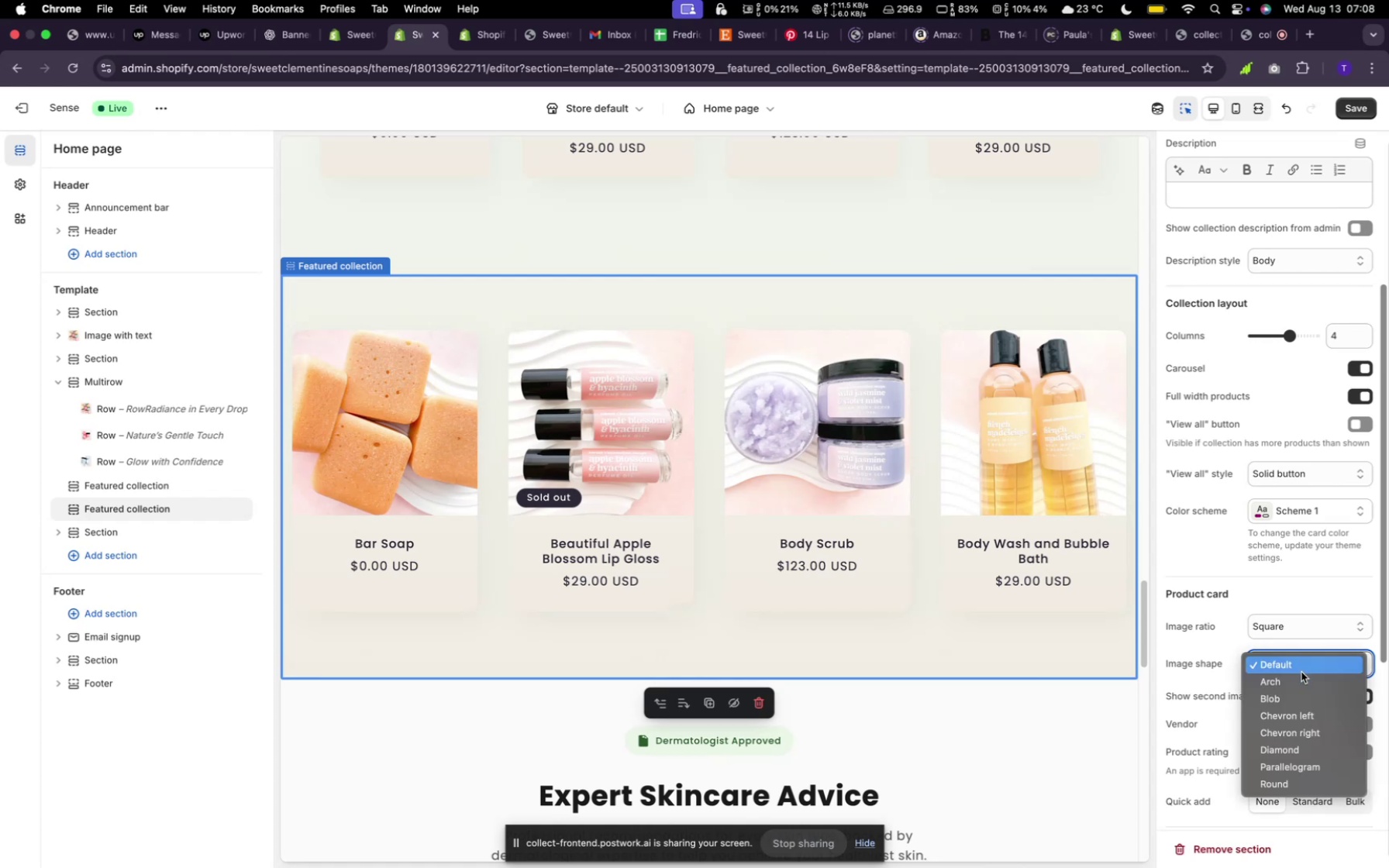 
left_click([1299, 701])
 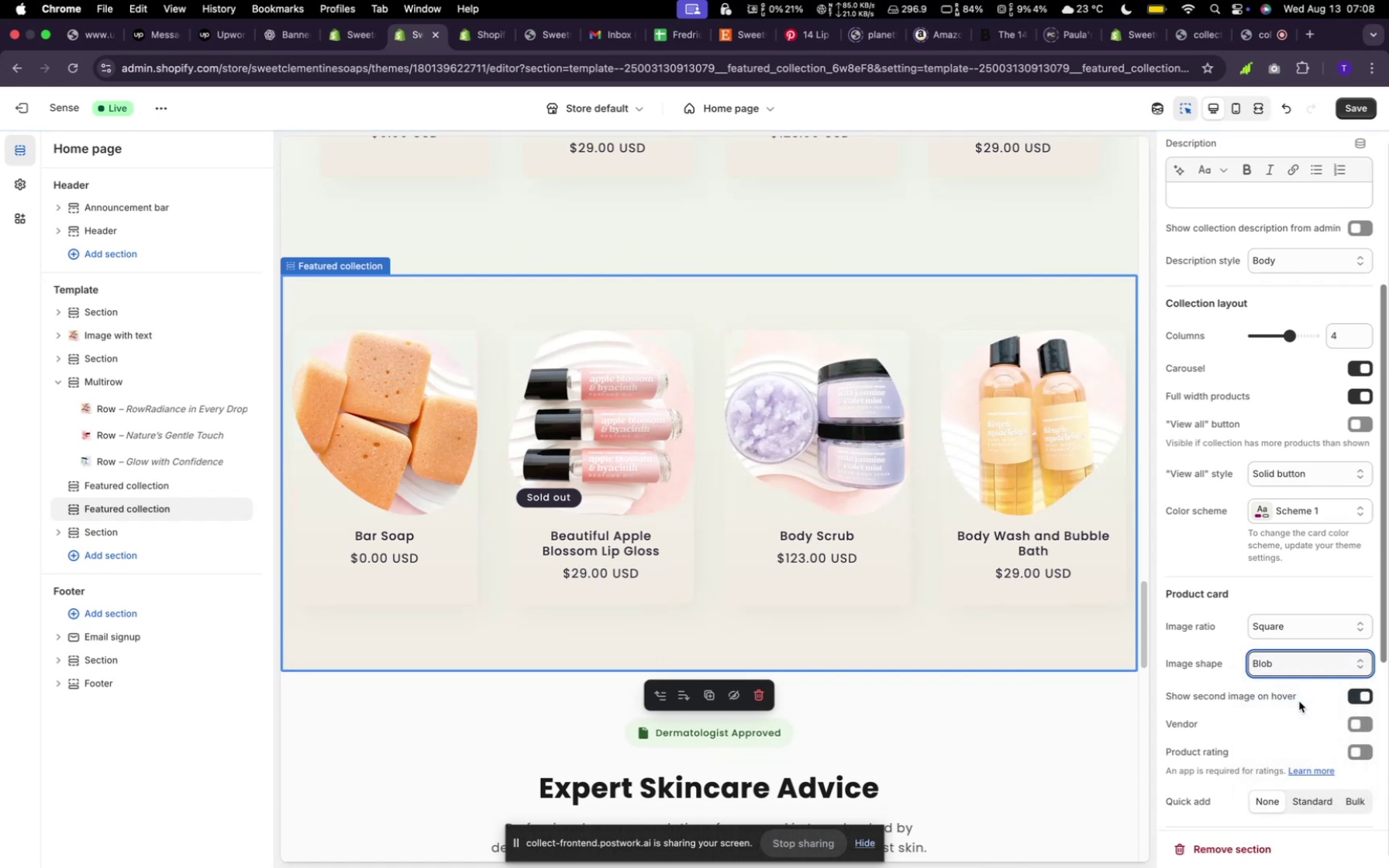 
wait(6.06)
 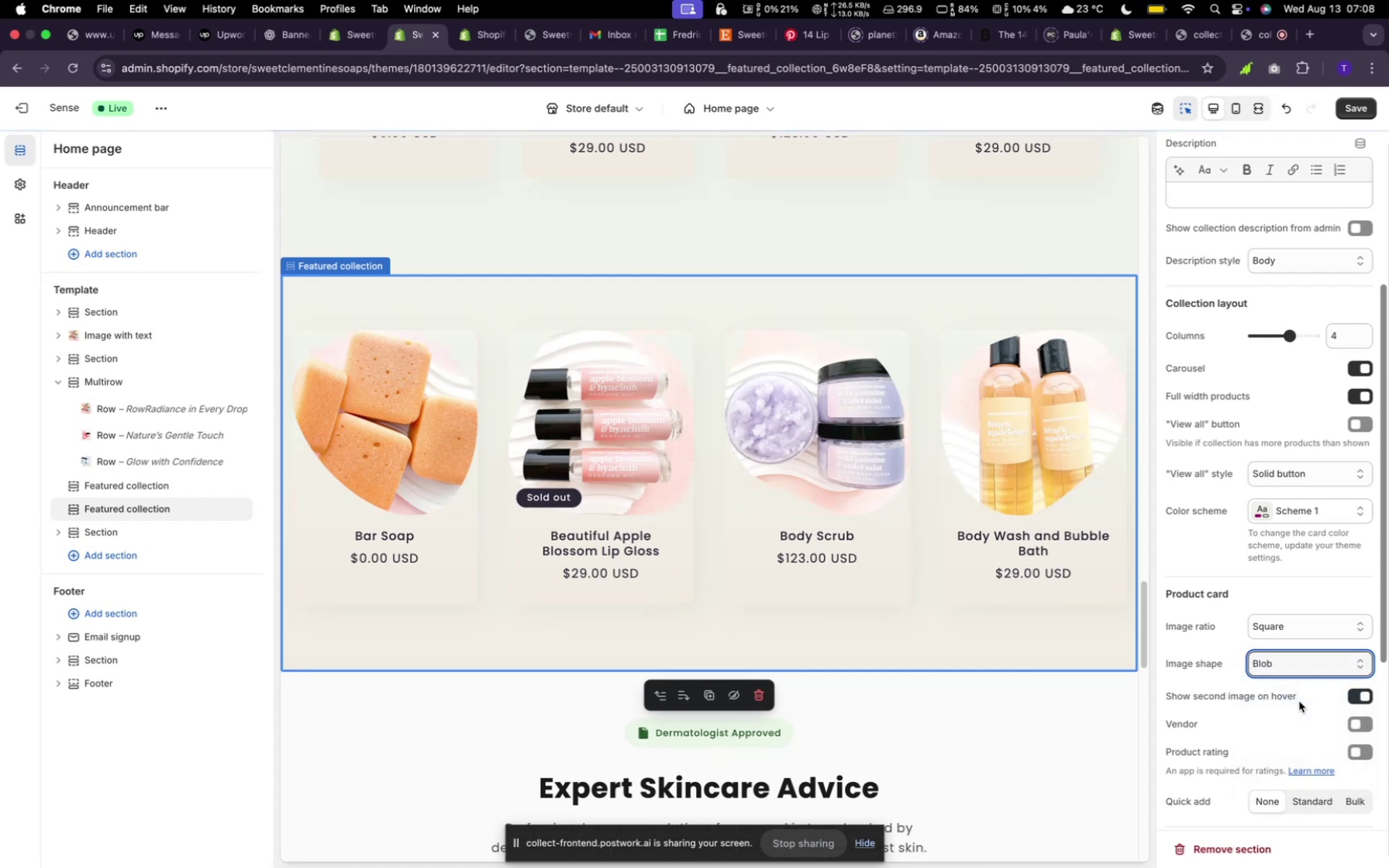 
left_click([1305, 663])
 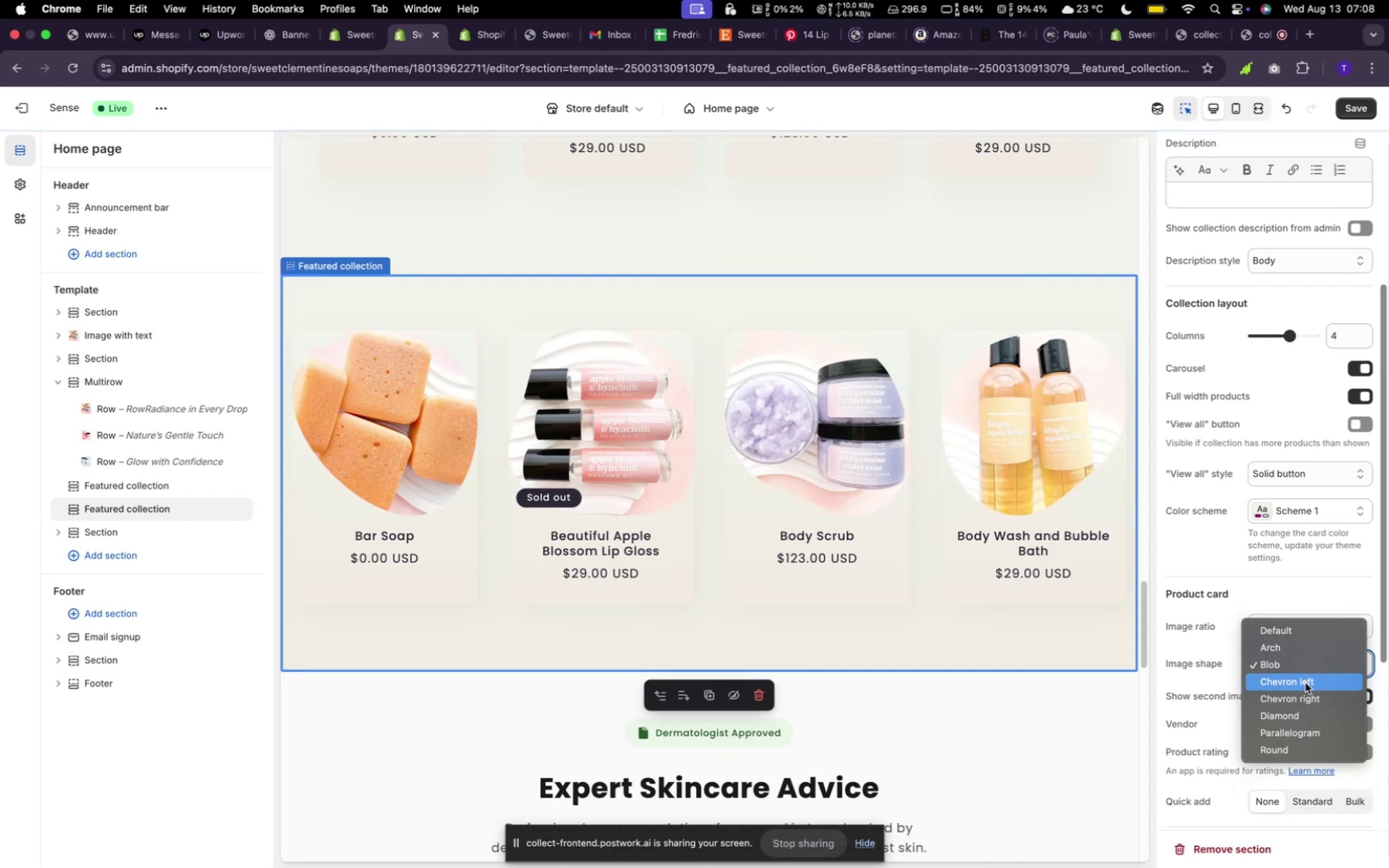 
left_click([1305, 683])
 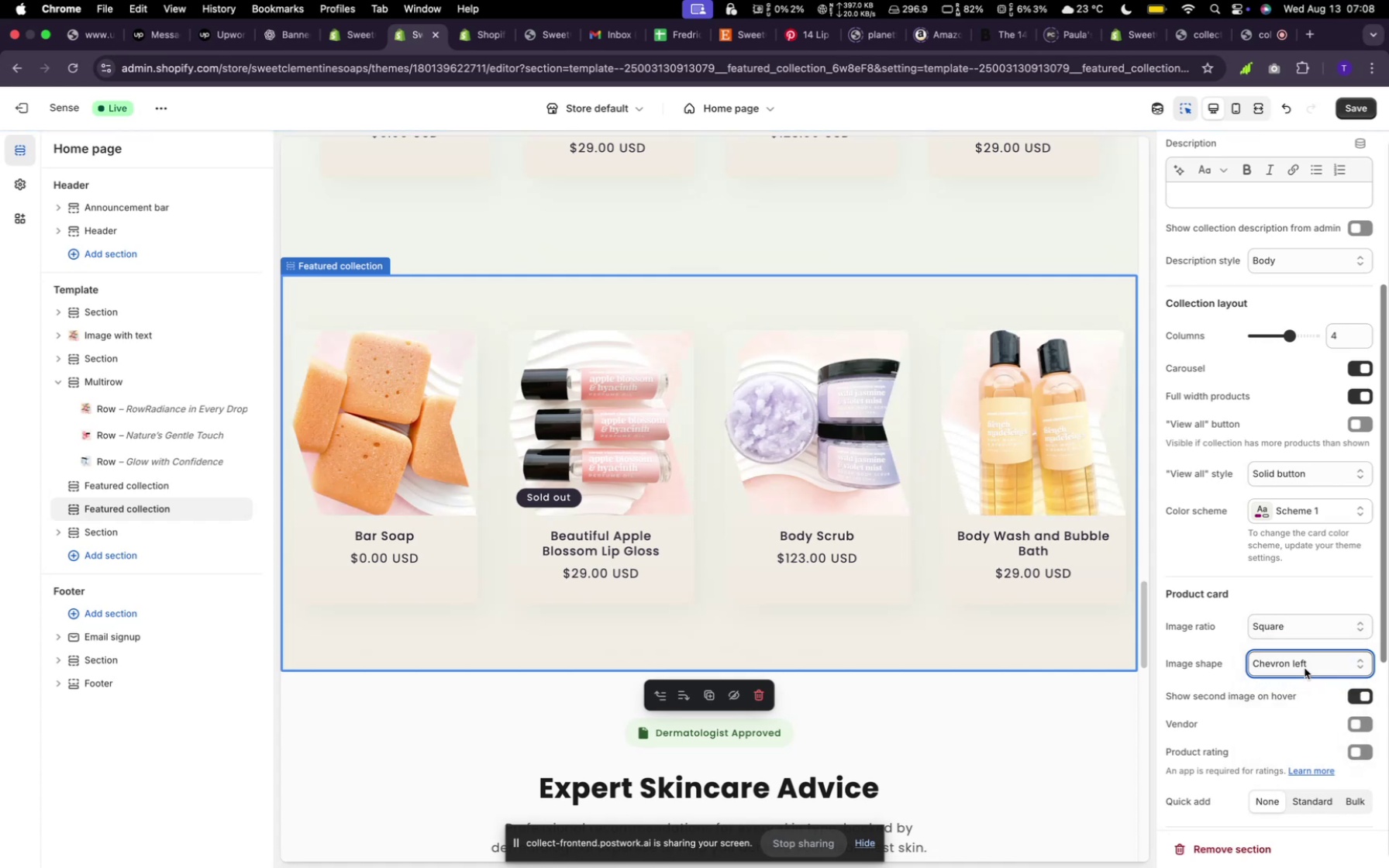 
left_click([1305, 668])
 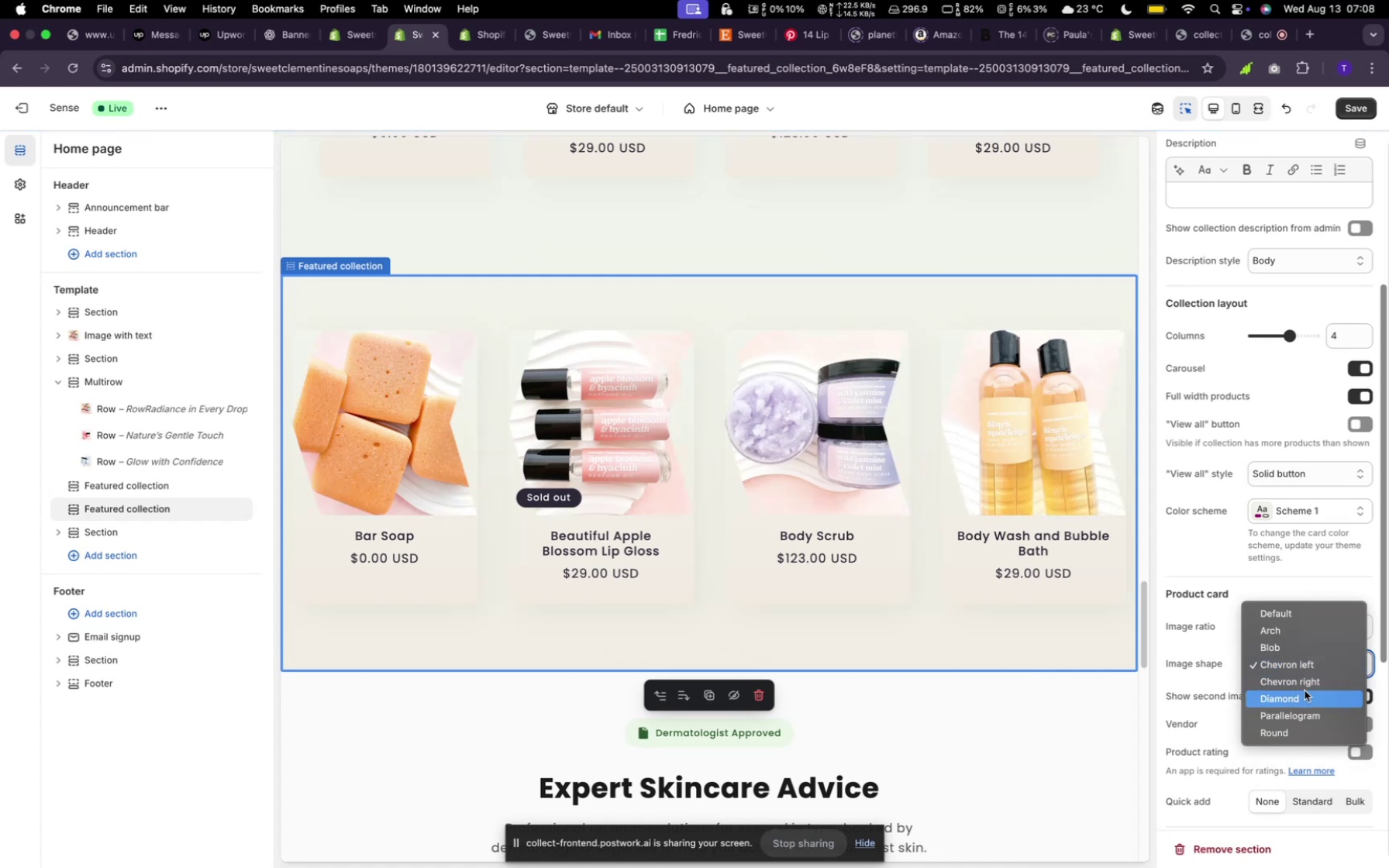 
left_click([1305, 691])
 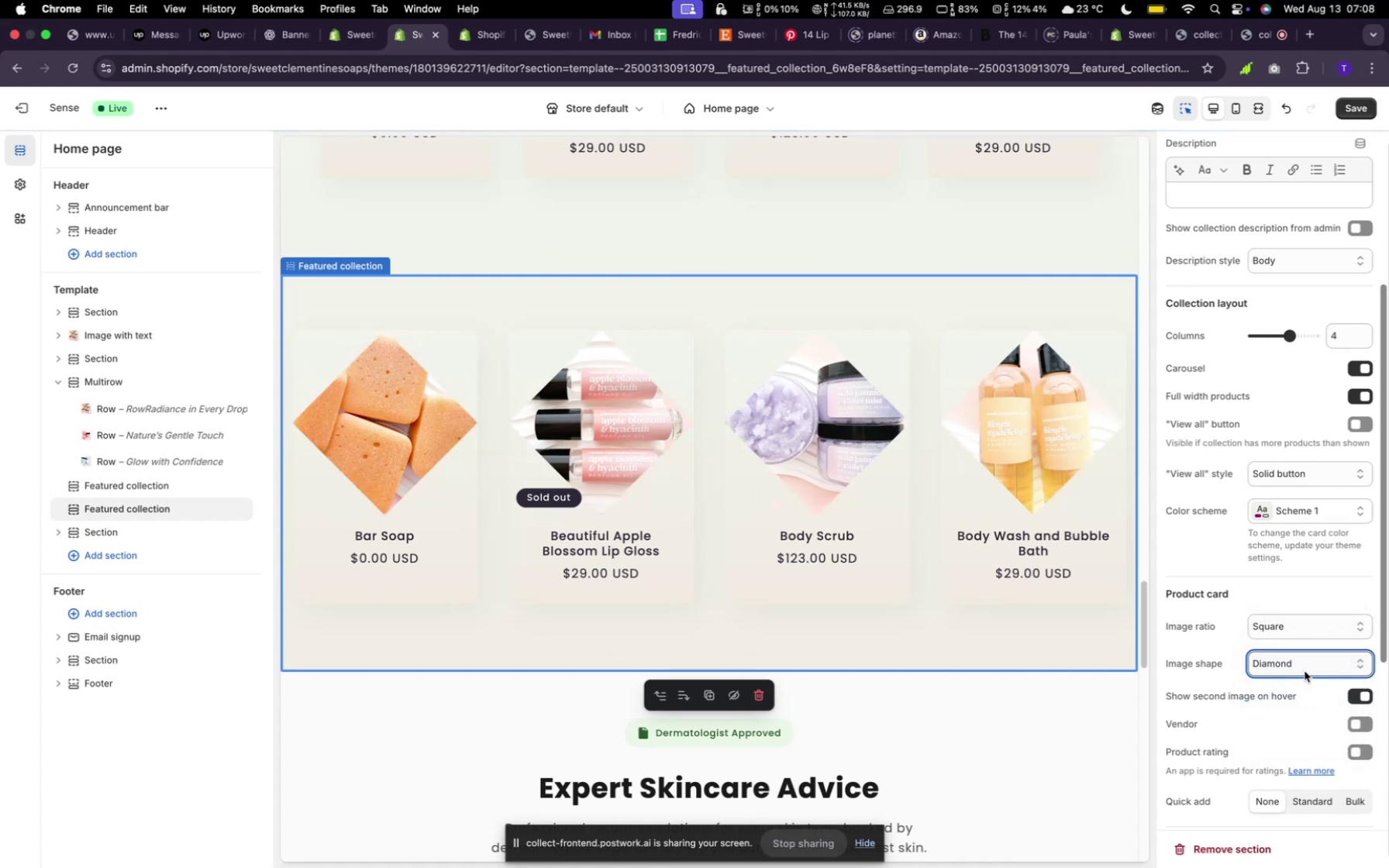 
left_click([1305, 671])
 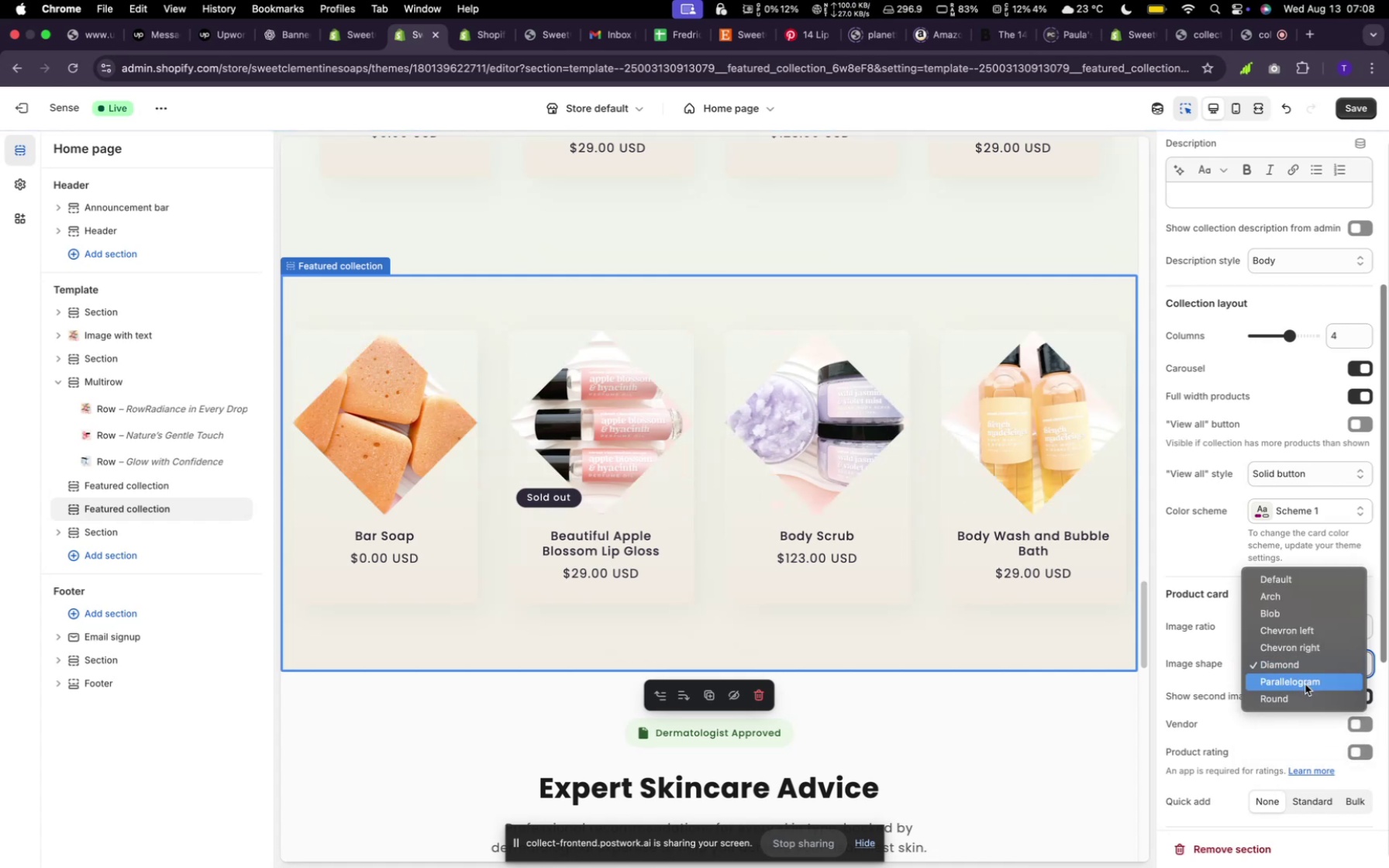 
left_click([1305, 684])
 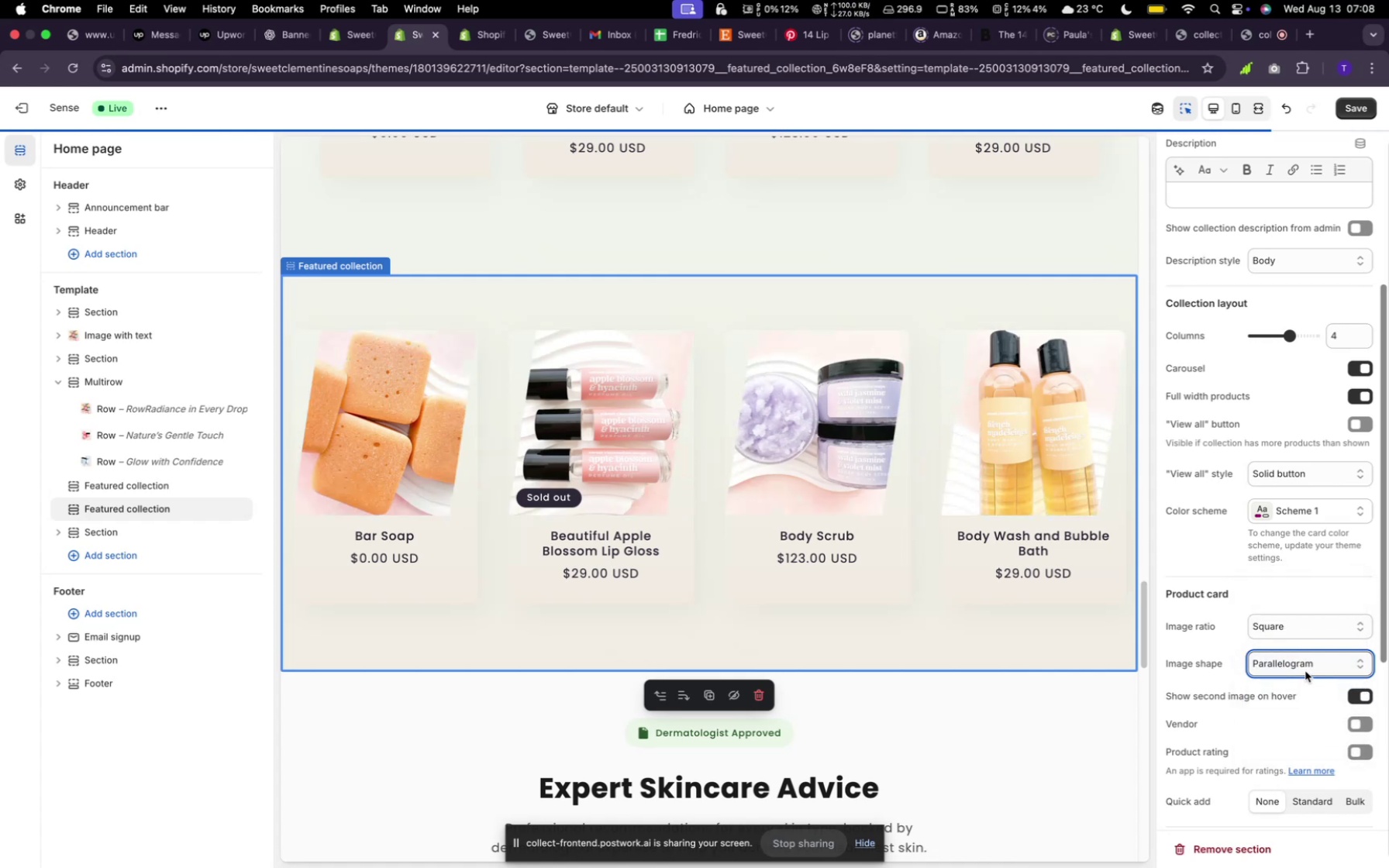 
left_click([1305, 671])
 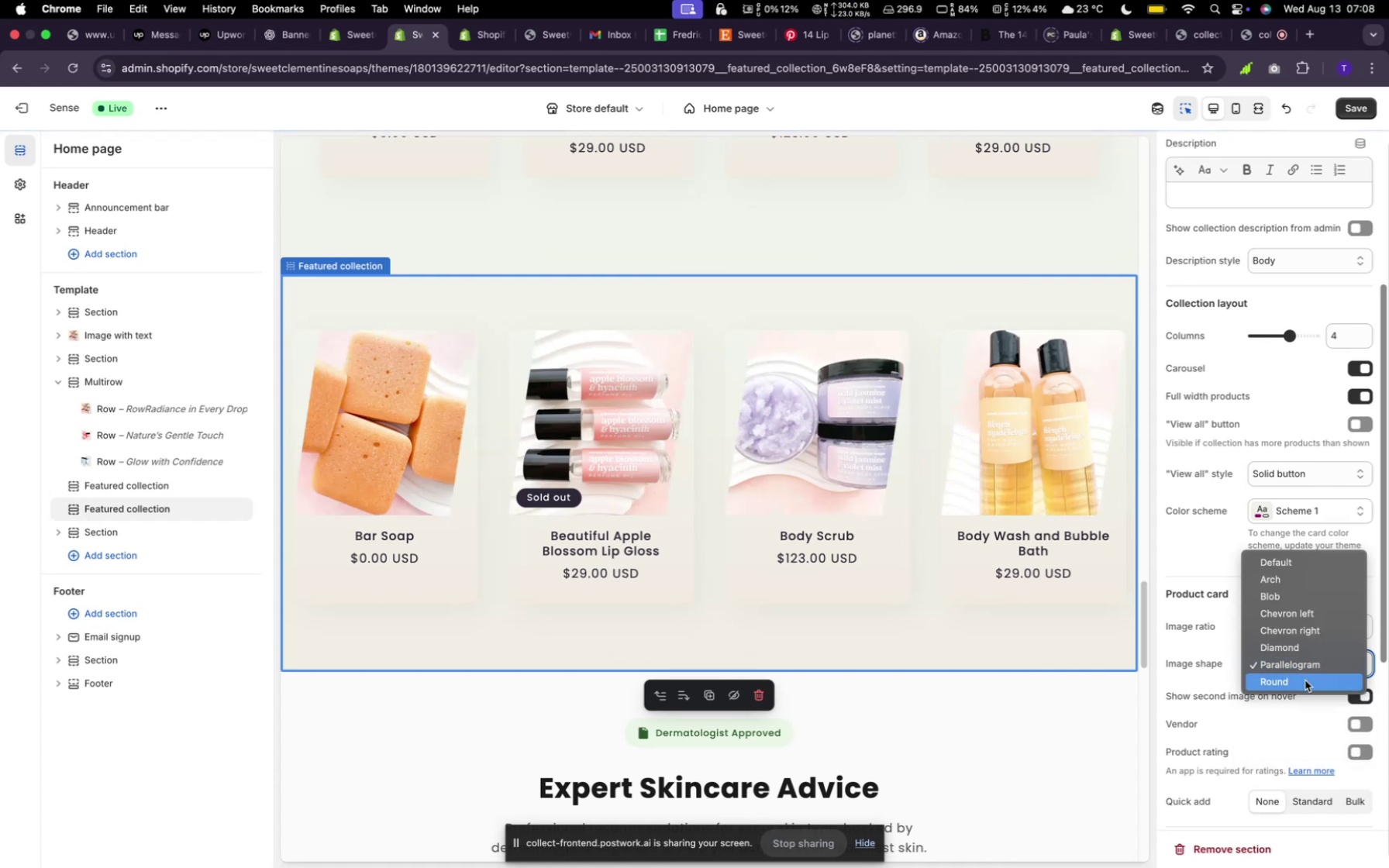 
left_click([1305, 680])
 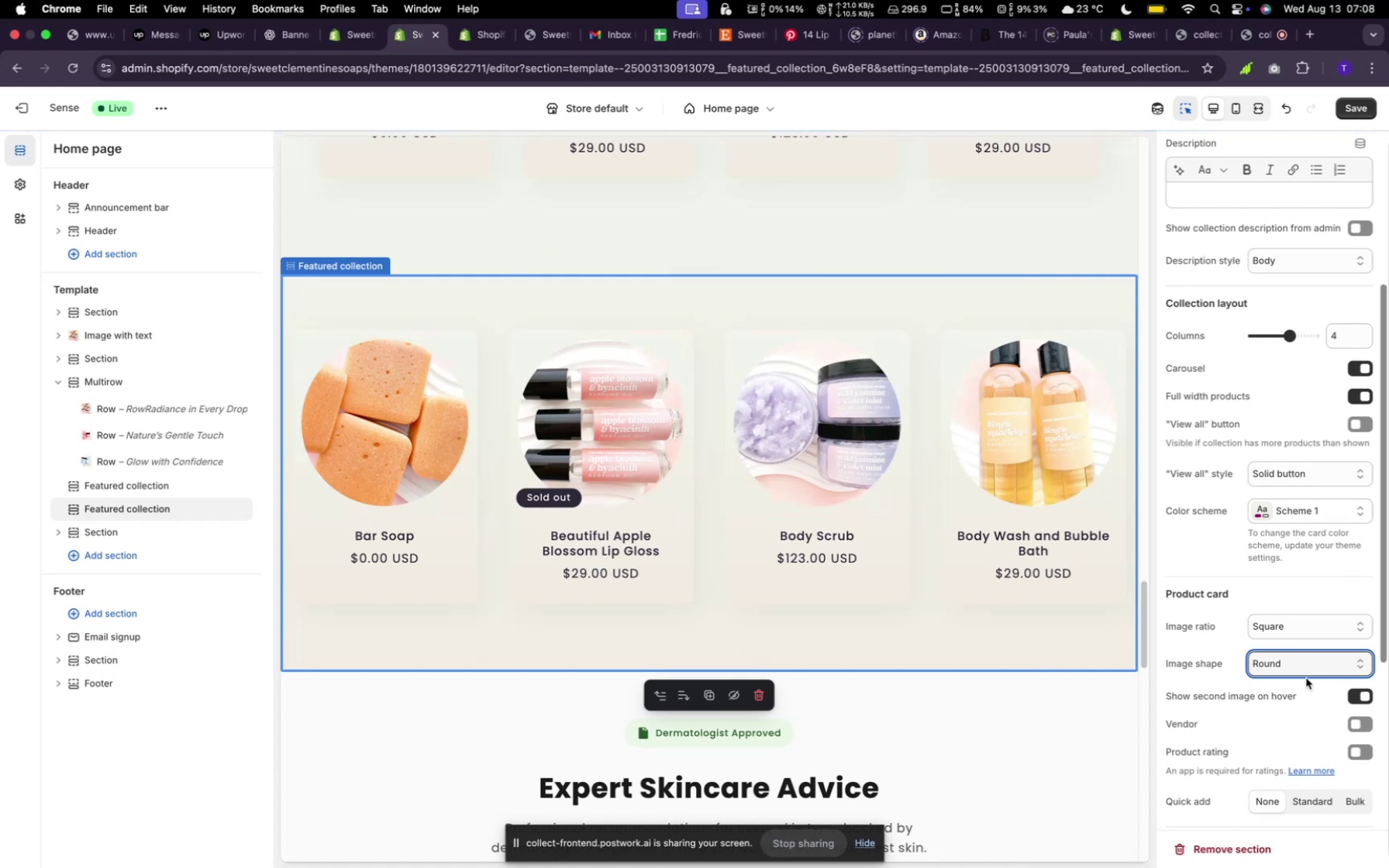 
left_click([1306, 668])
 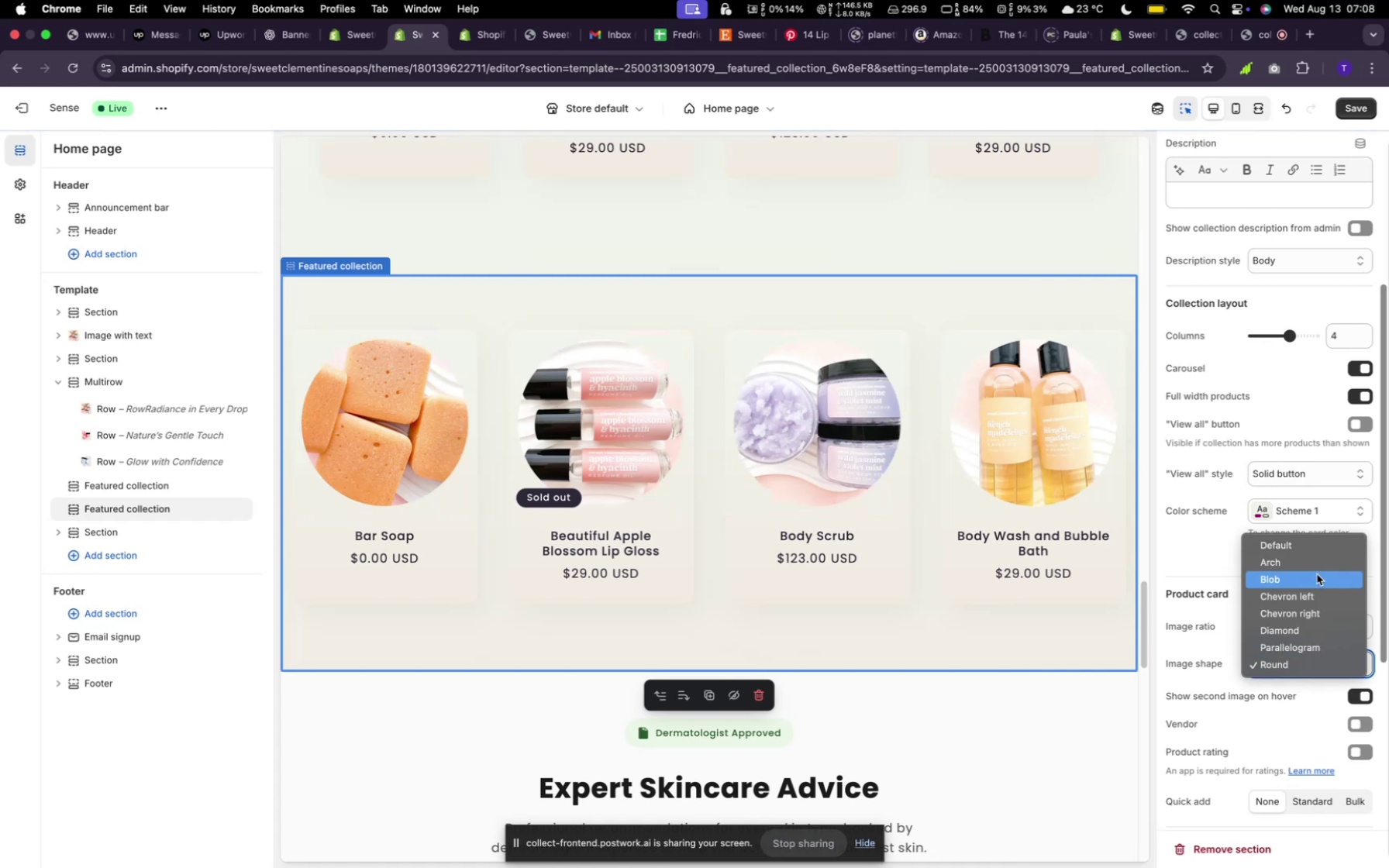 
left_click([1317, 574])
 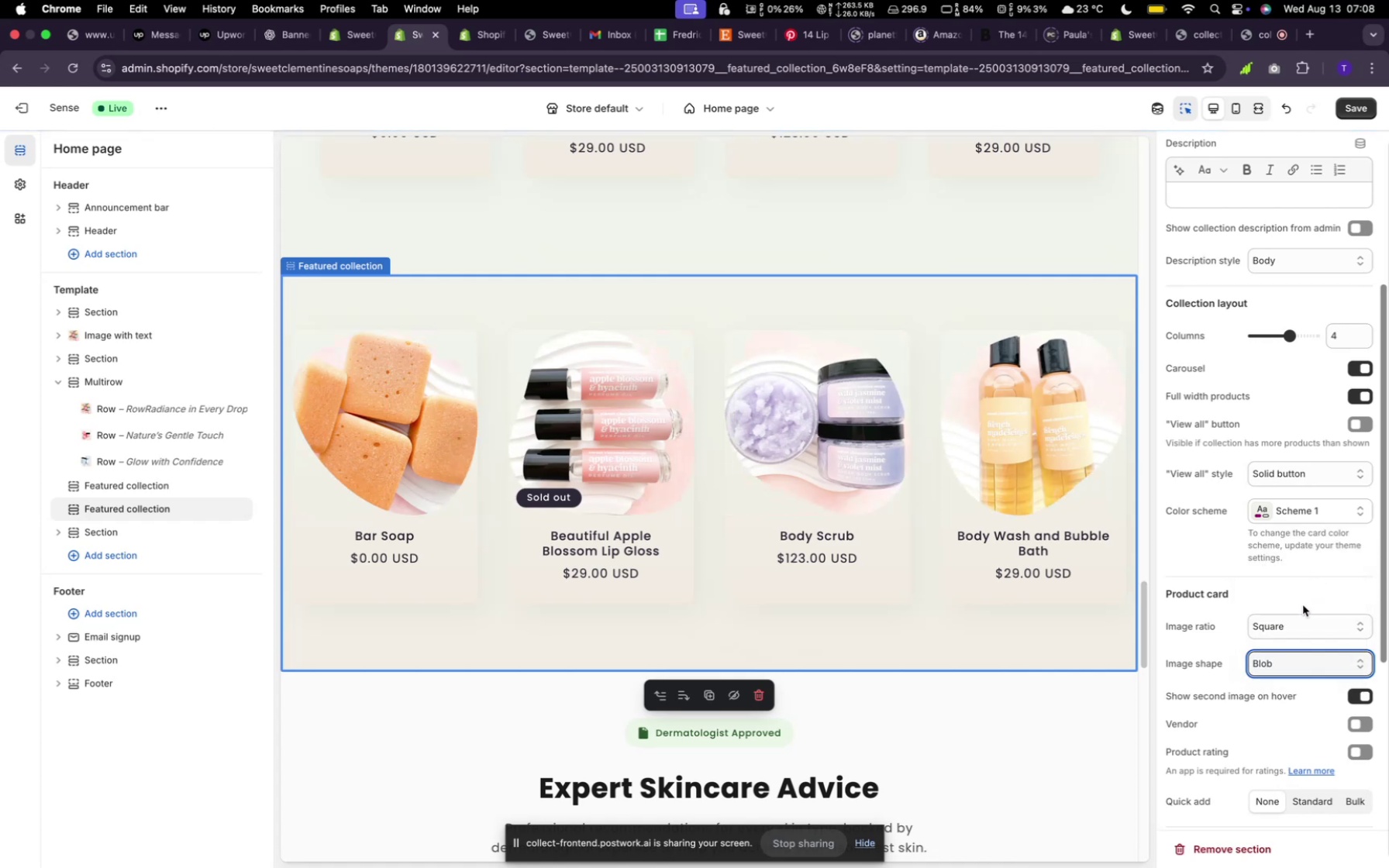 
right_click([1252, 670])
 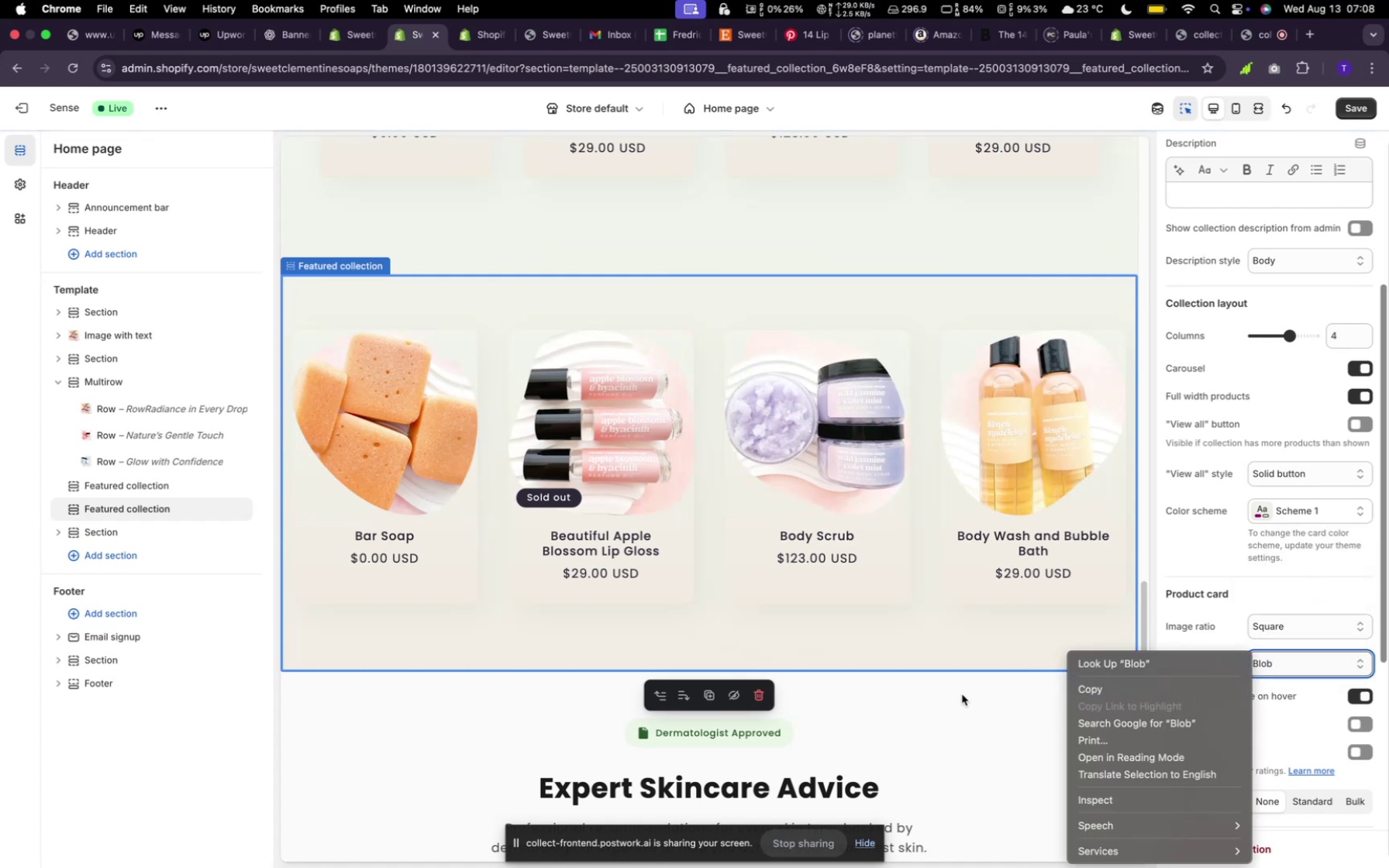 
left_click([968, 657])
 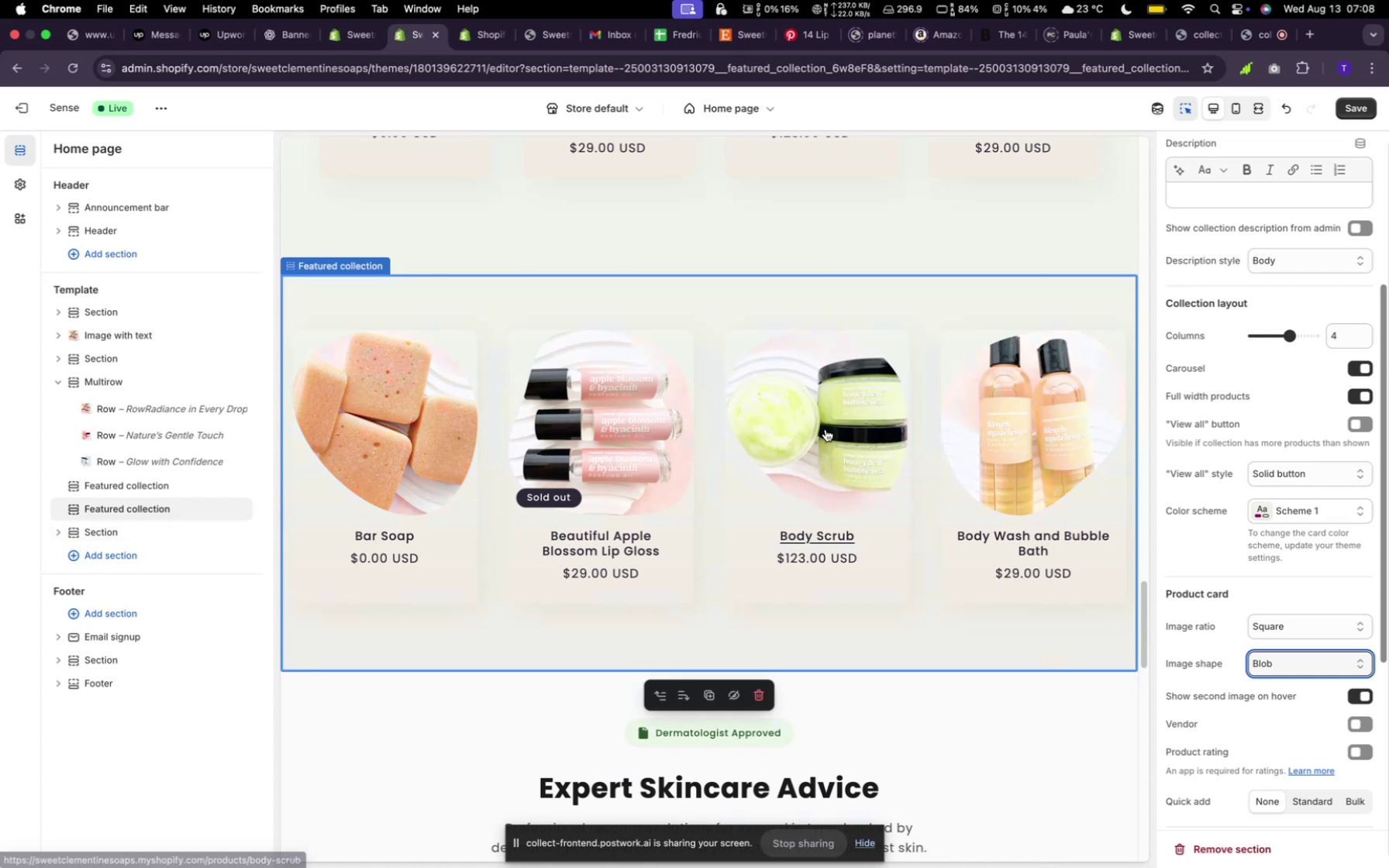 
wait(8.76)
 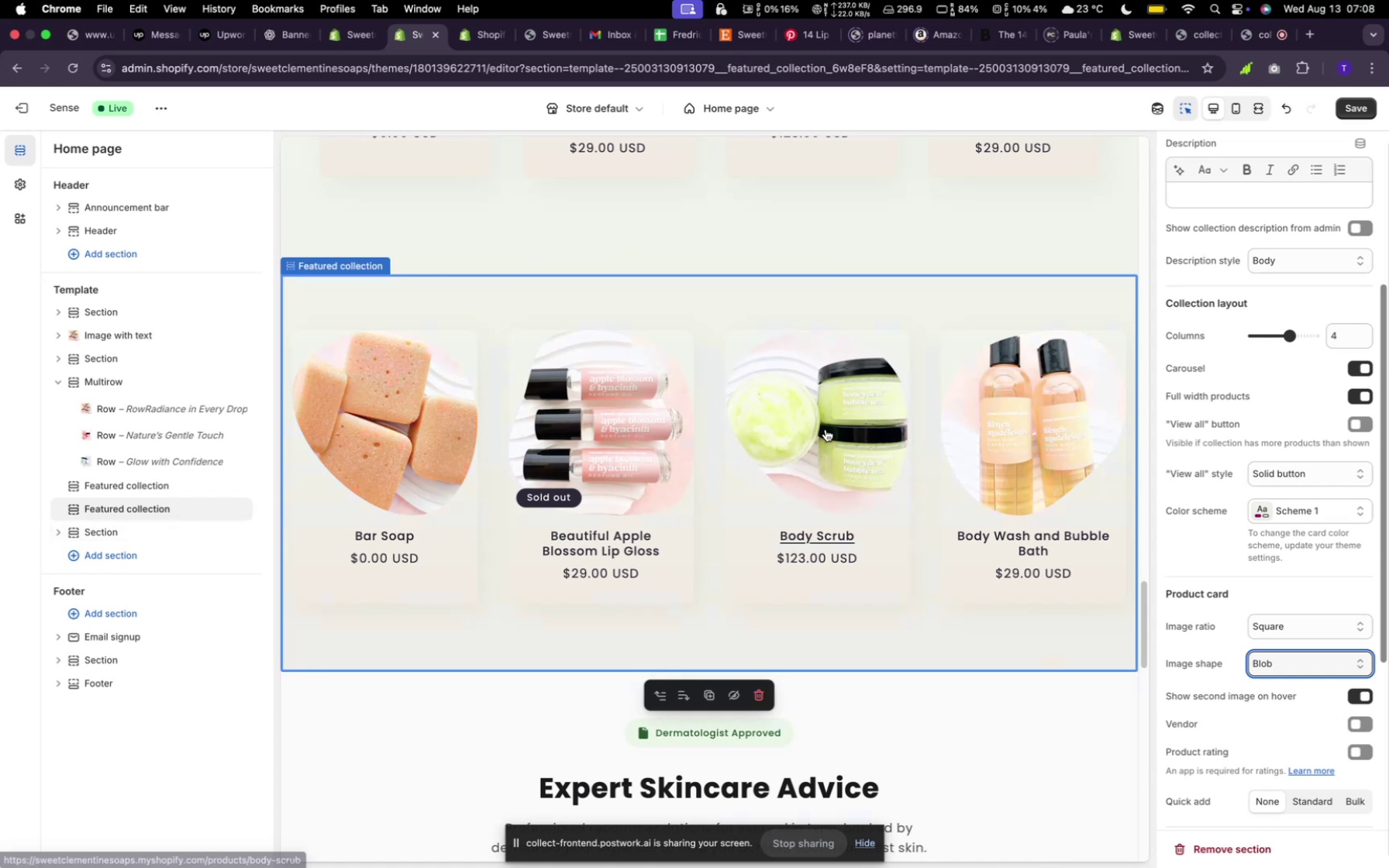 
scroll: coordinate [1227, 731], scroll_direction: down, amount: 5.0
 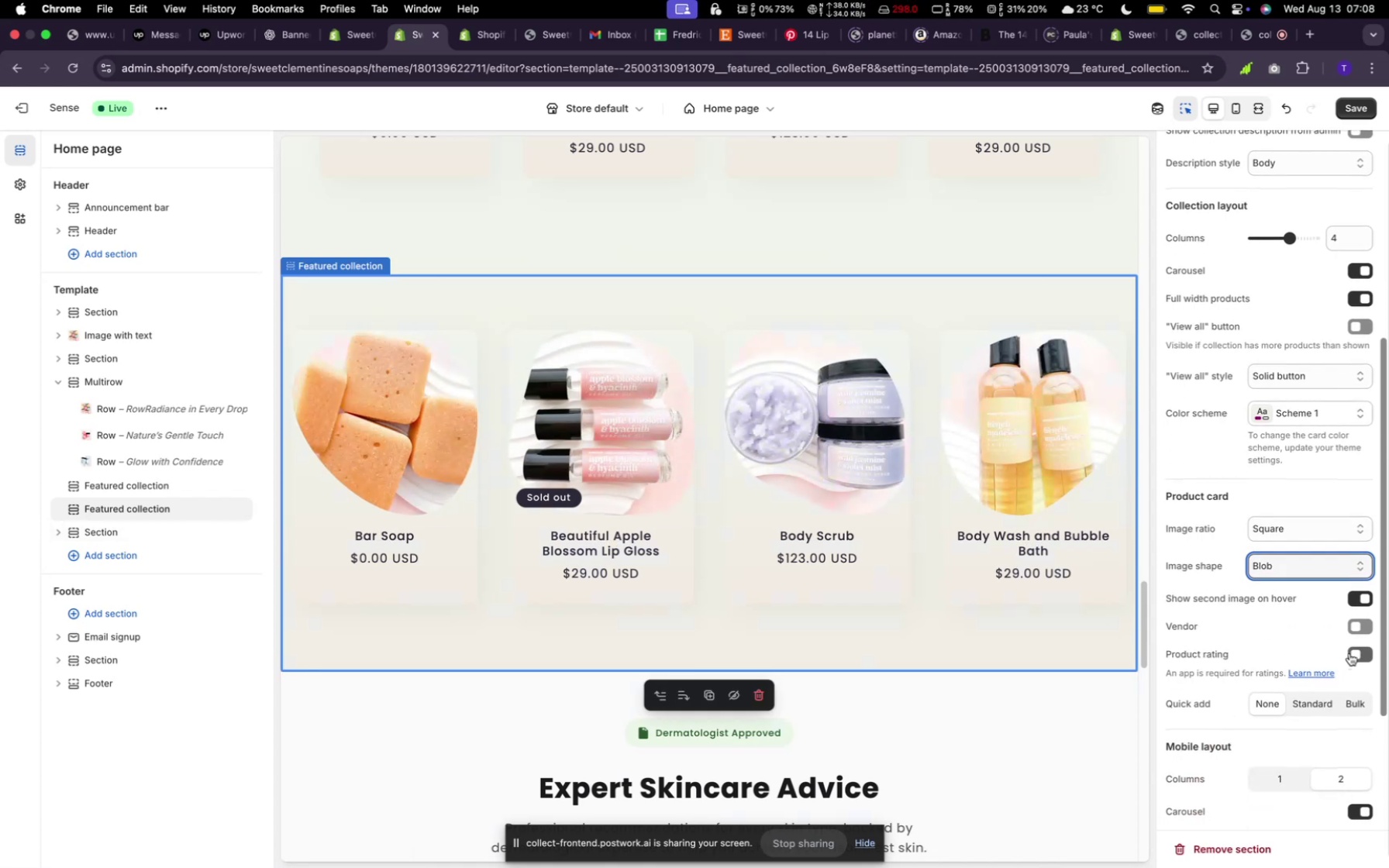 
left_click([1350, 653])
 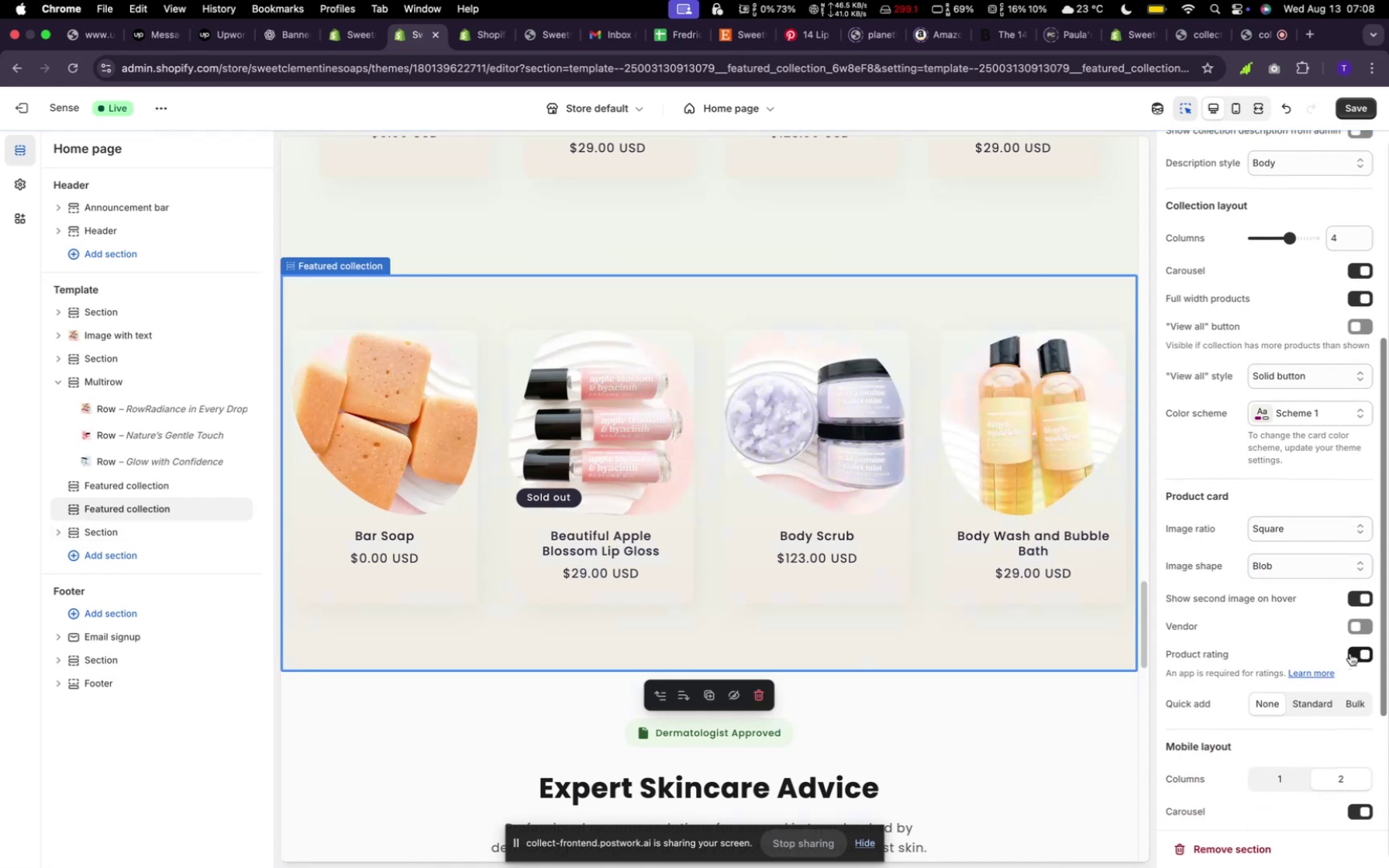 
left_click([1350, 653])
 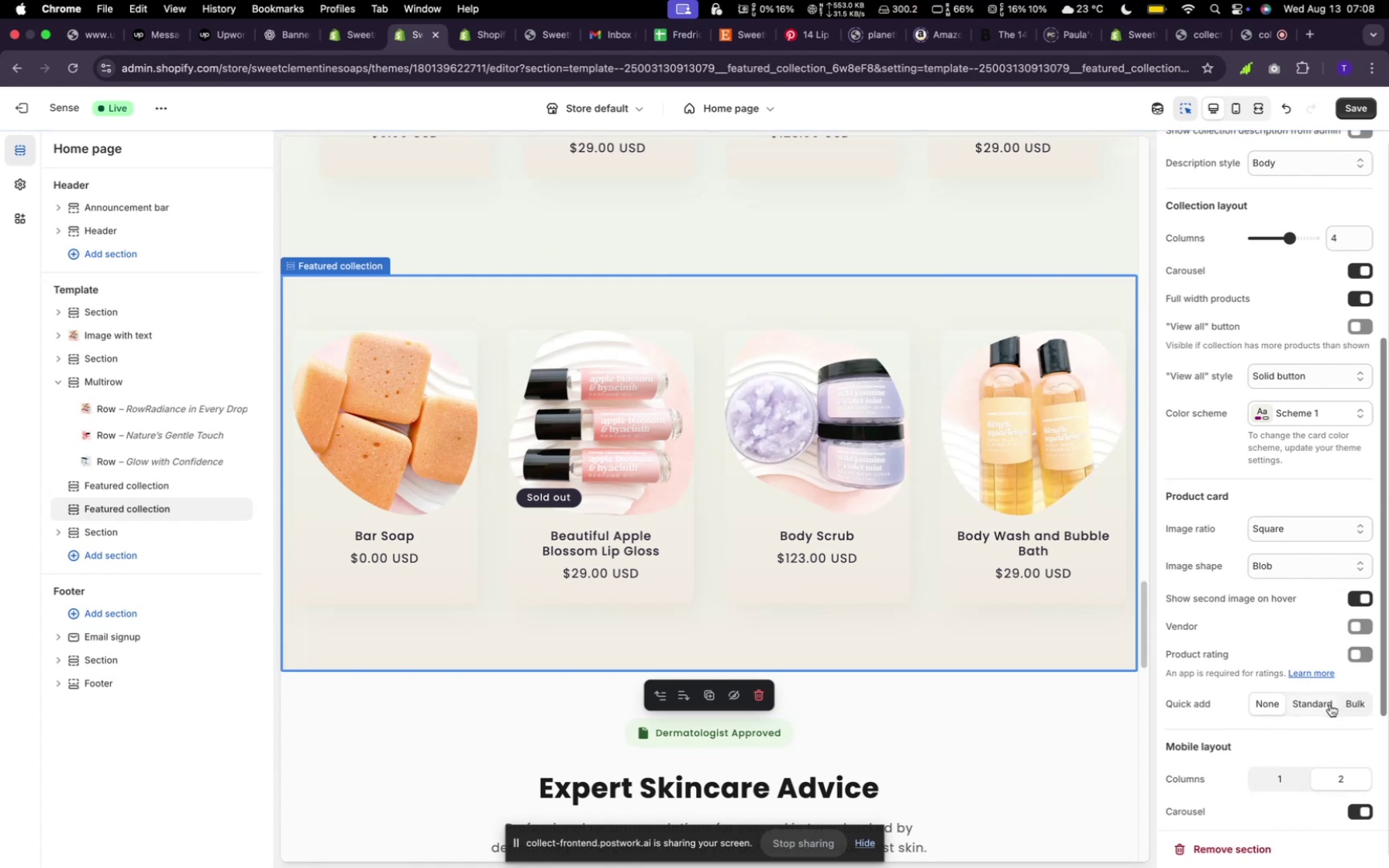 
scroll: coordinate [1318, 706], scroll_direction: down, amount: 6.0
 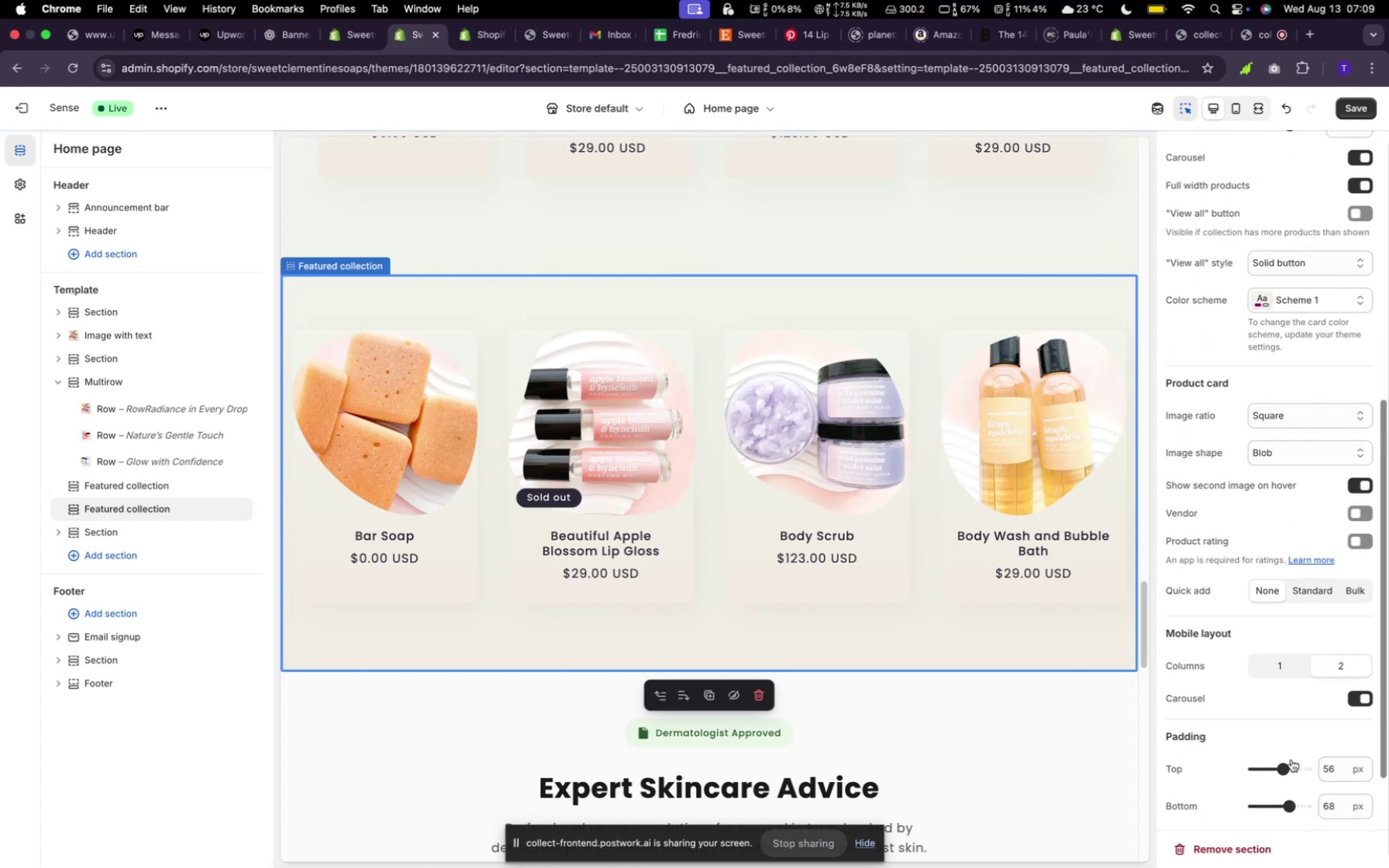 
left_click_drag(start_coordinate=[1290, 763], to_coordinate=[1241, 775])
 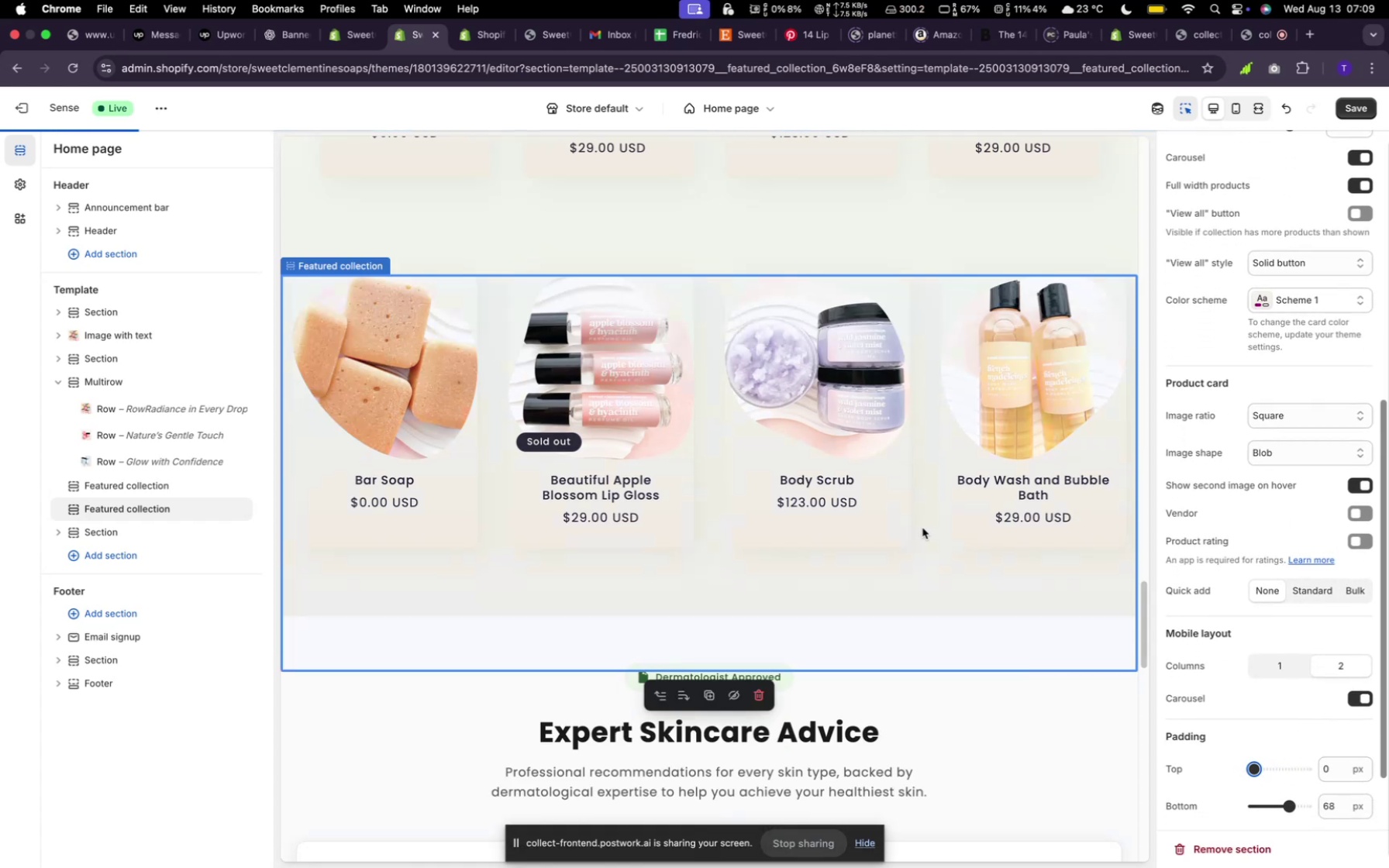 
scroll: coordinate [917, 545], scroll_direction: up, amount: 10.0
 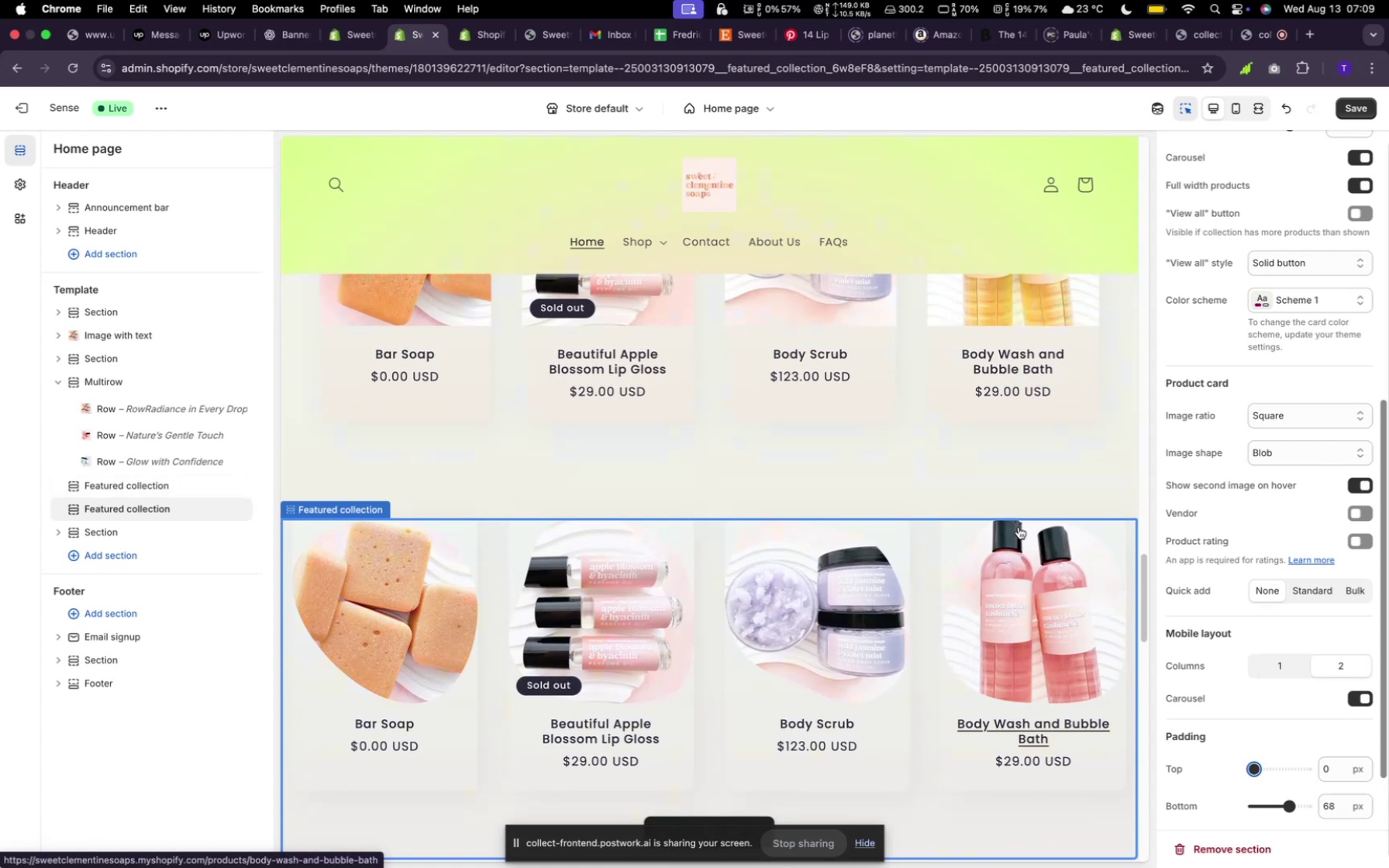 
left_click([956, 478])
 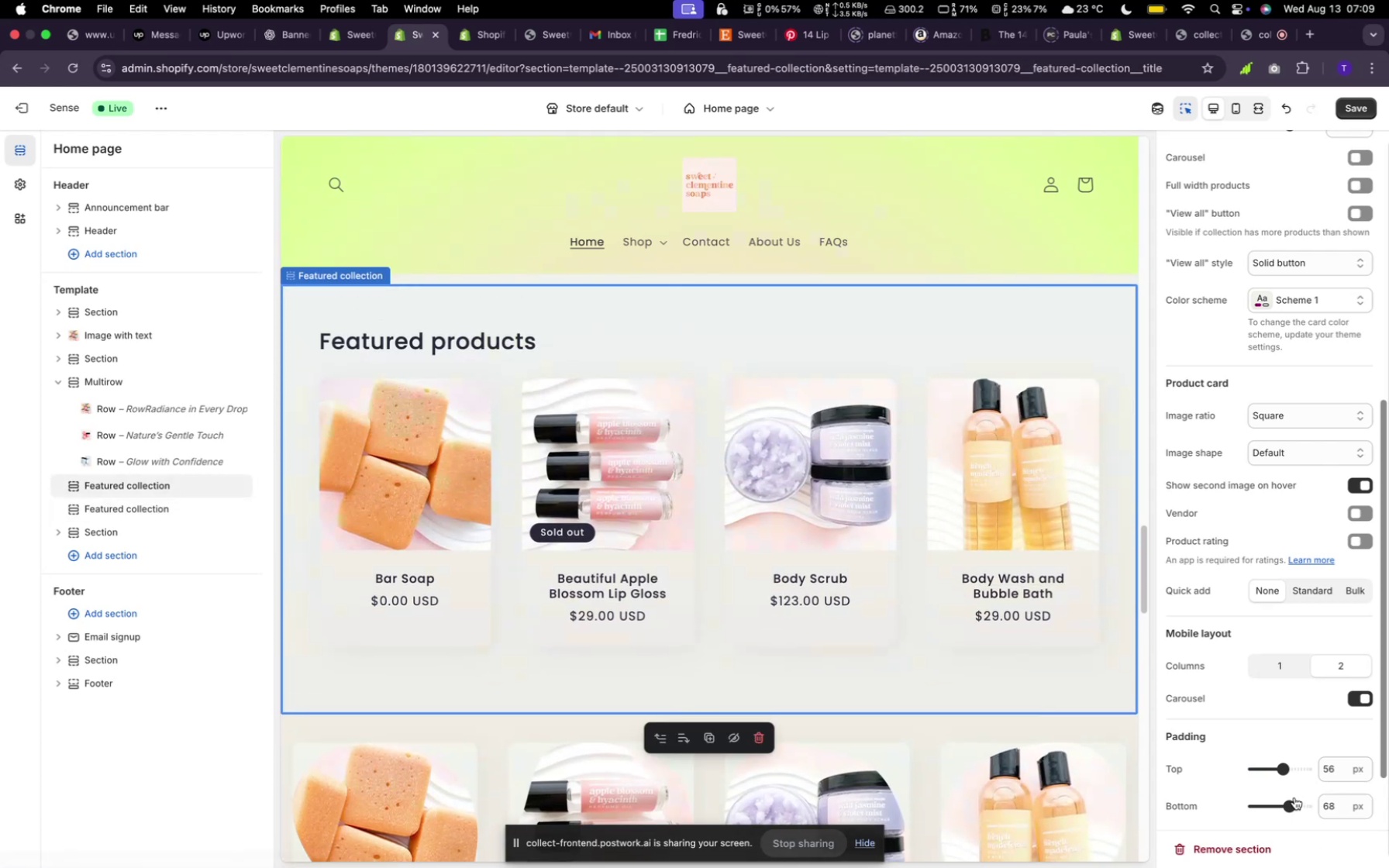 
left_click_drag(start_coordinate=[1287, 811], to_coordinate=[1239, 811])
 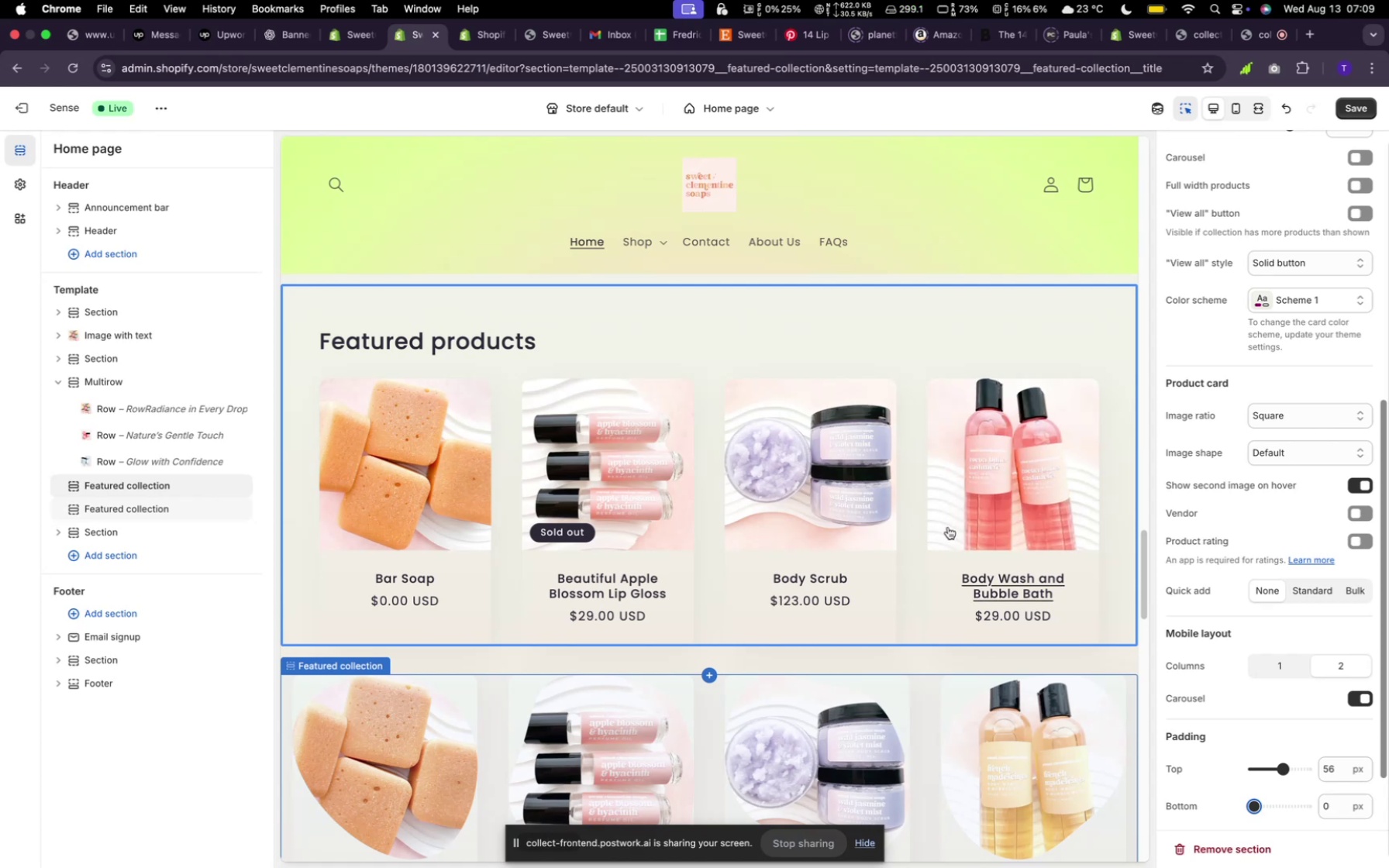 
left_click([1059, 473])
 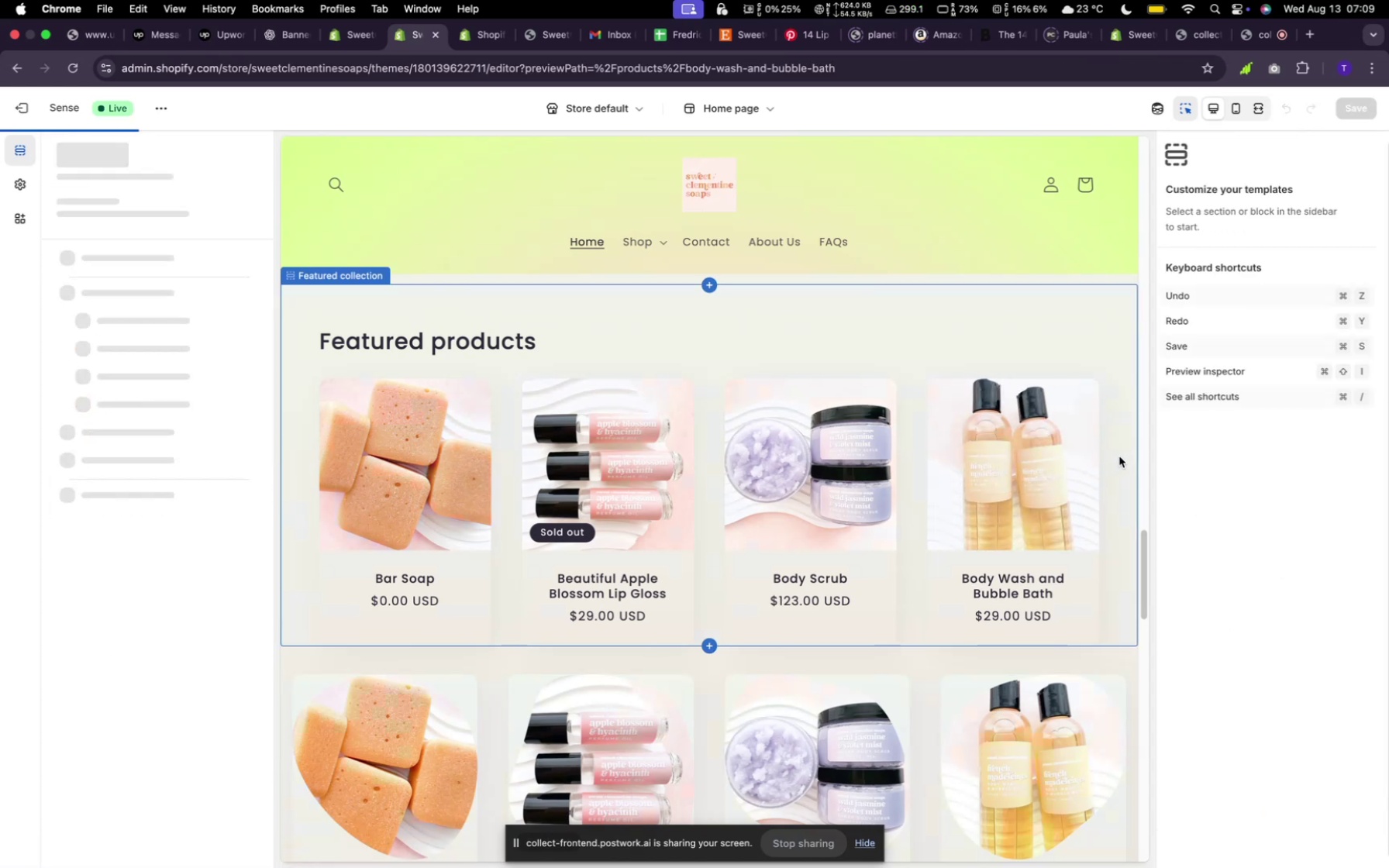 
left_click([1119, 456])
 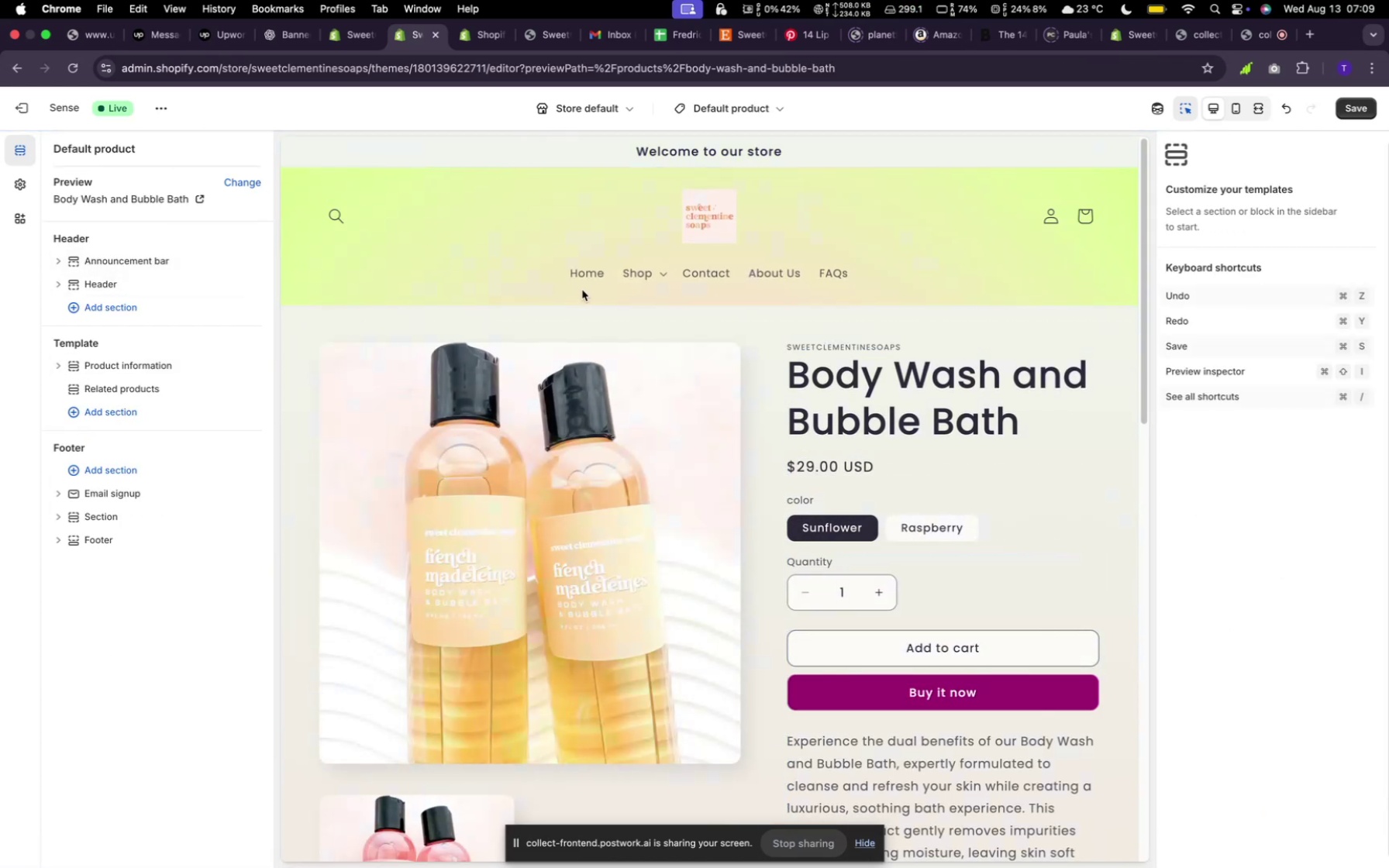 
wait(5.17)
 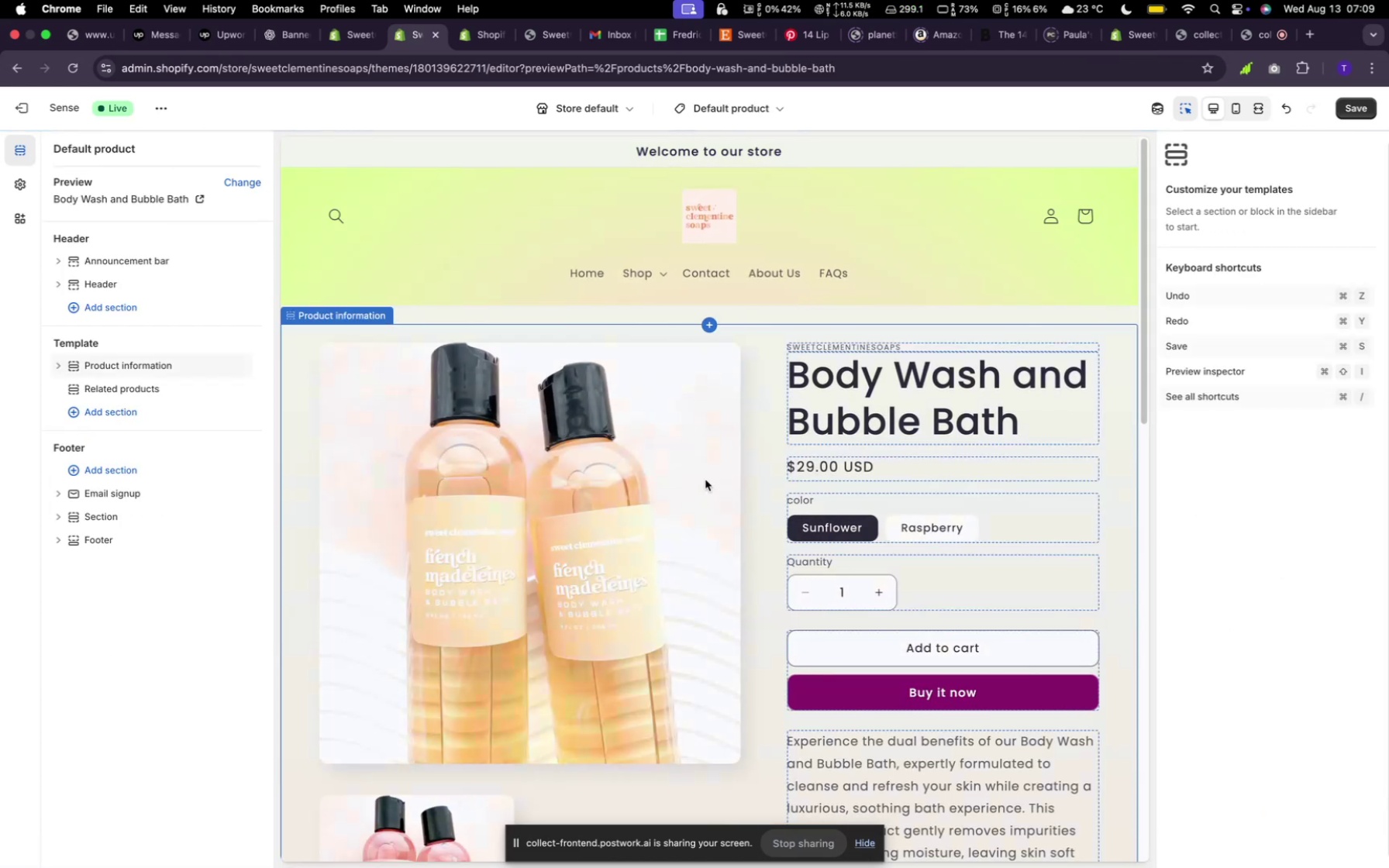 
left_click([585, 270])
 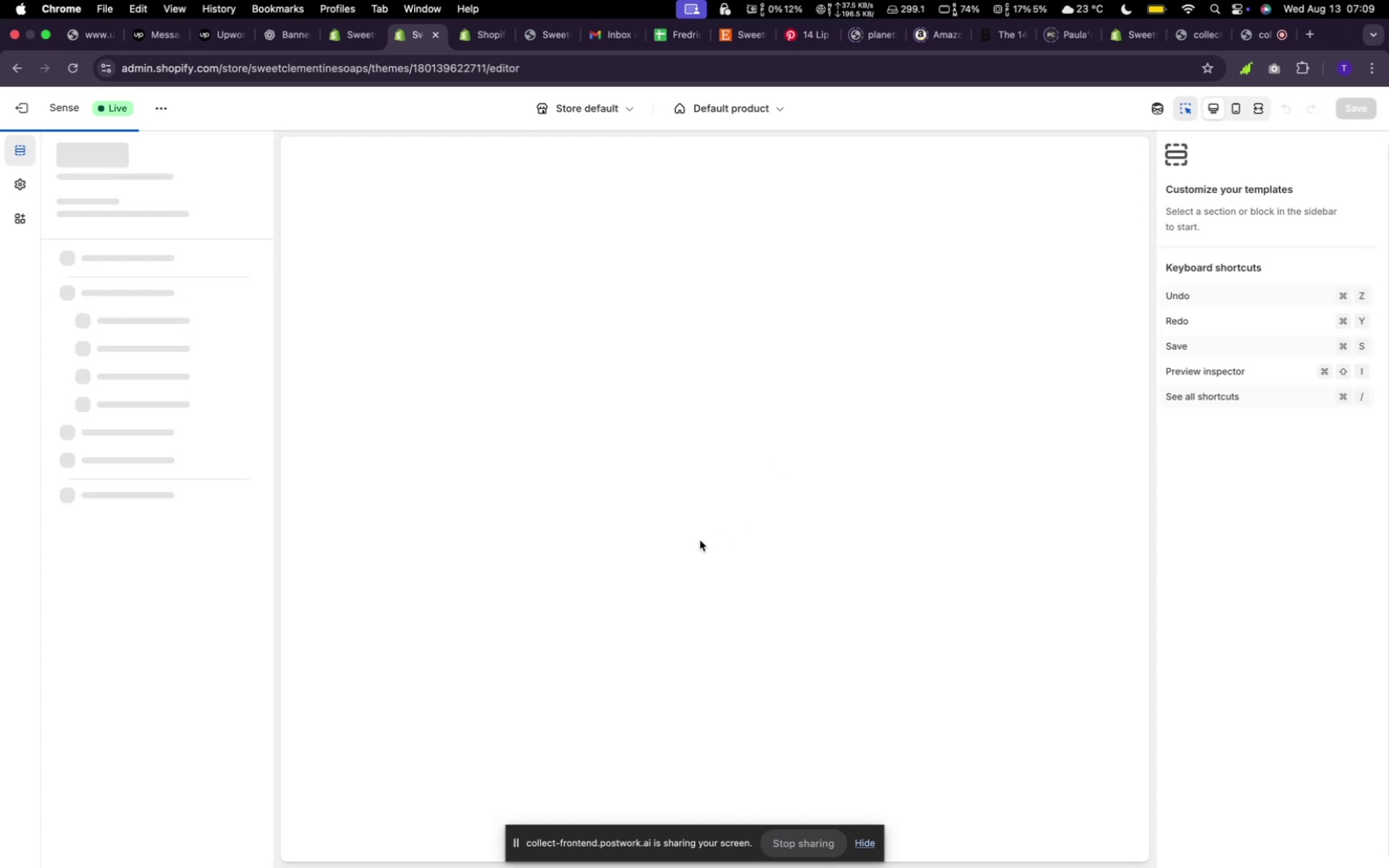 
wait(10.63)
 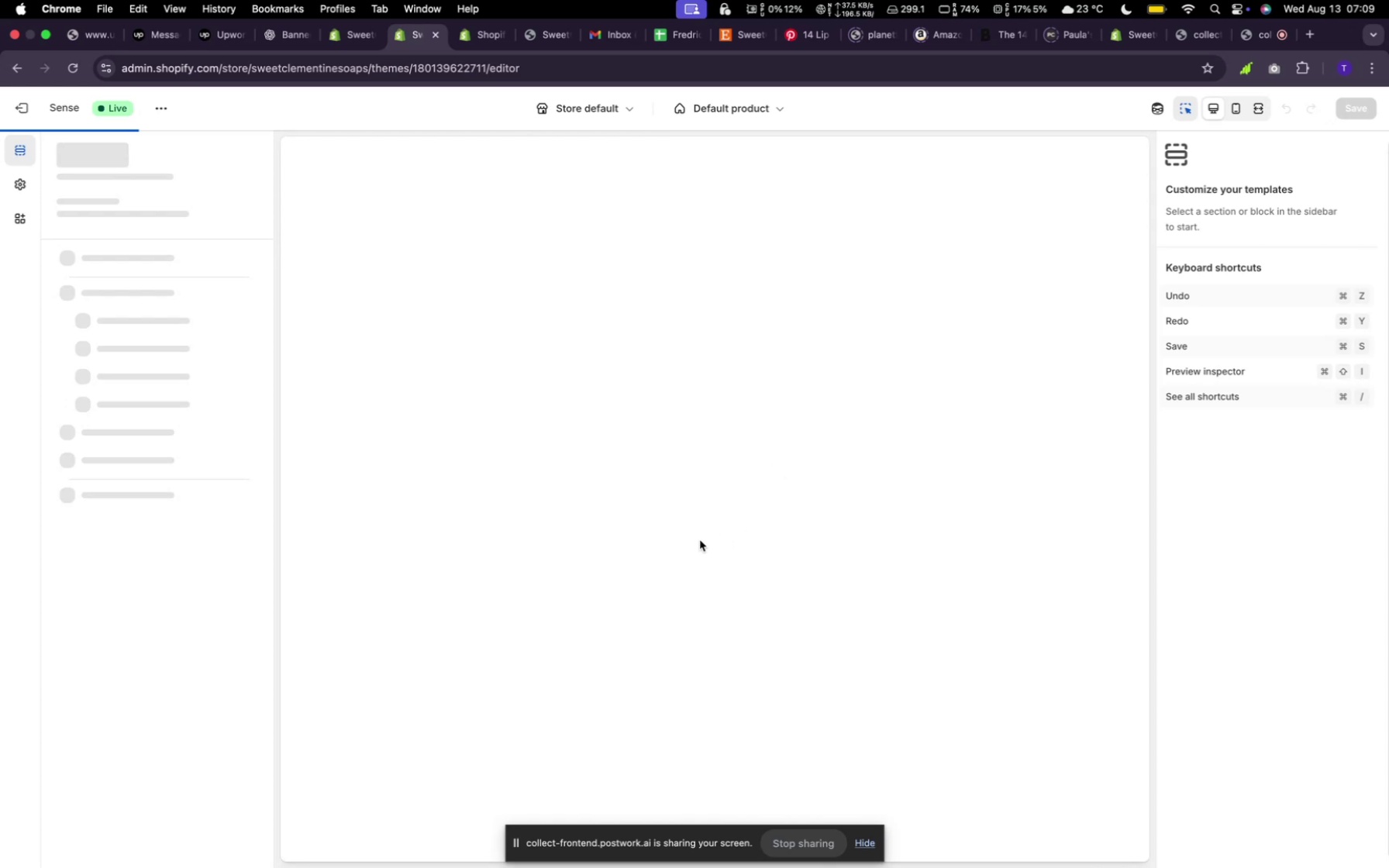 
scroll: coordinate [711, 525], scroll_direction: down, amount: 8.0
 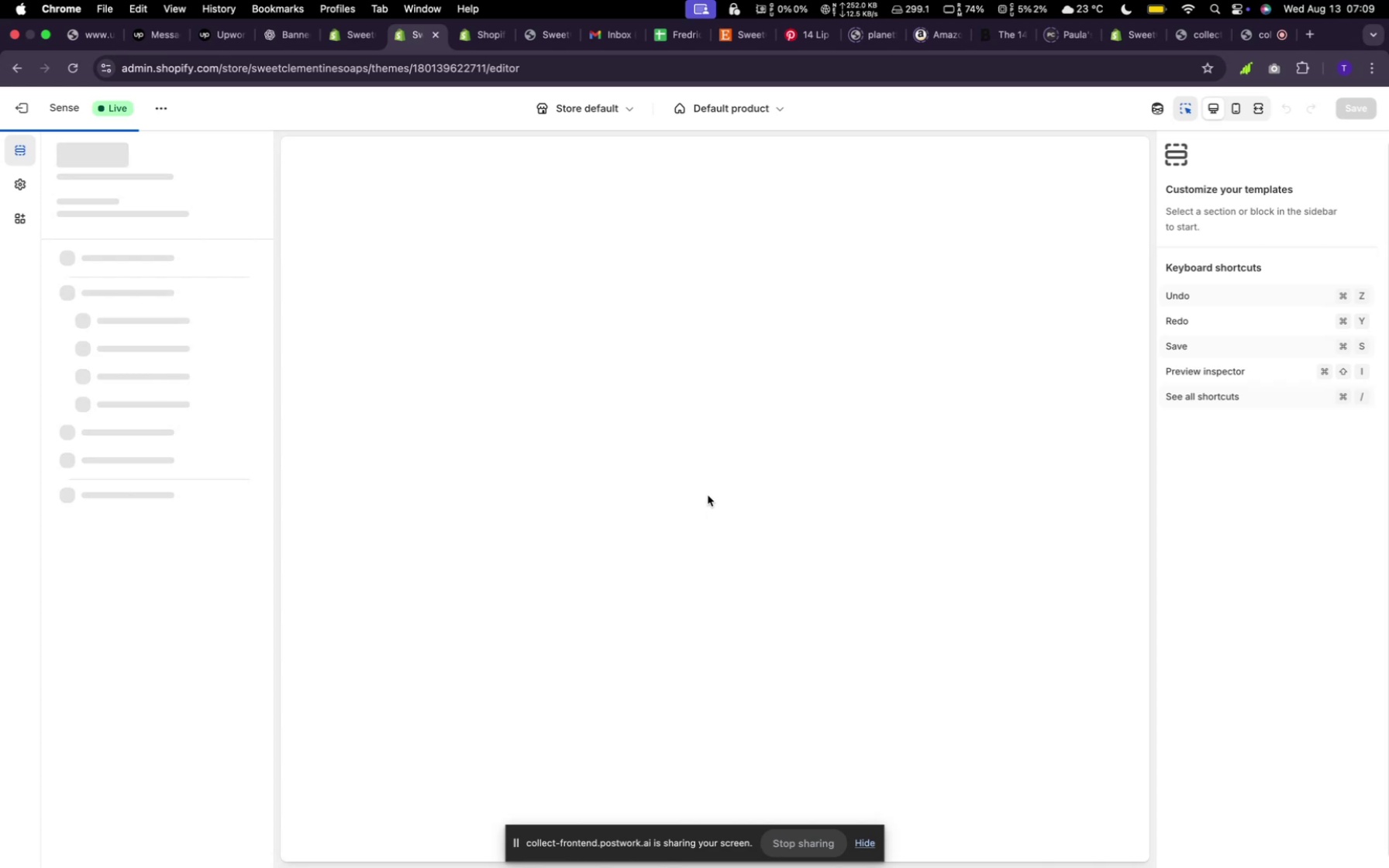 
scroll: coordinate [705, 459], scroll_direction: up, amount: 20.0
 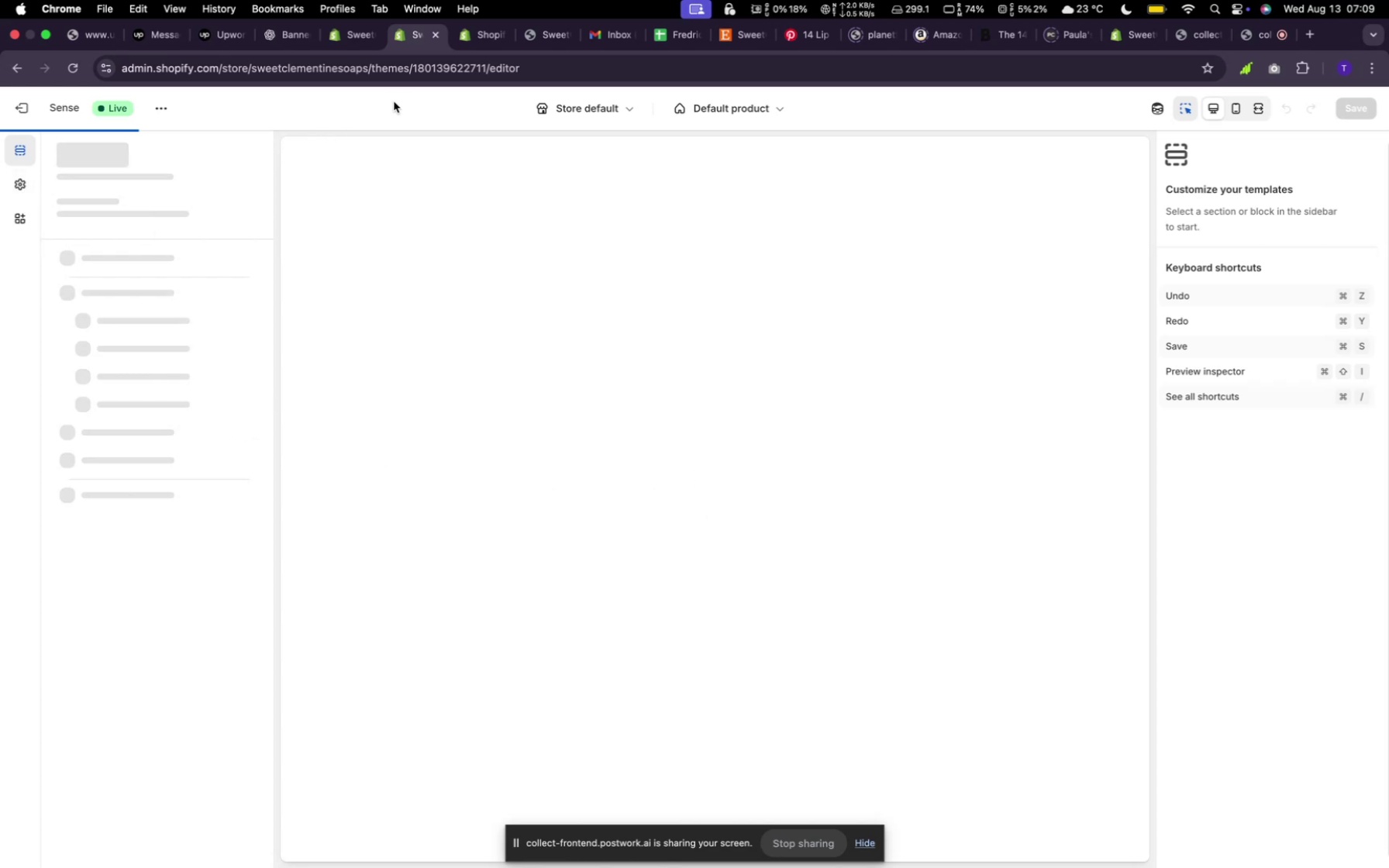 
wait(6.81)
 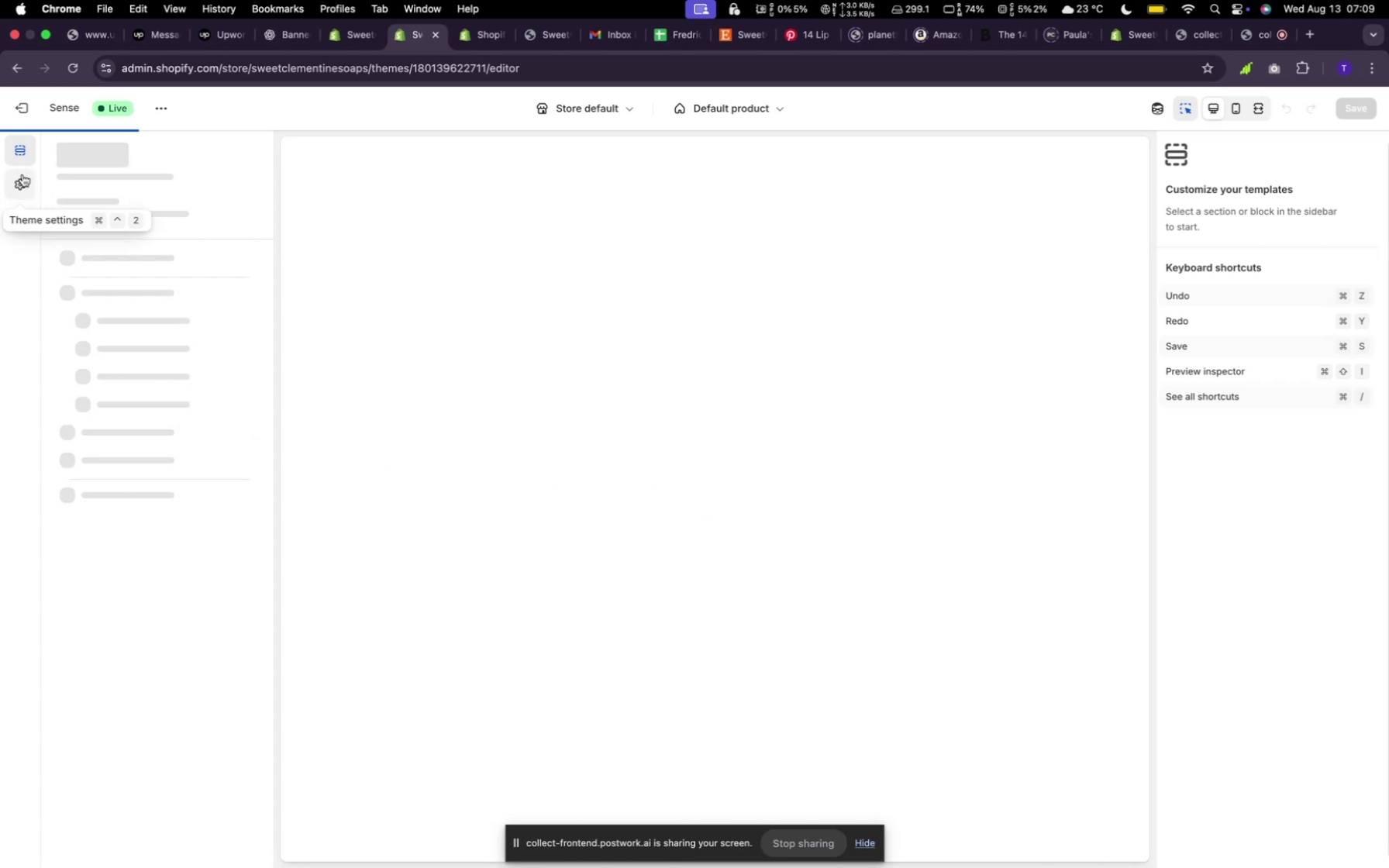 
left_click([350, 37])
 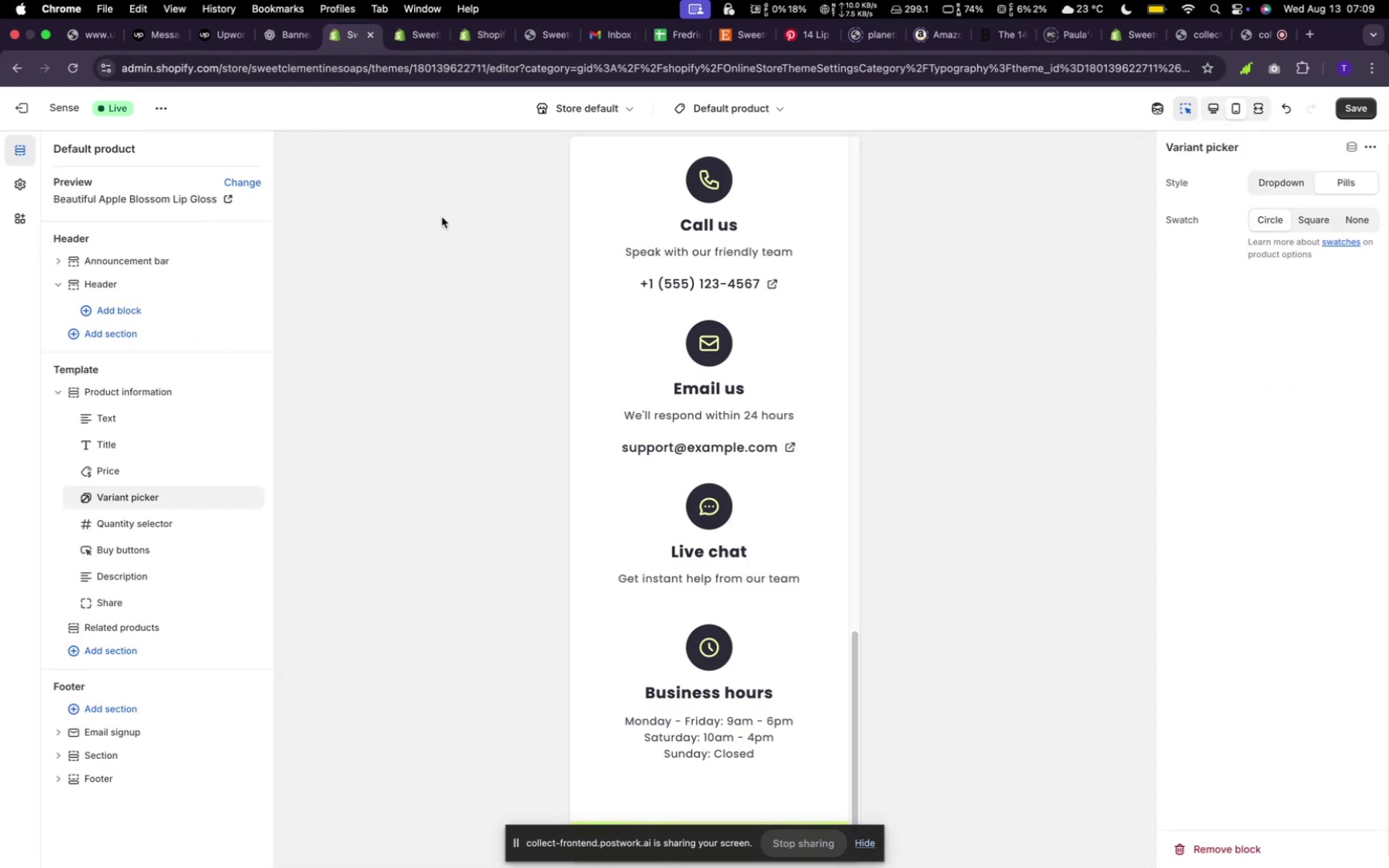 
mouse_move([1253, 101])
 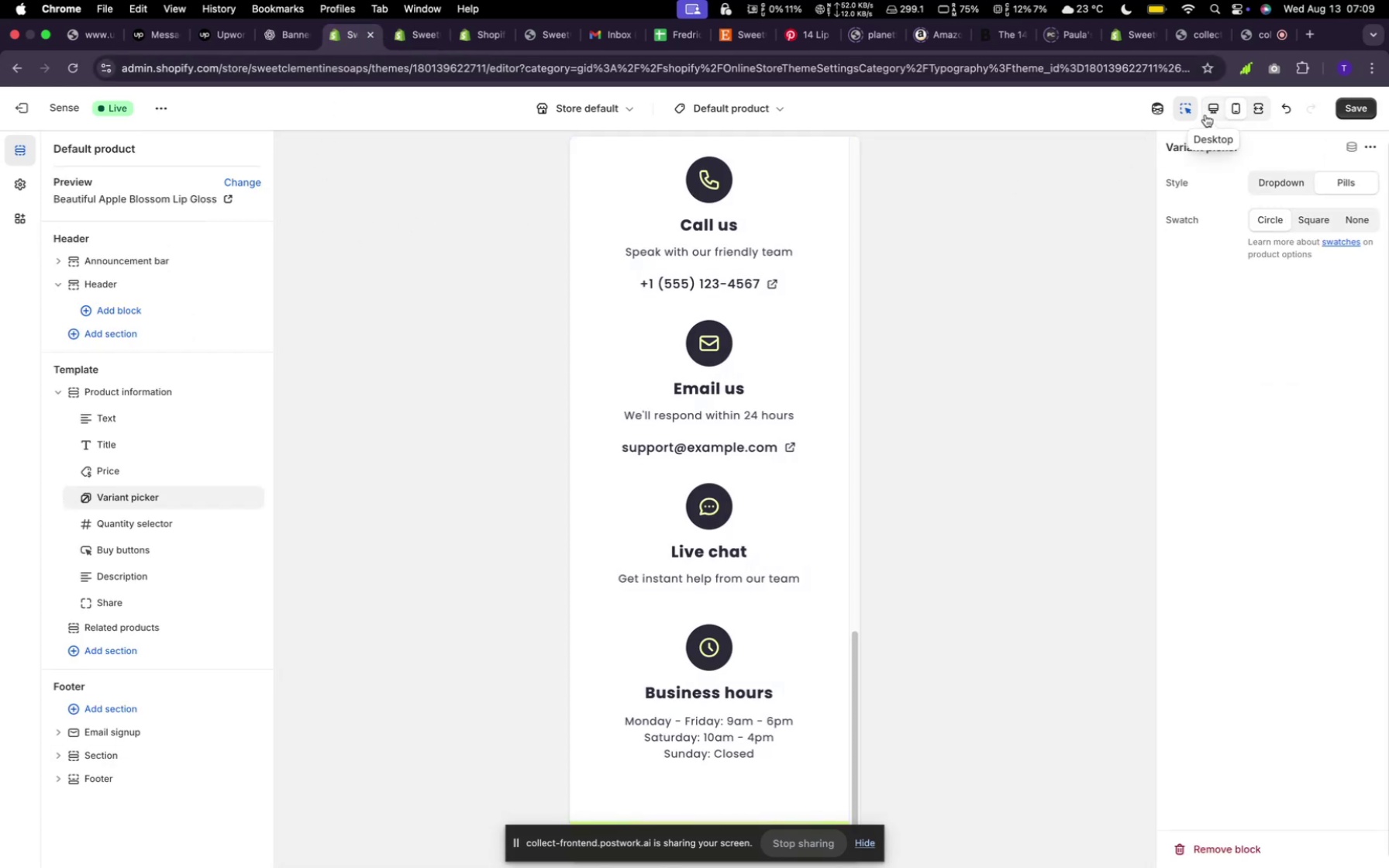 
left_click([1211, 113])
 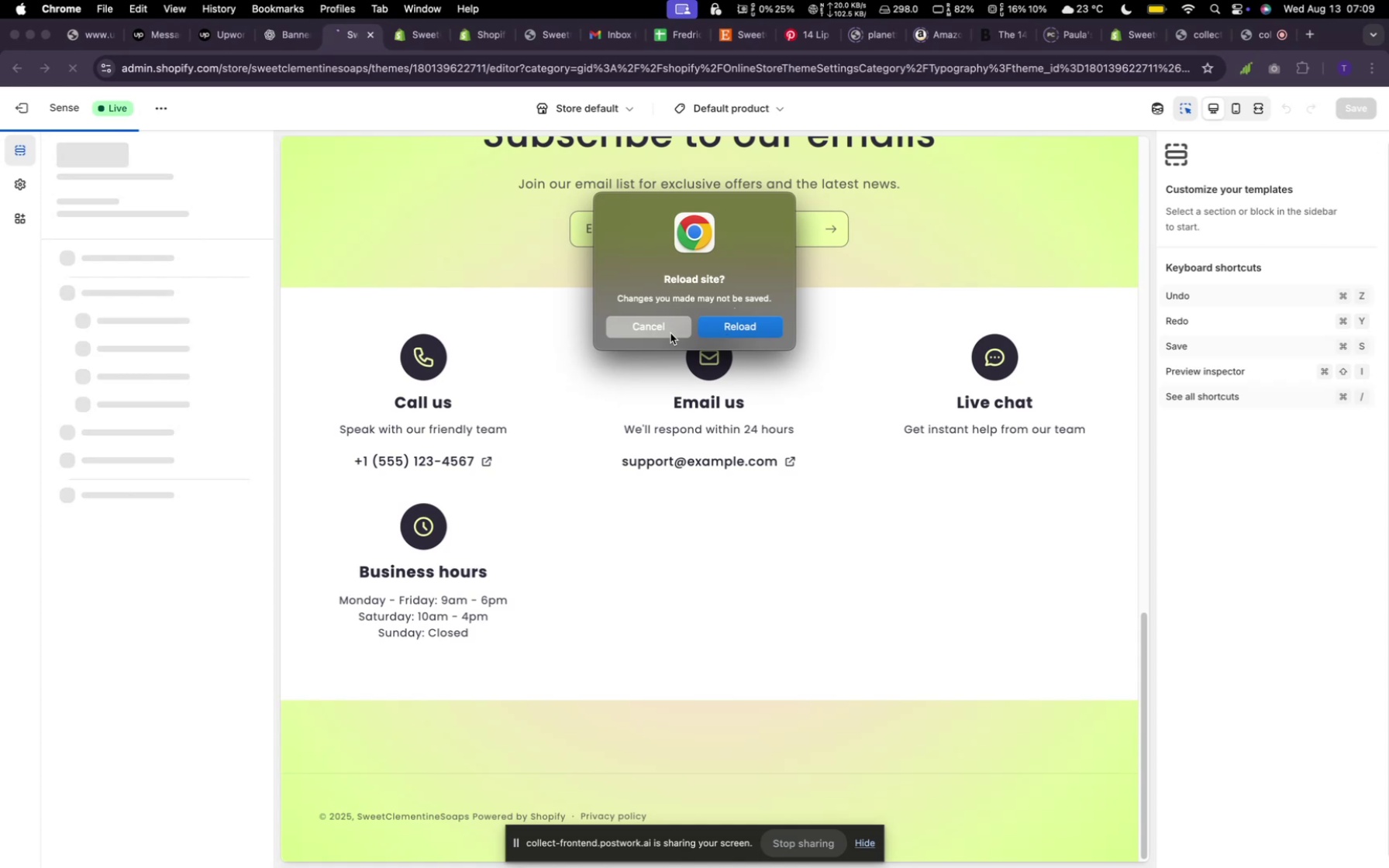 
wait(6.24)
 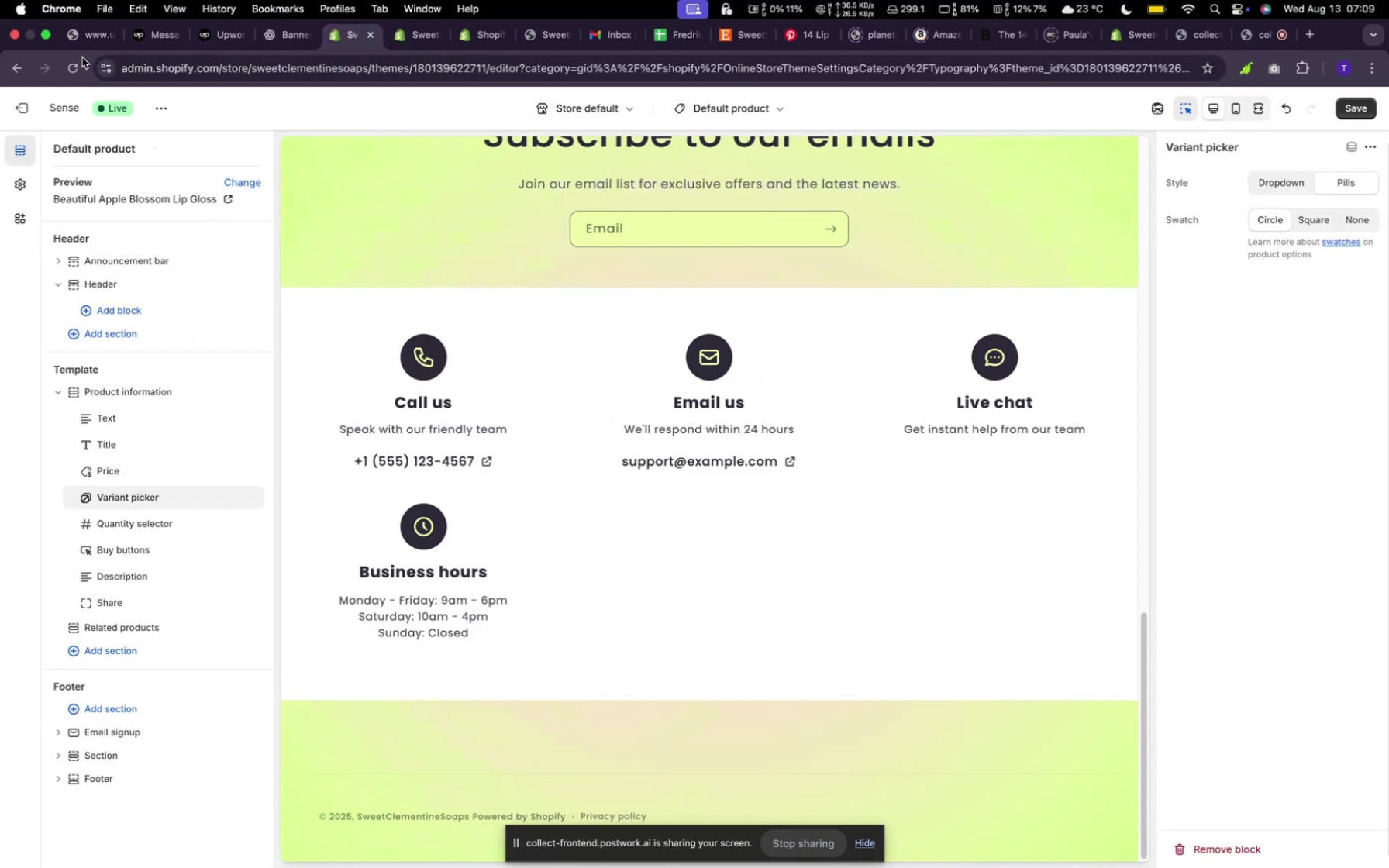 
left_click([715, 330])
 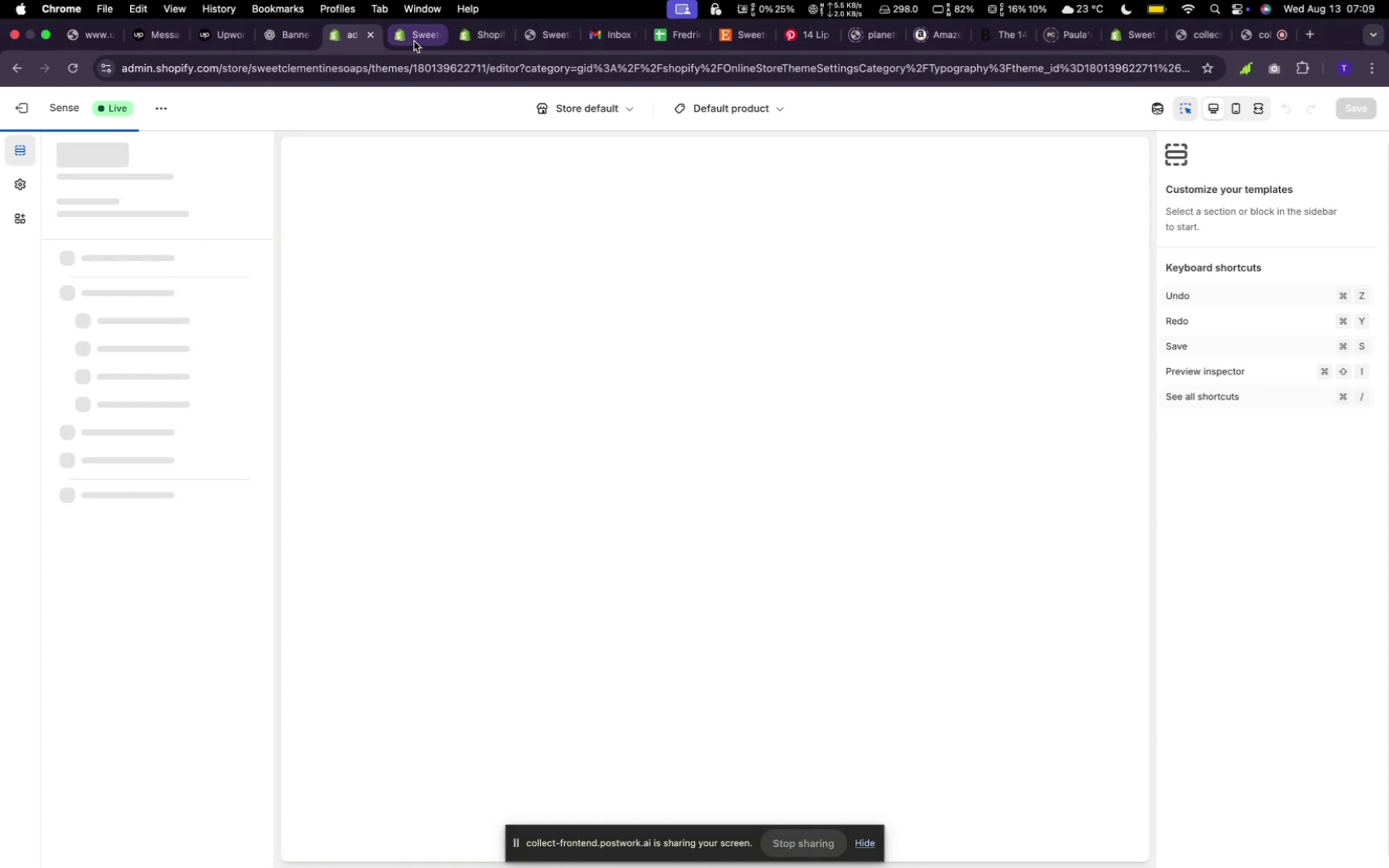 
left_click([406, 37])
 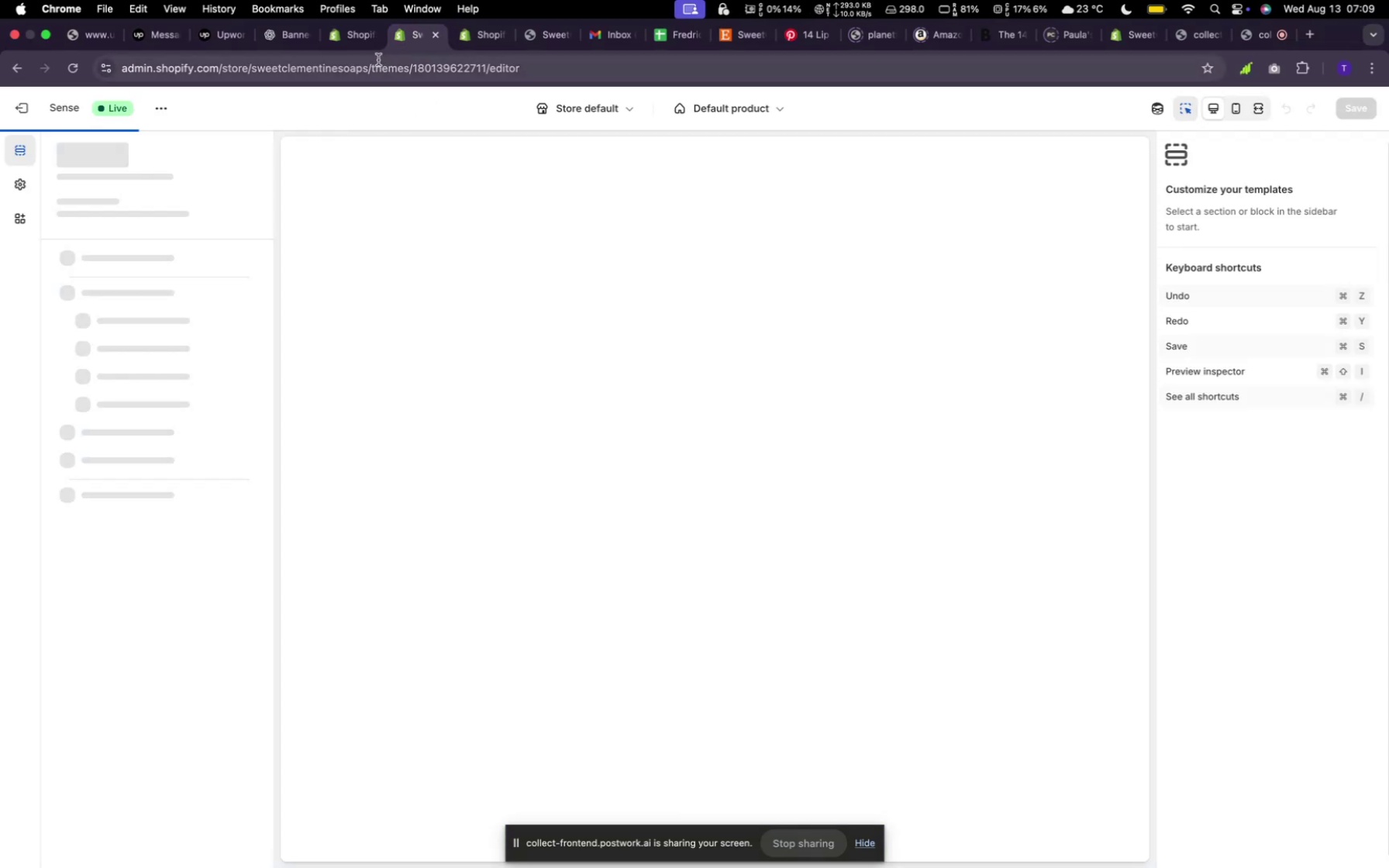 
left_click([353, 42])
 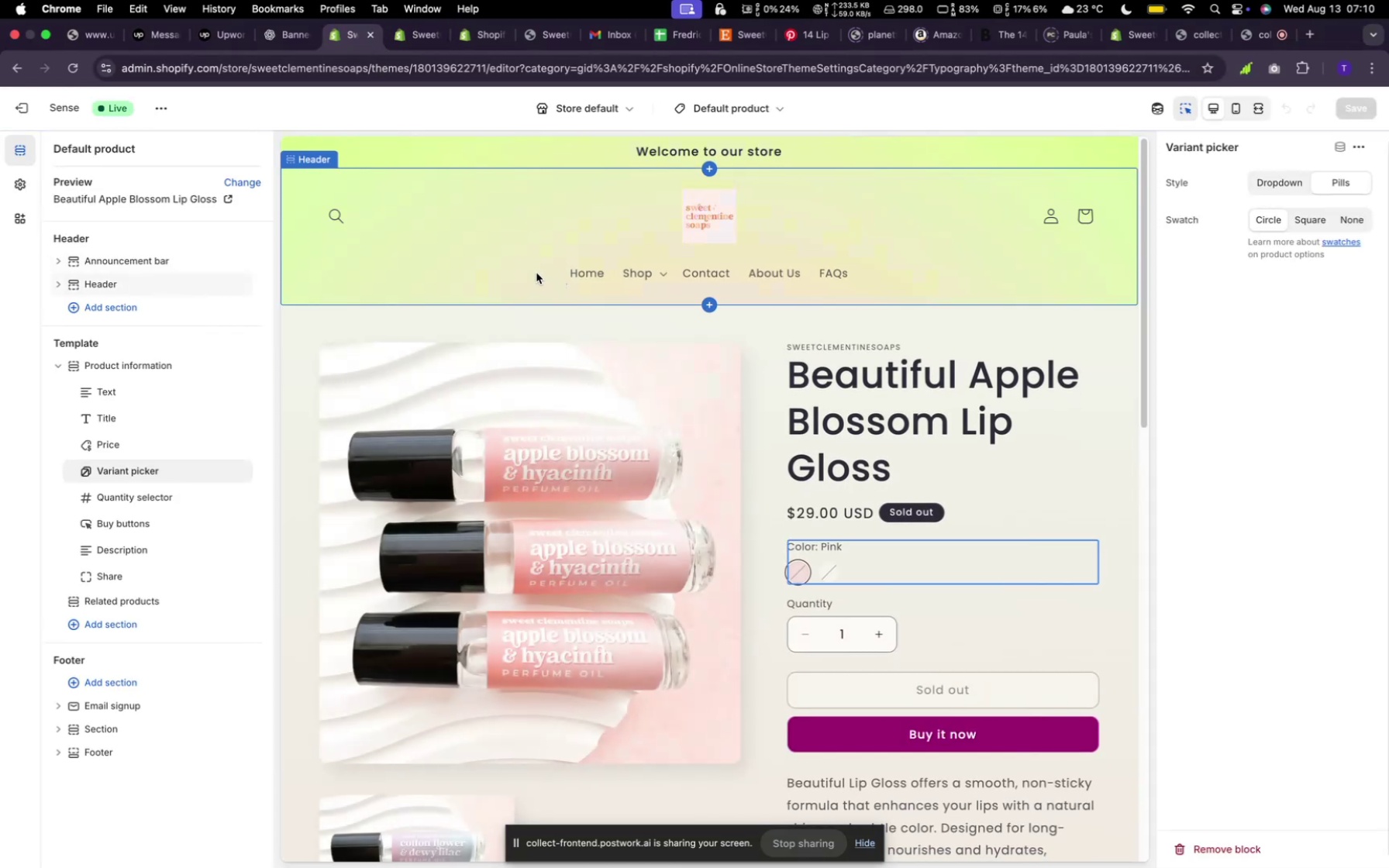 
wait(5.59)
 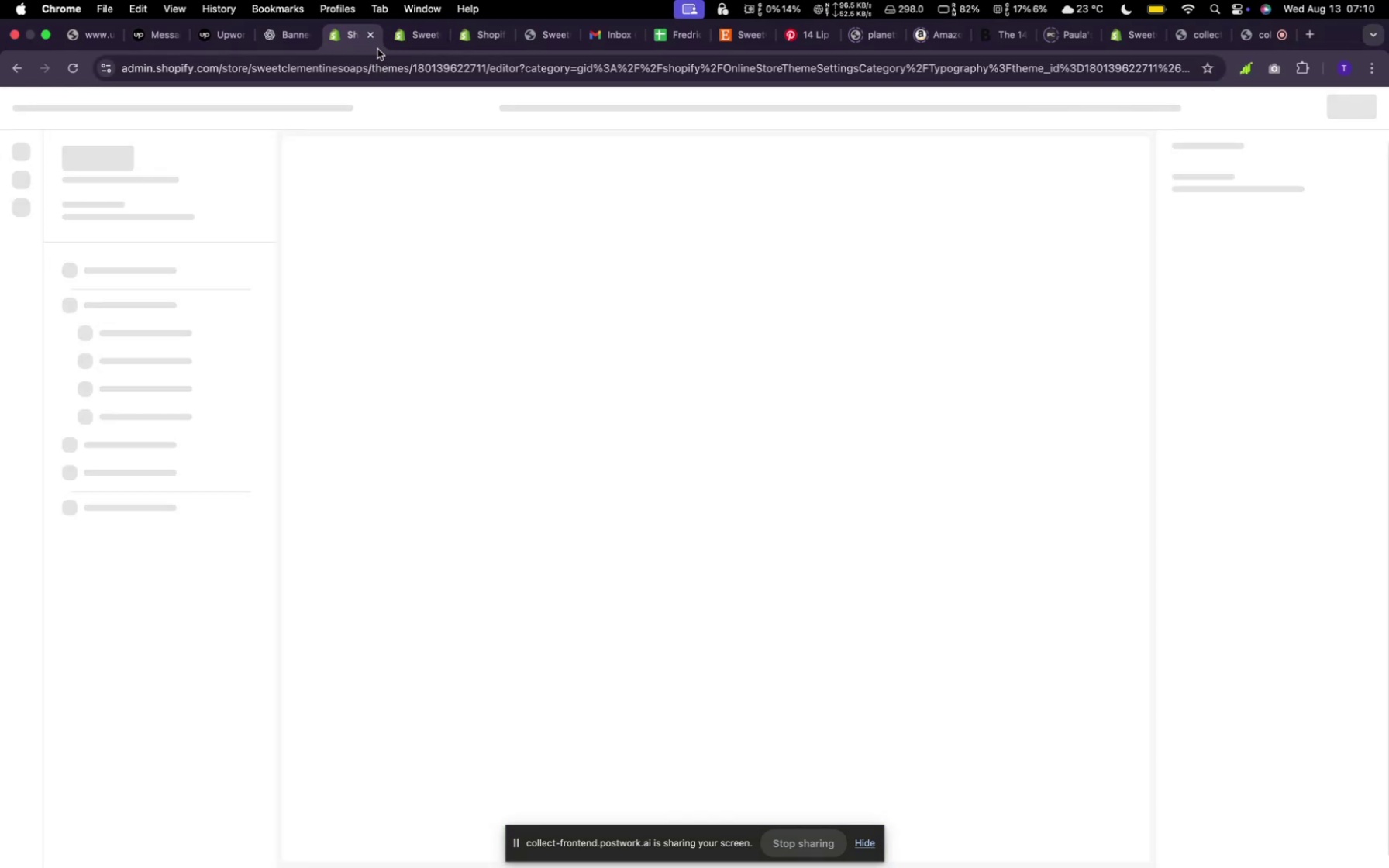 
left_click([412, 37])
 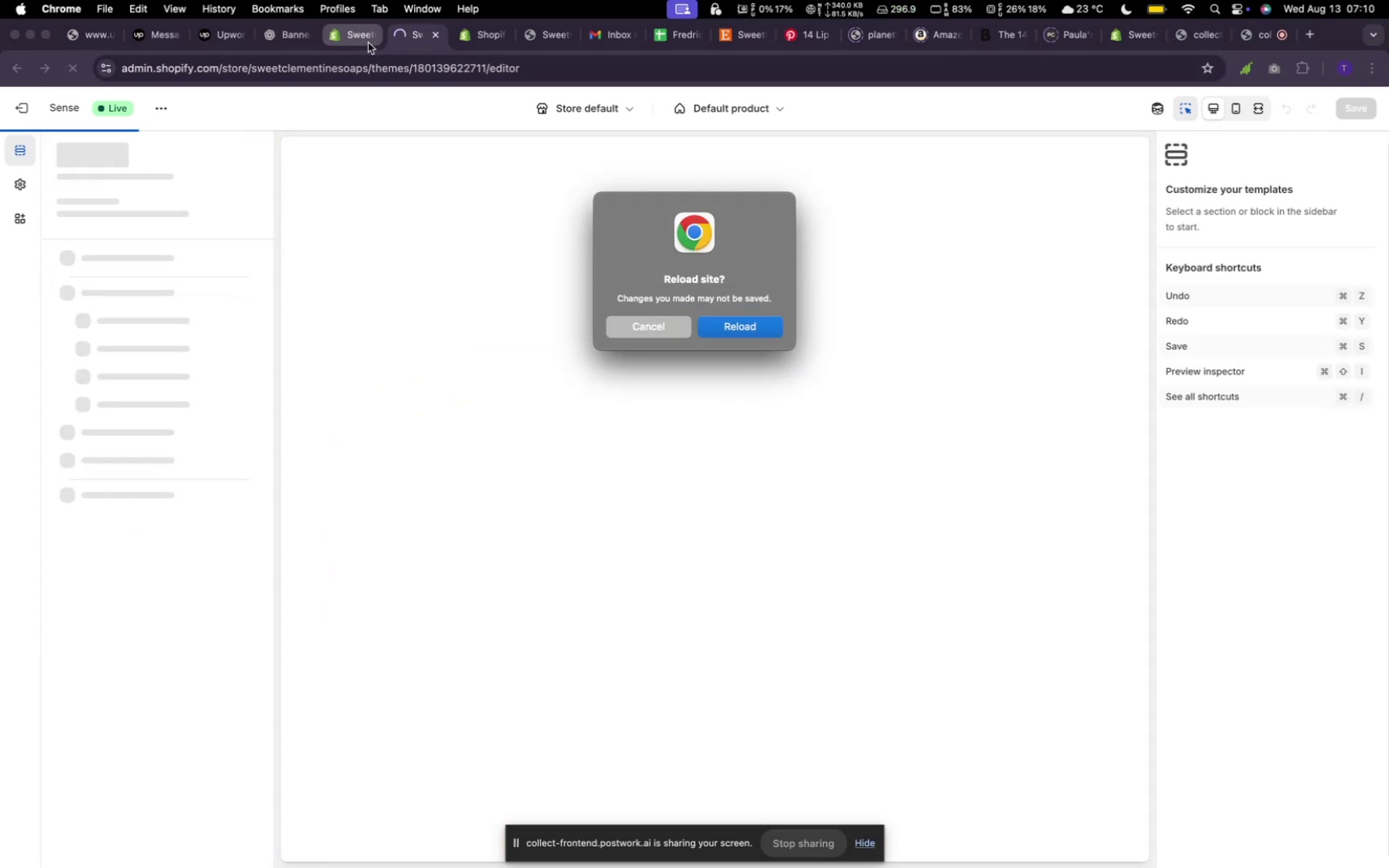 
left_click([353, 41])
 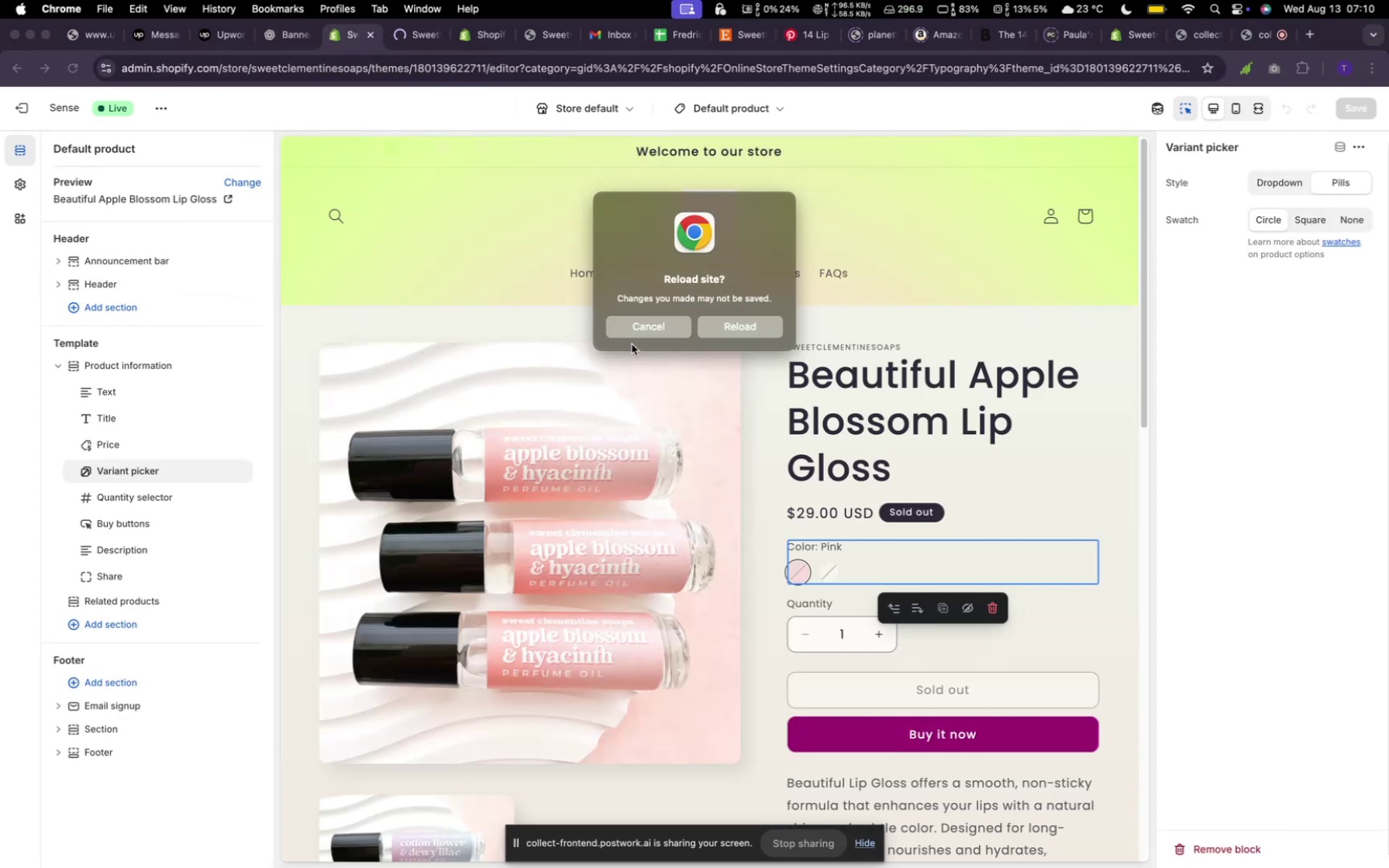 
left_click([632, 326])
 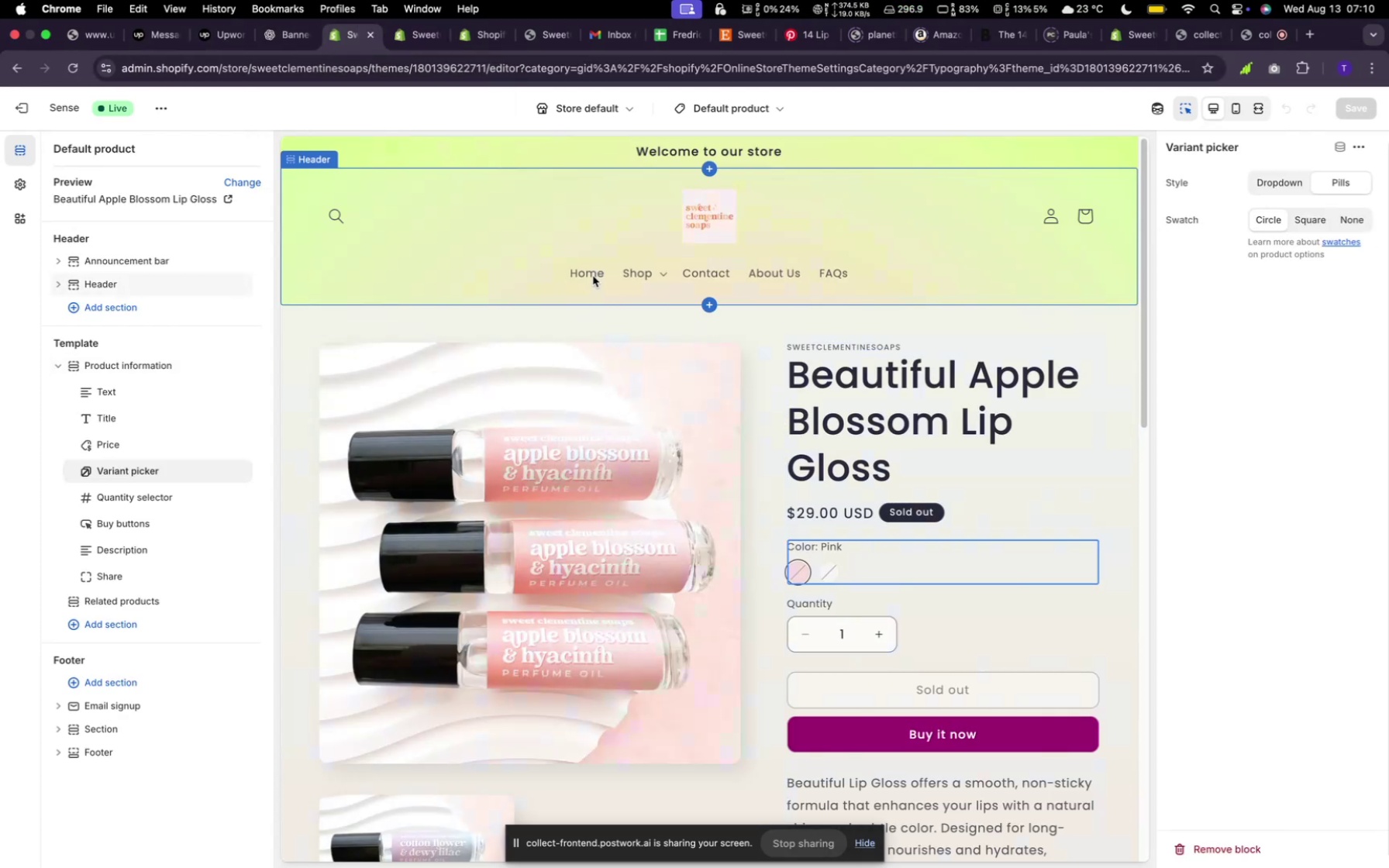 
left_click([592, 275])
 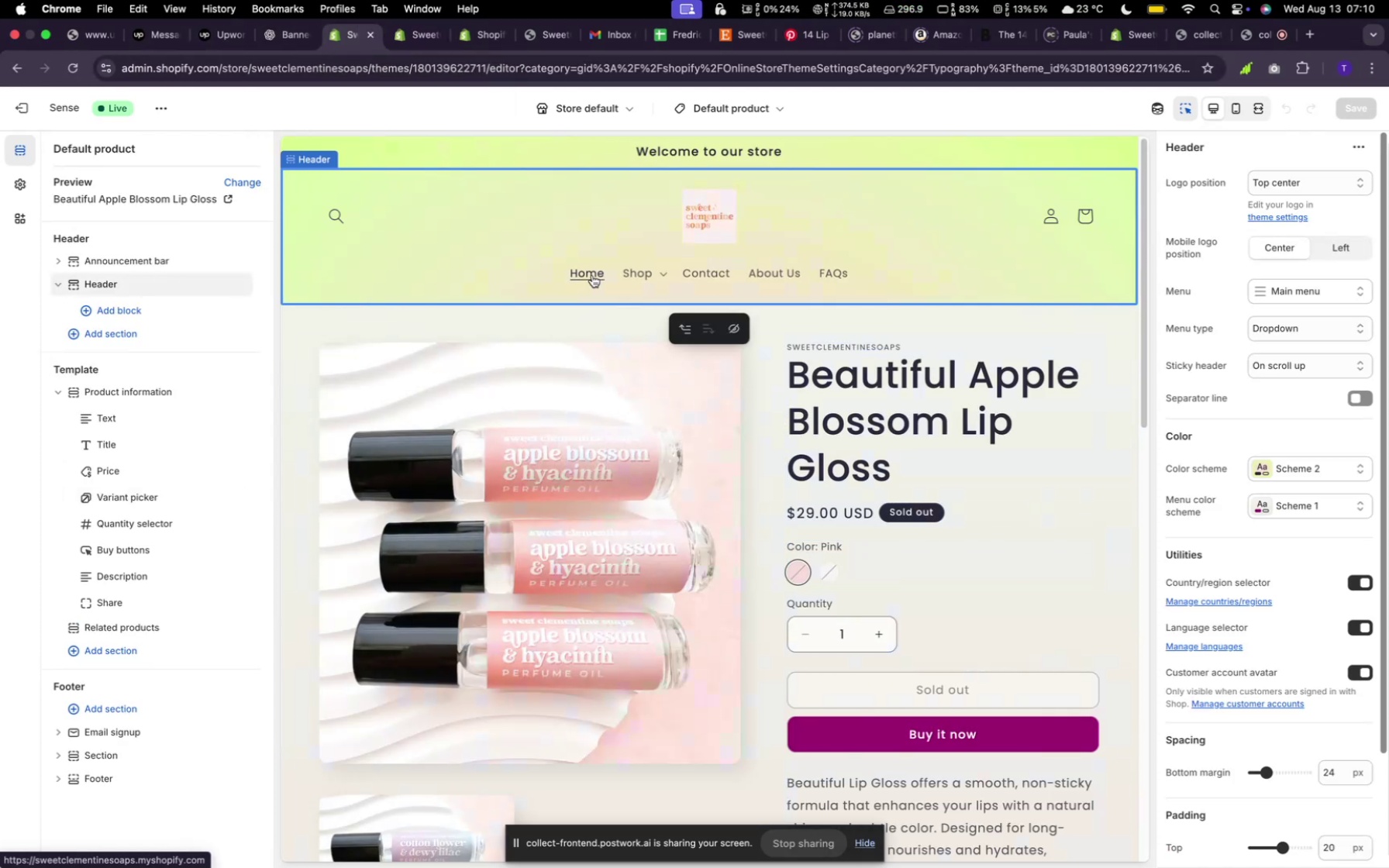 
left_click([592, 275])
 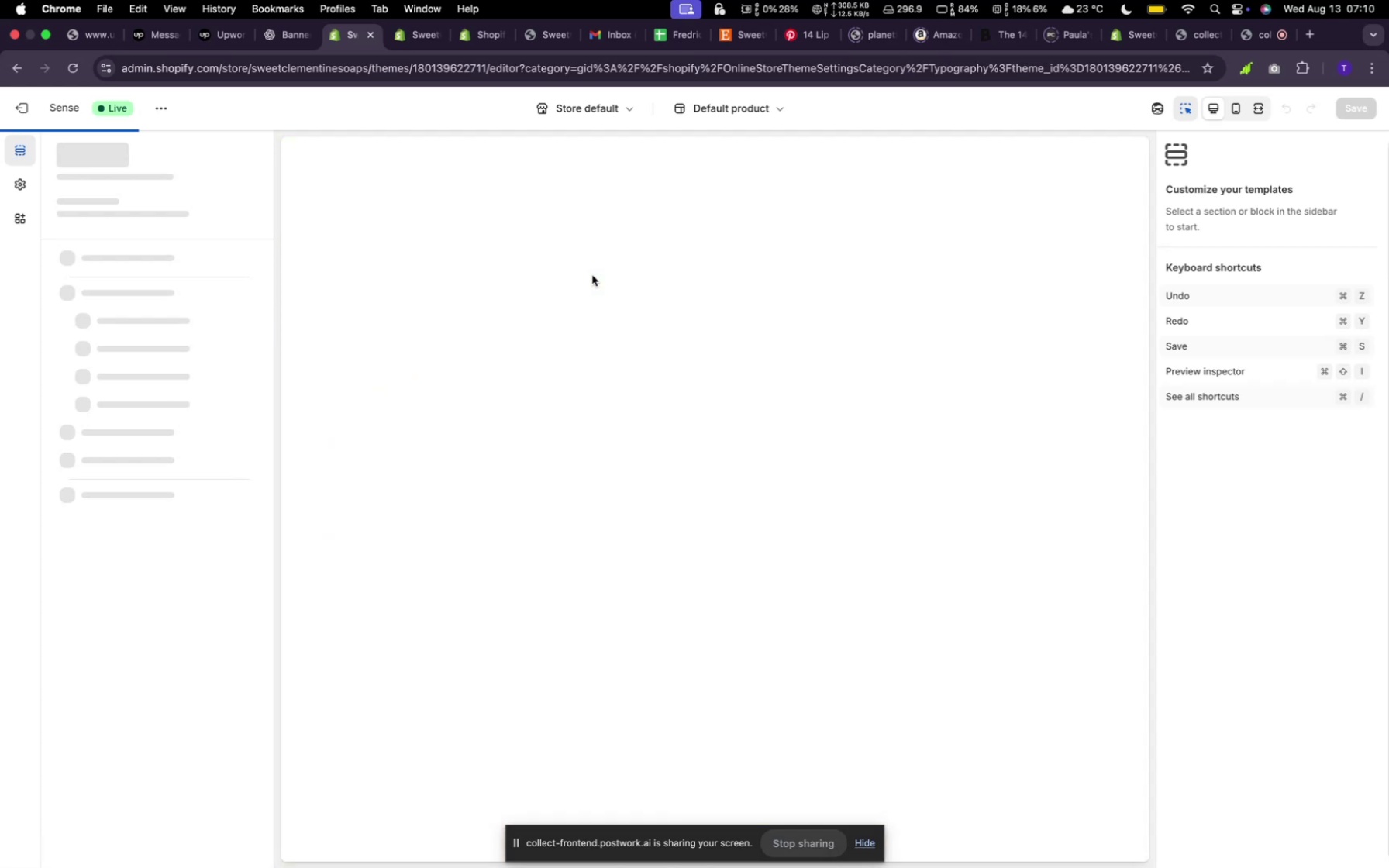 
scroll: coordinate [617, 379], scroll_direction: down, amount: 30.0
 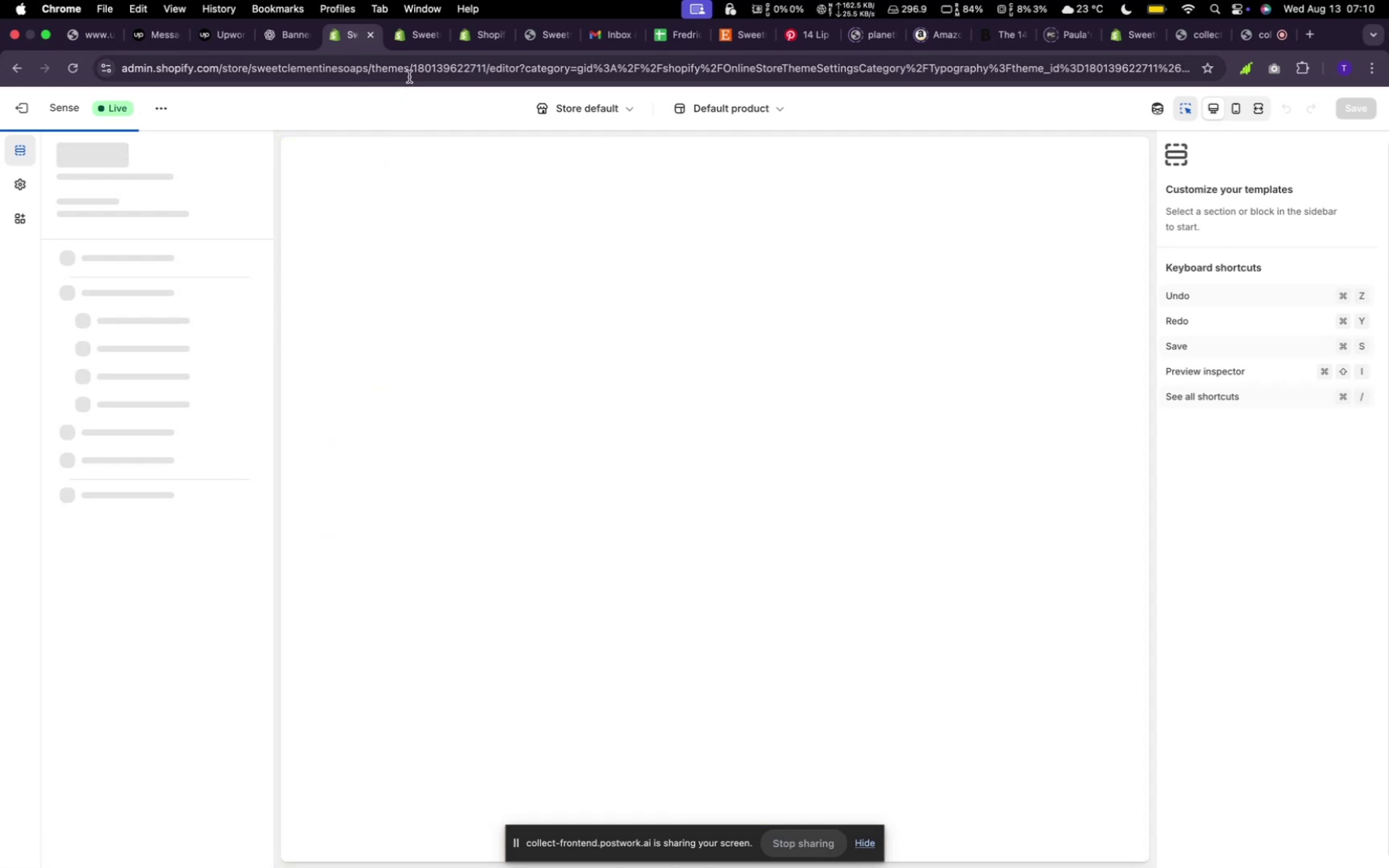 
left_click([408, 45])
 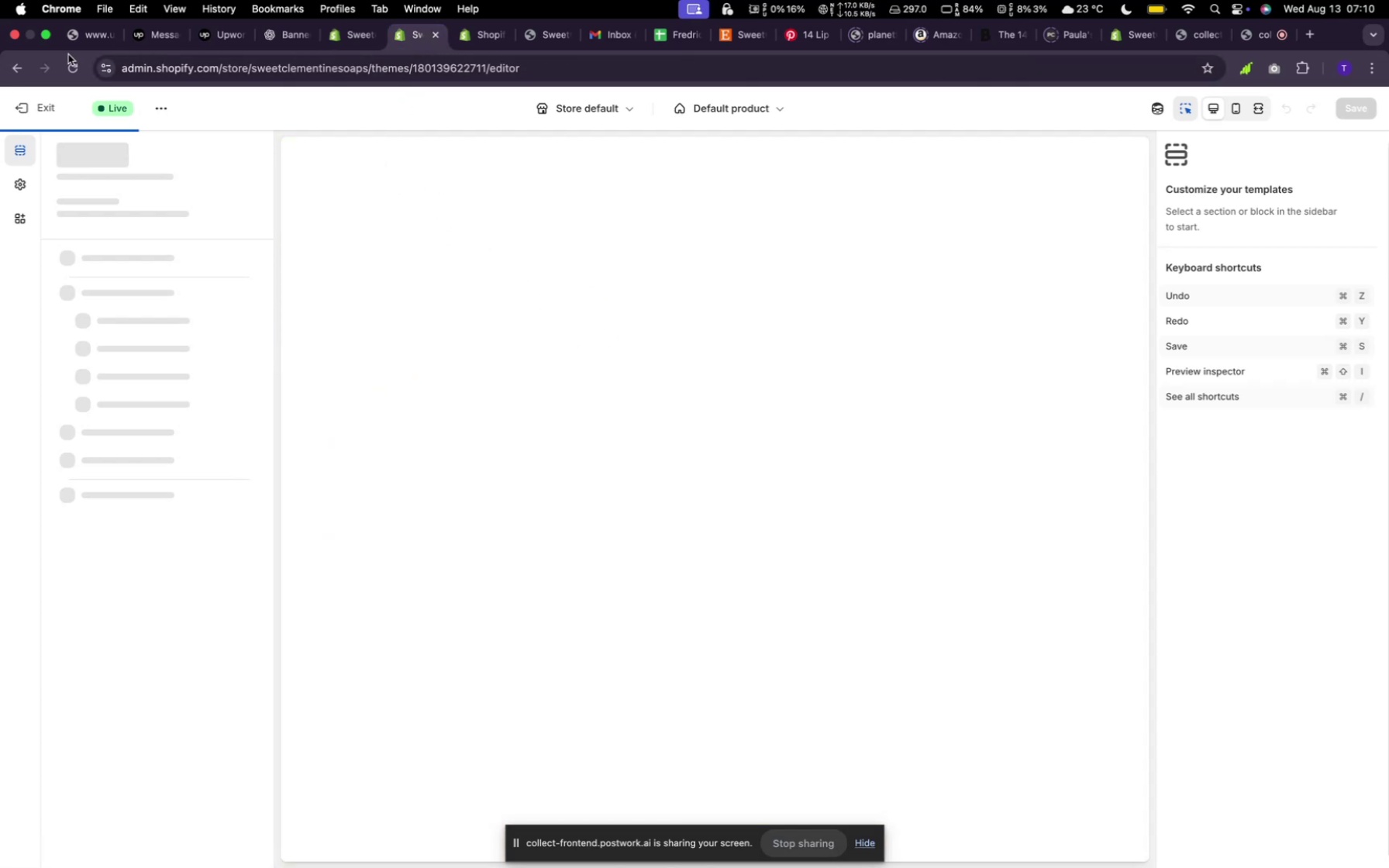 
left_click([68, 57])
 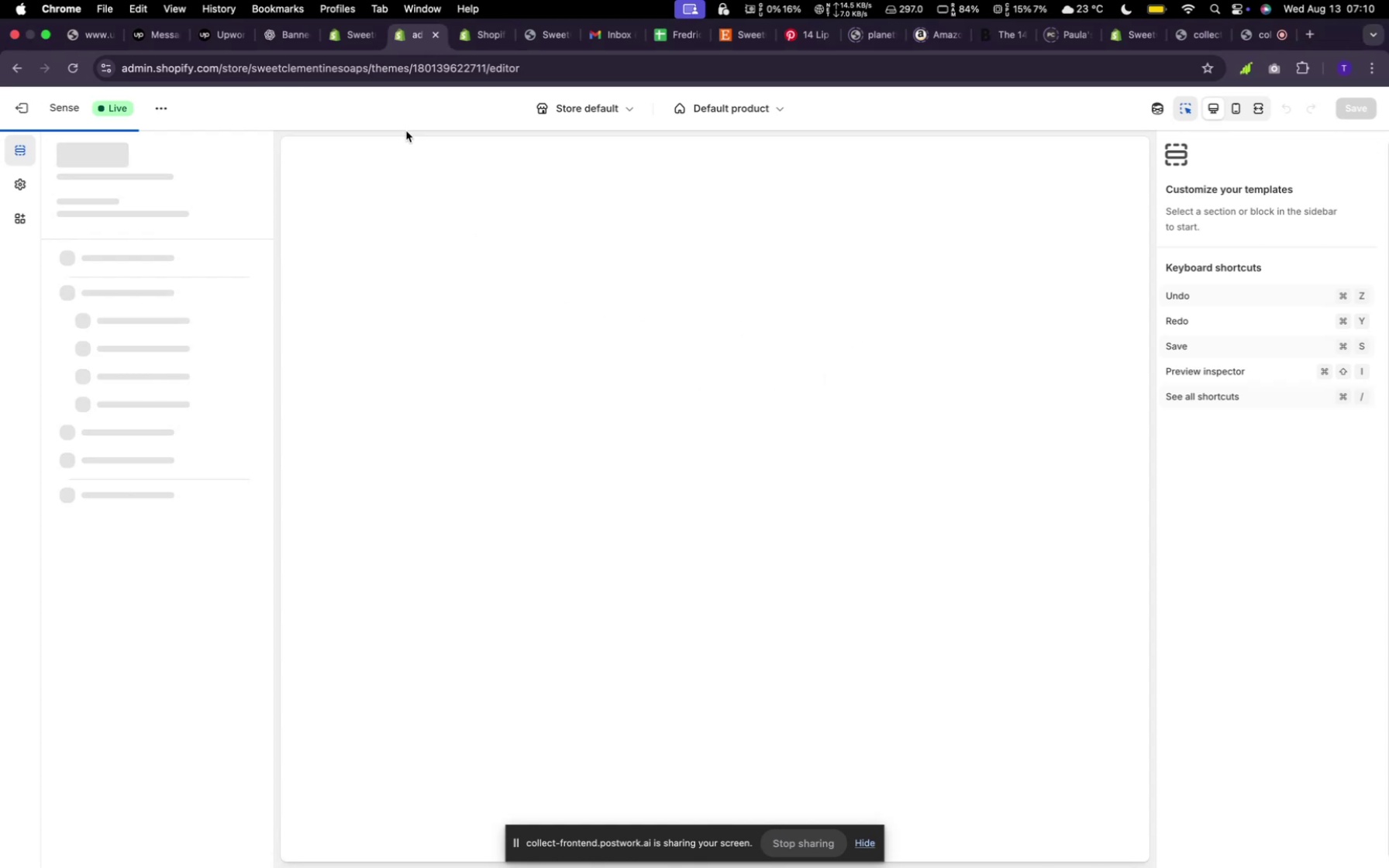 
mouse_move([361, 67])
 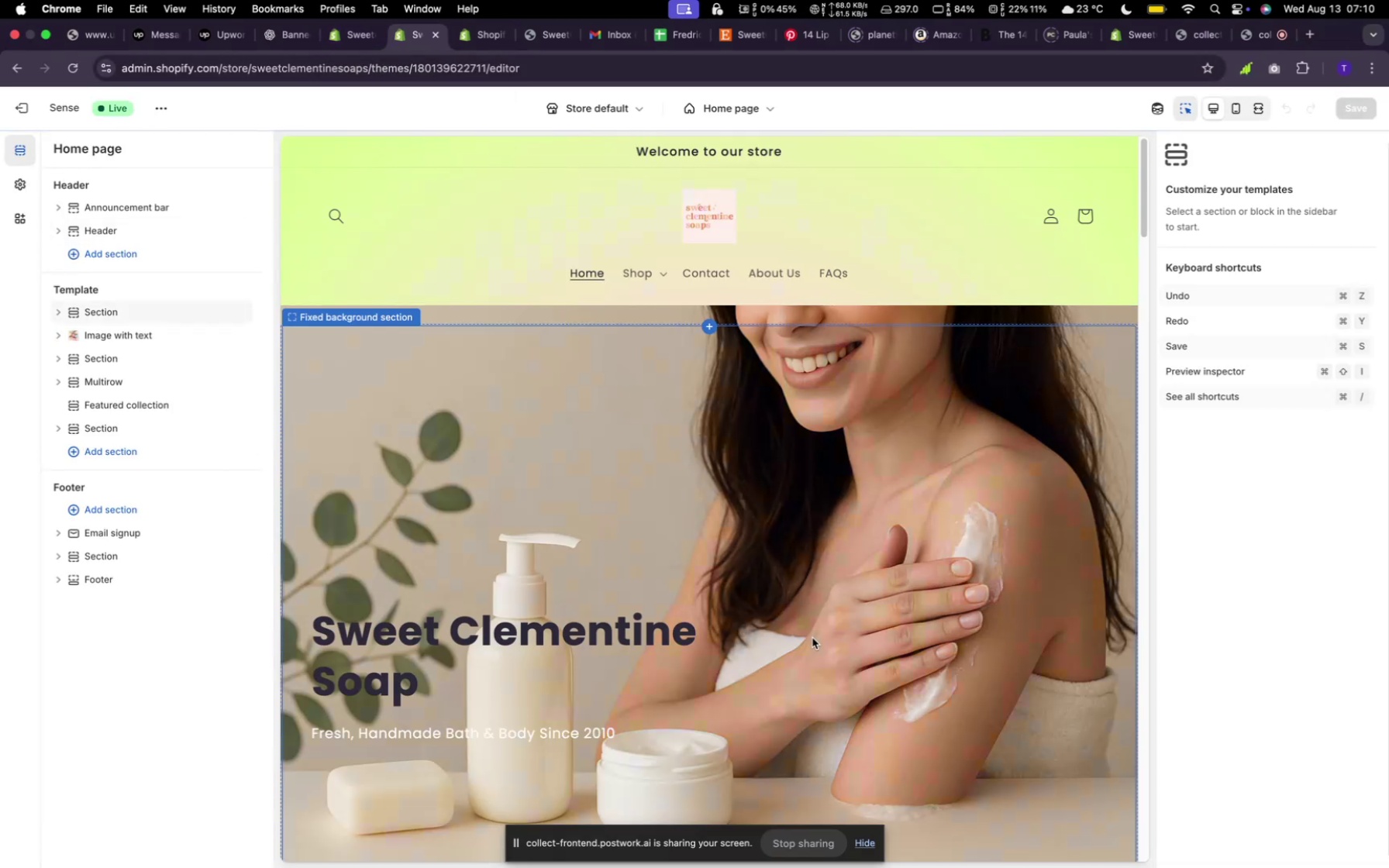 
scroll: coordinate [815, 644], scroll_direction: down, amount: 108.0
 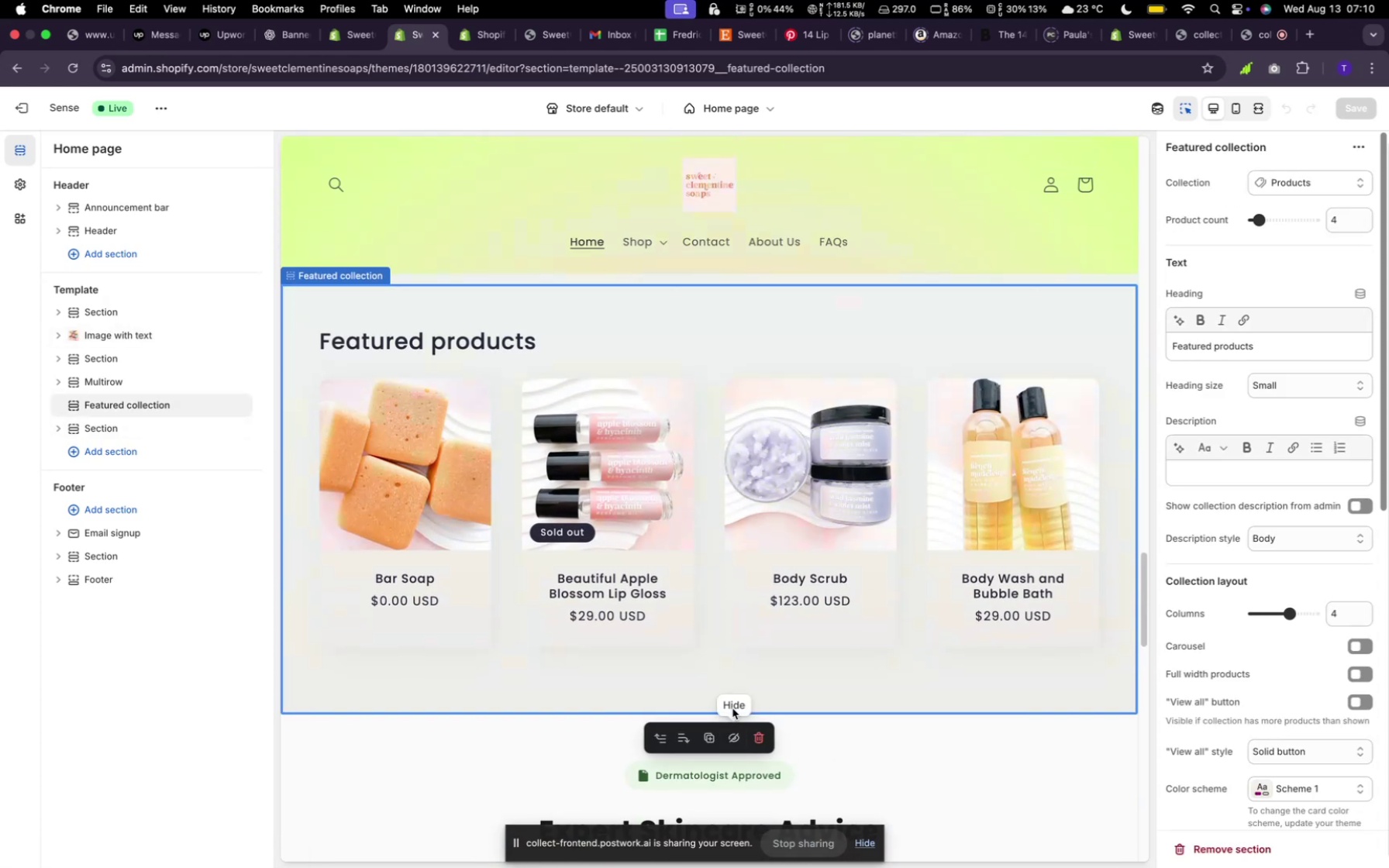 
wait(5.49)
 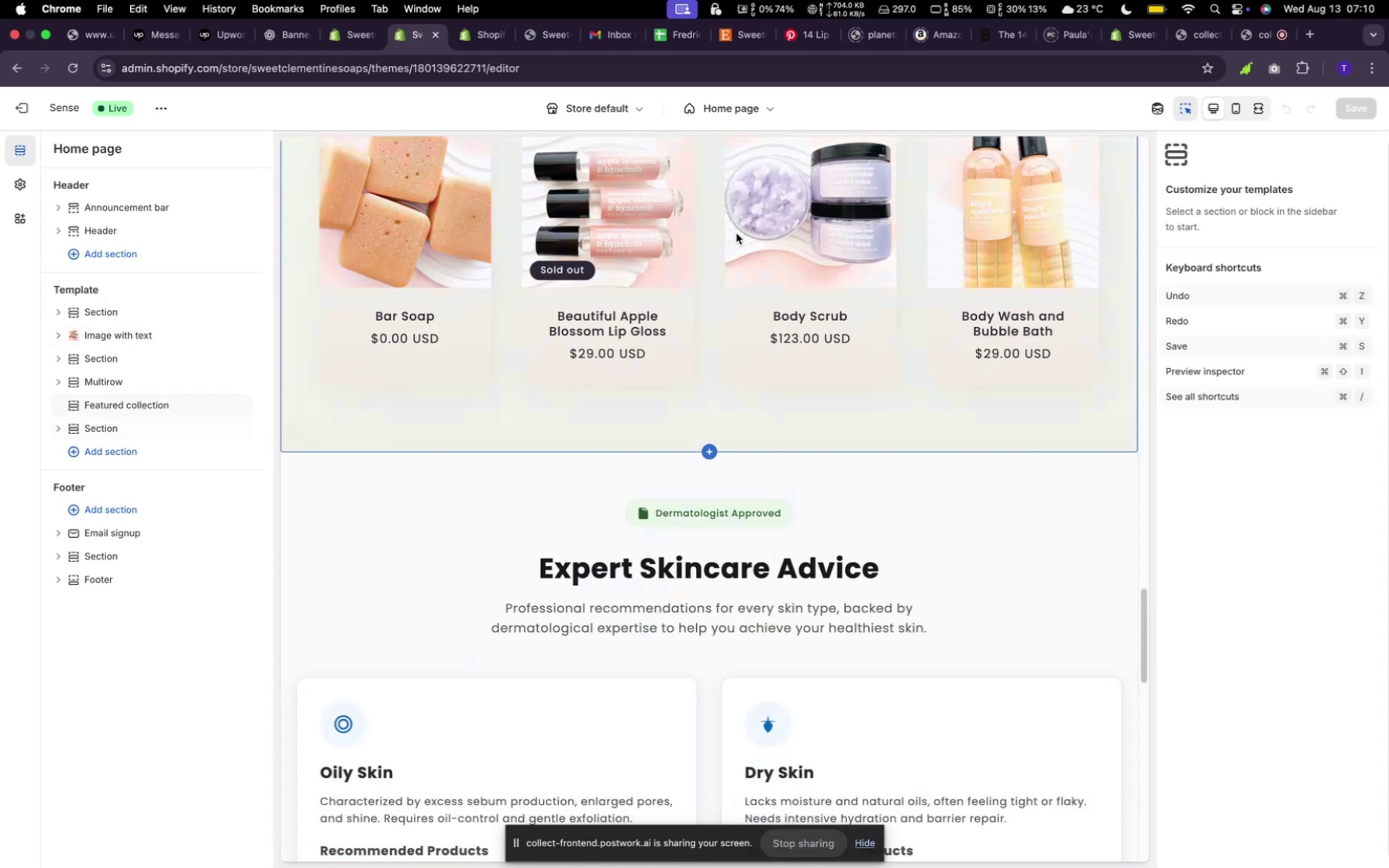 
left_click([711, 742])
 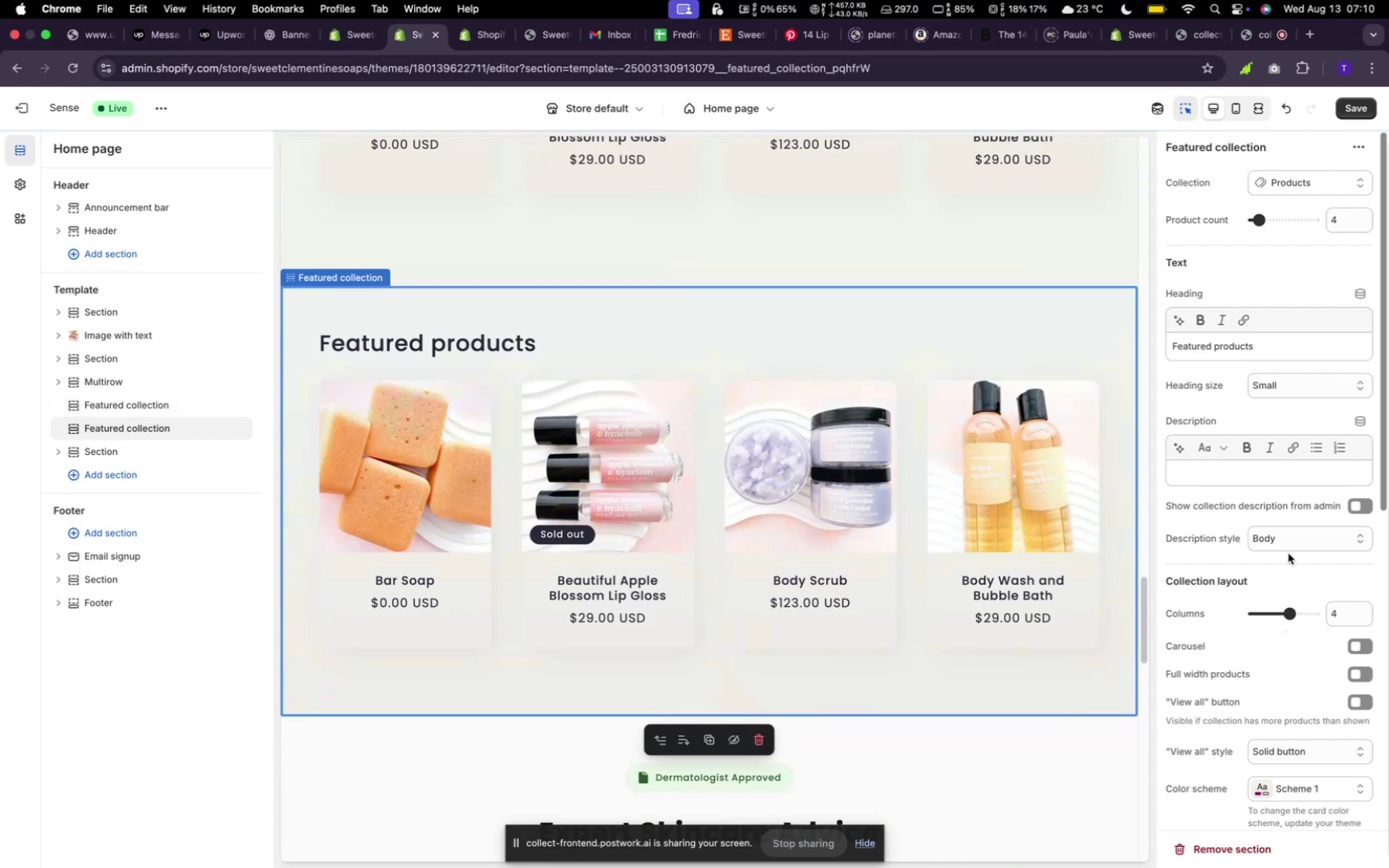 
wait(11.08)
 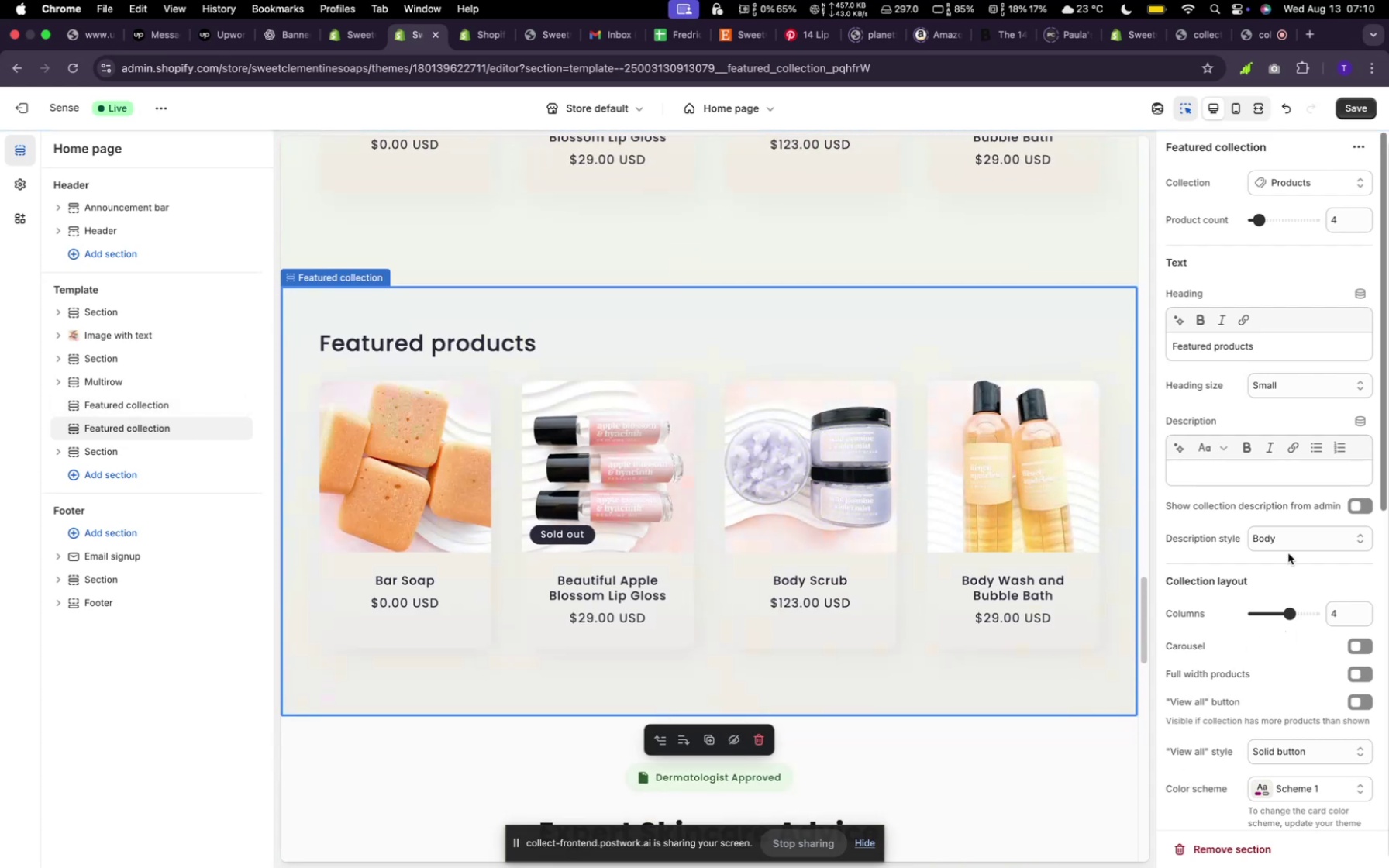 
left_click([1081, 733])
 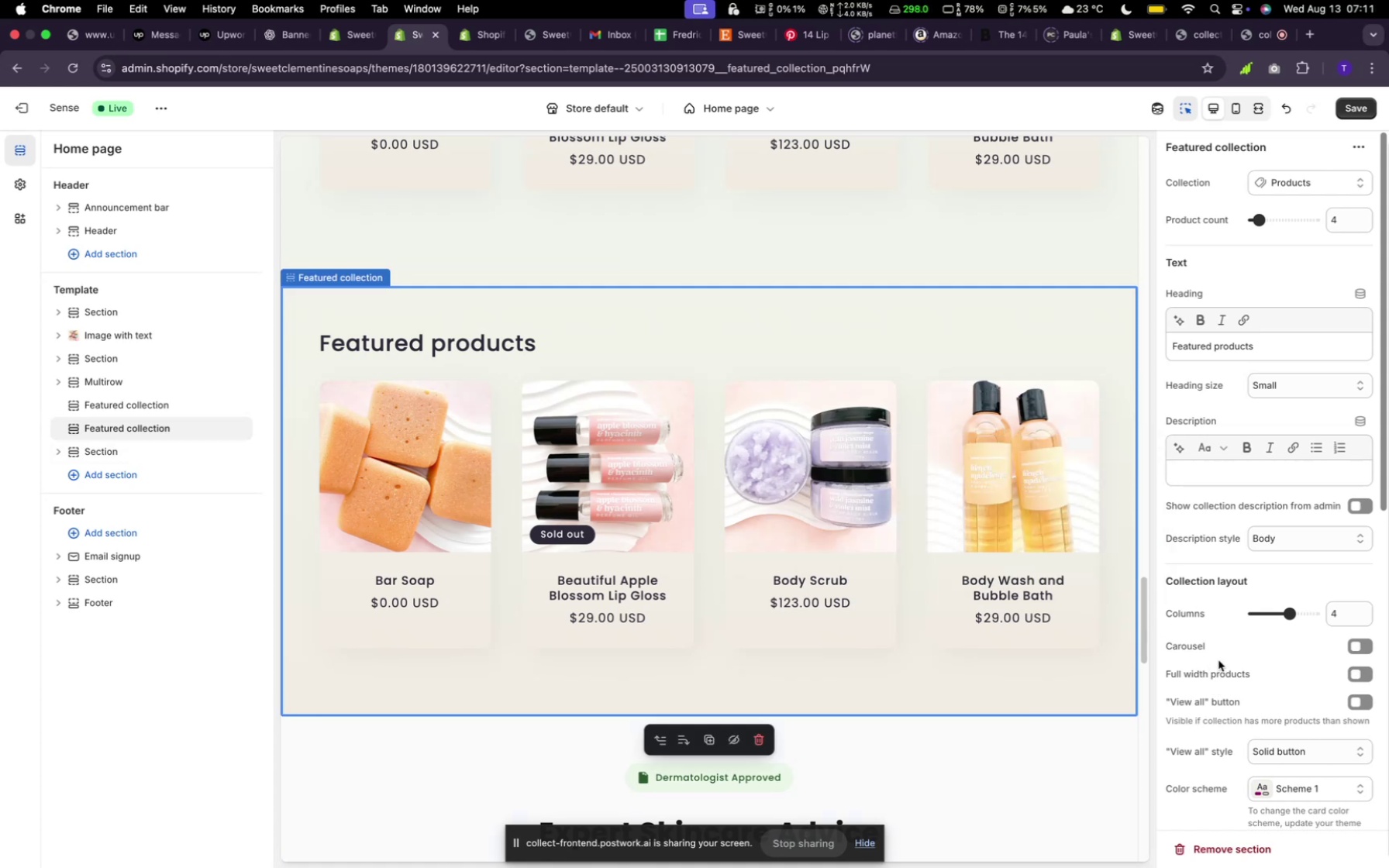 
wait(10.62)
 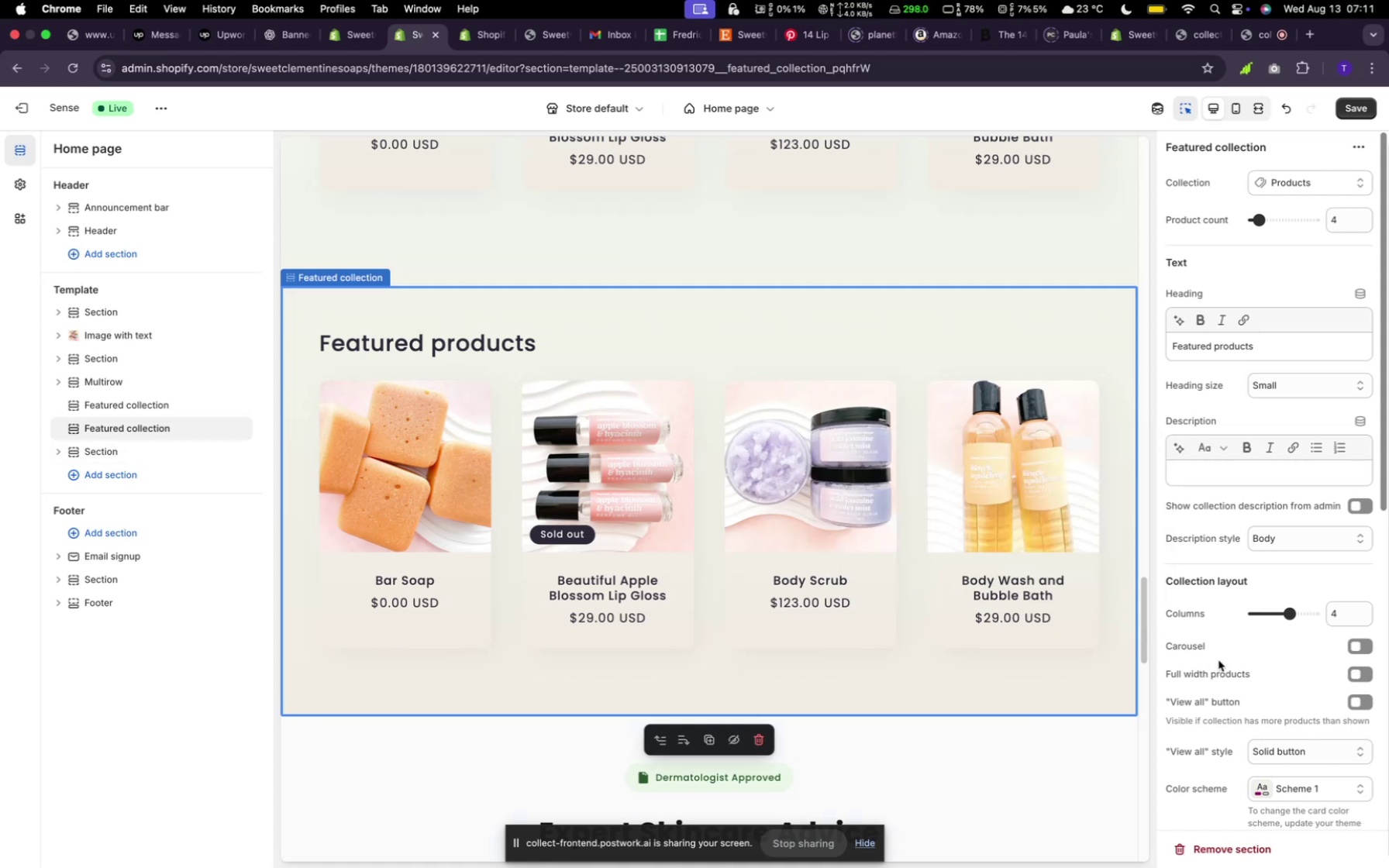 
left_click([1352, 146])
 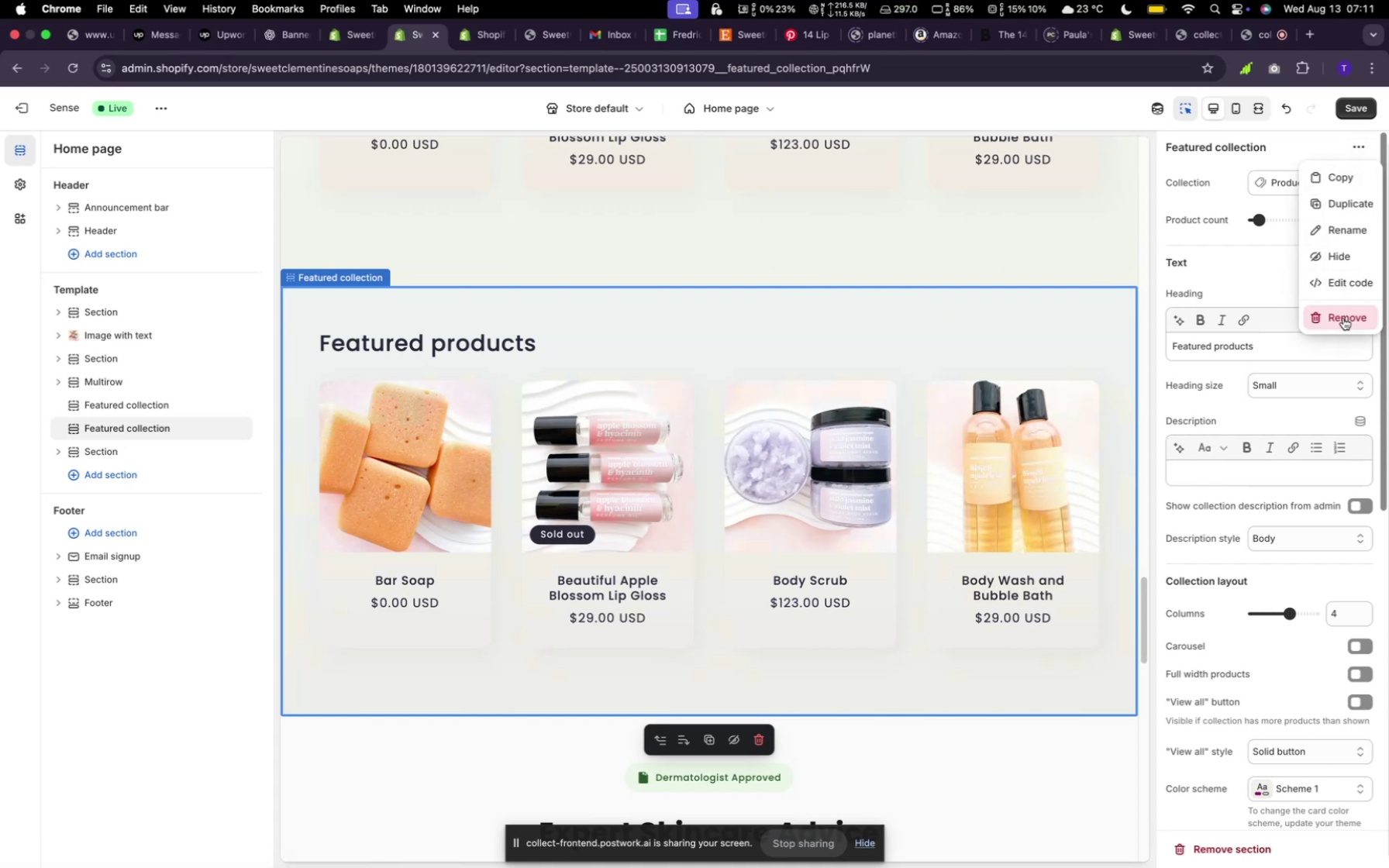 
wait(5.7)
 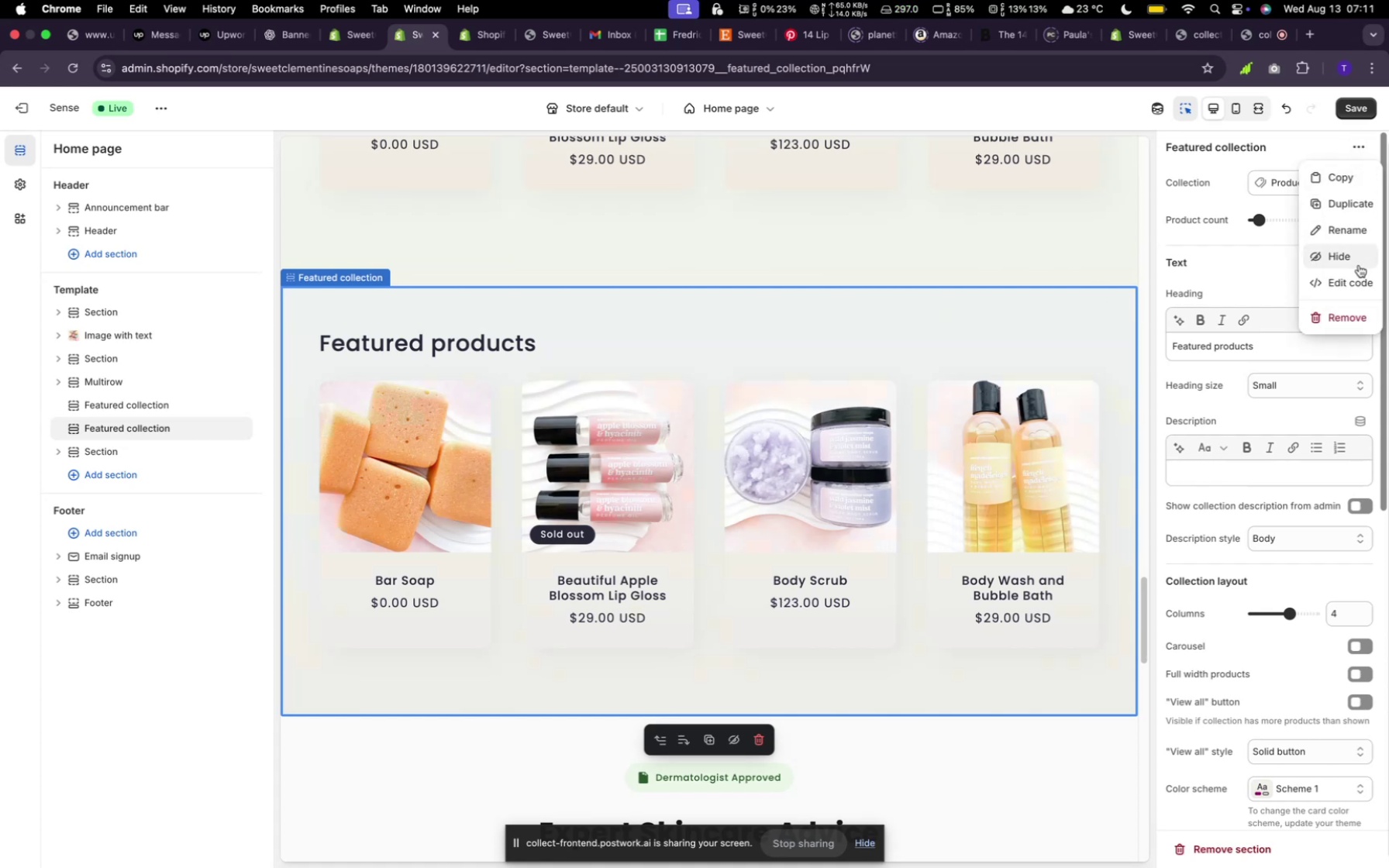 
scroll: coordinate [939, 435], scroll_direction: up, amount: 16.0
 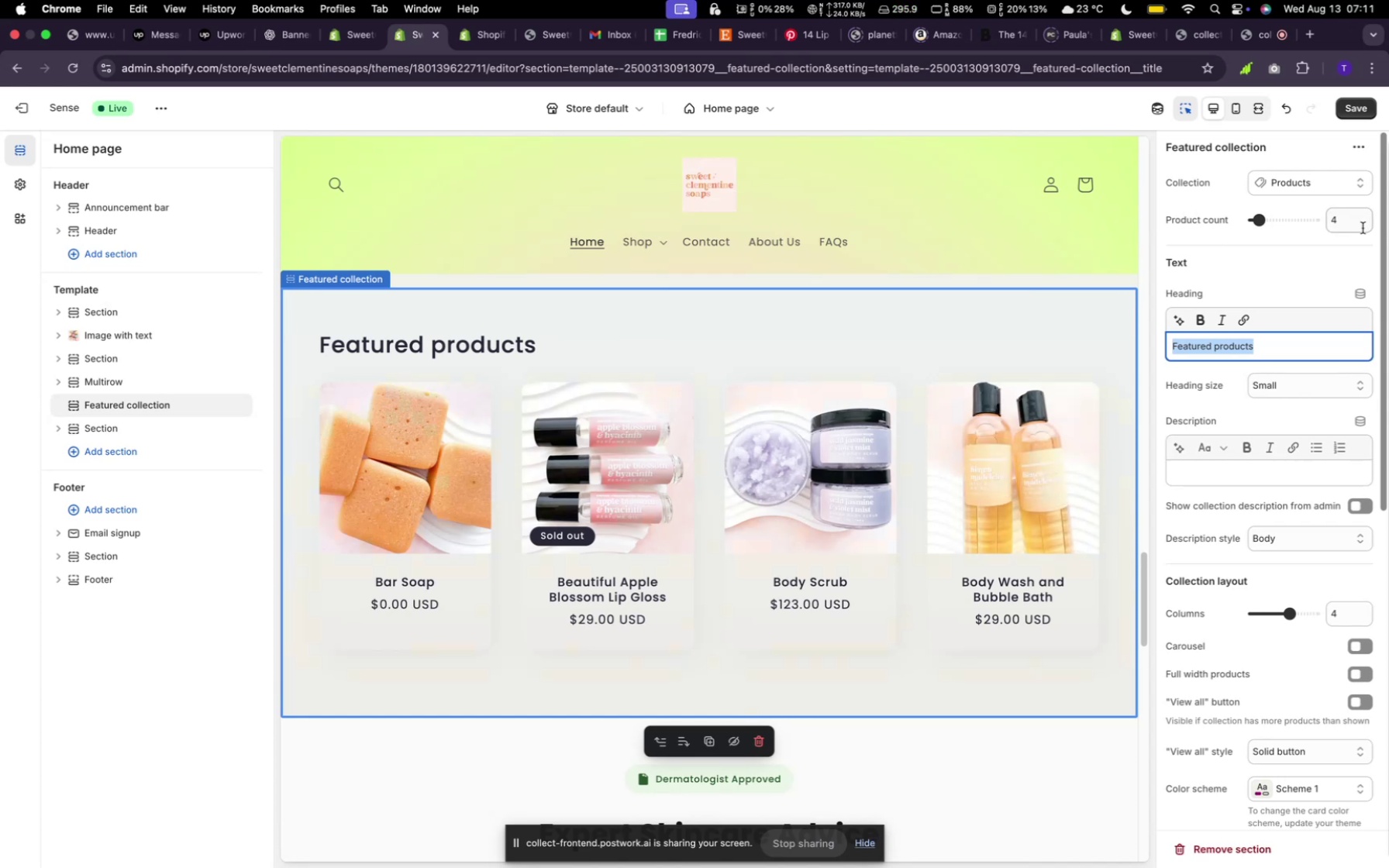 
left_click([1292, 221])
 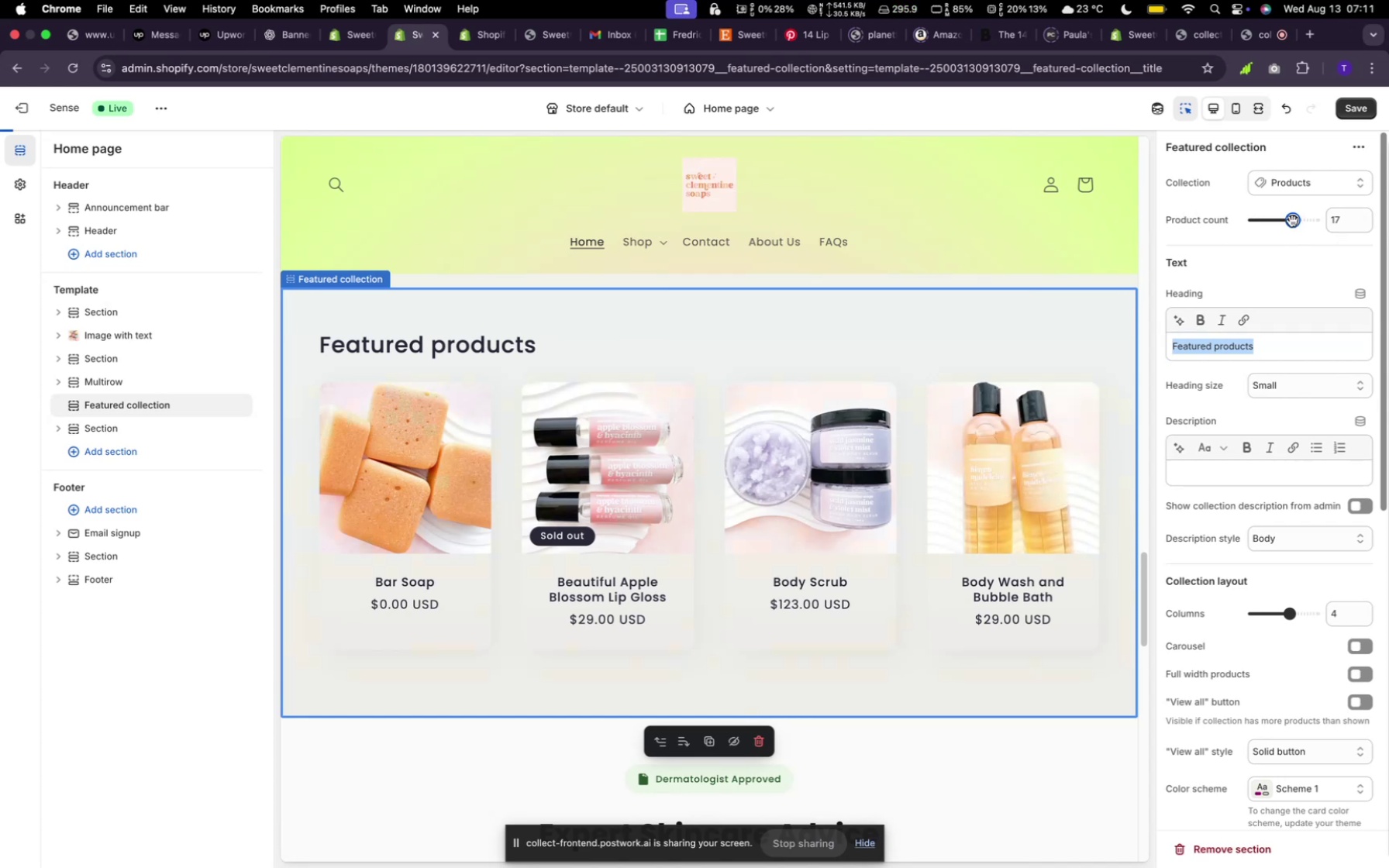 
left_click_drag(start_coordinate=[1292, 221], to_coordinate=[1280, 218])
 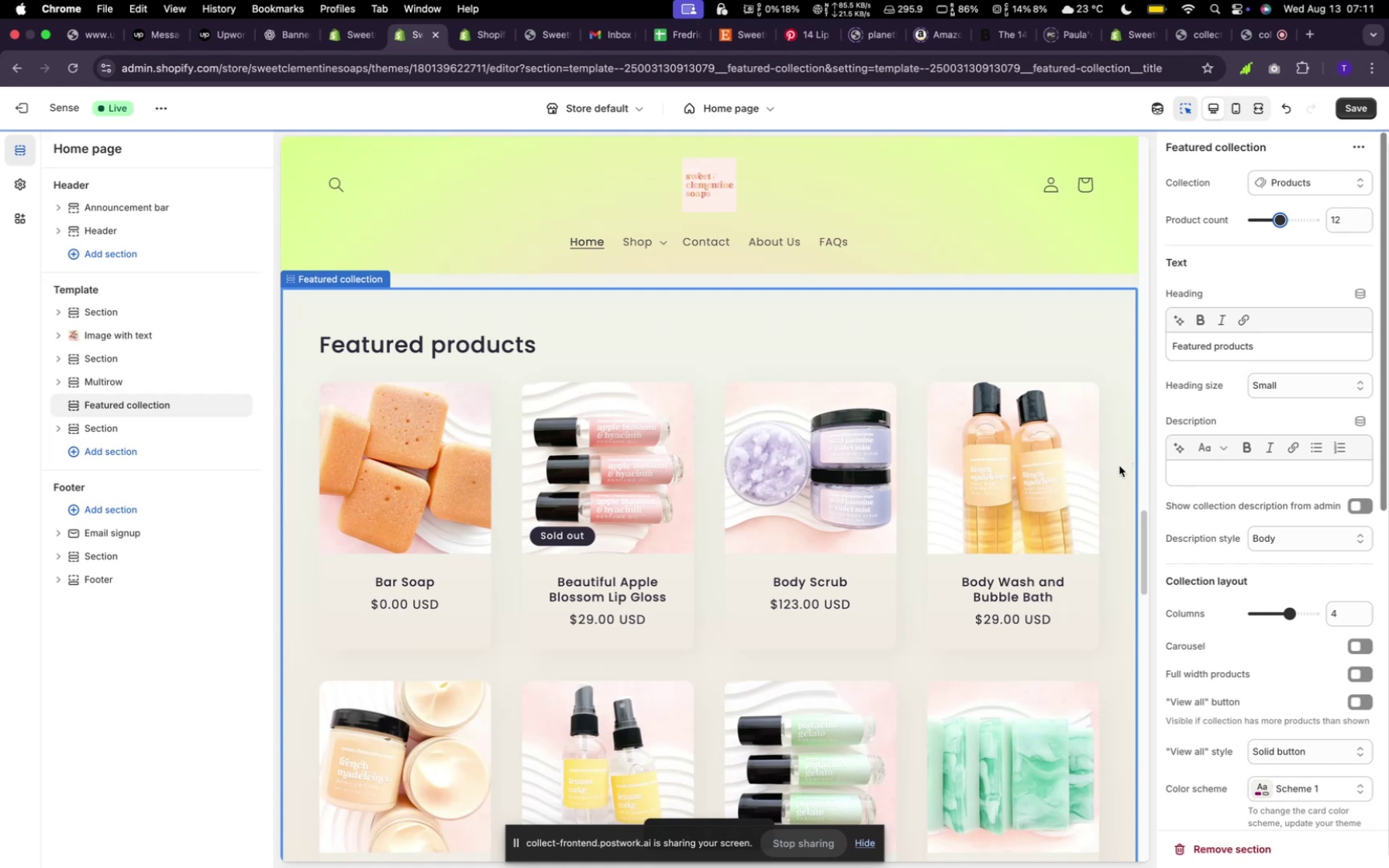 
scroll: coordinate [1085, 523], scroll_direction: down, amount: 13.0
 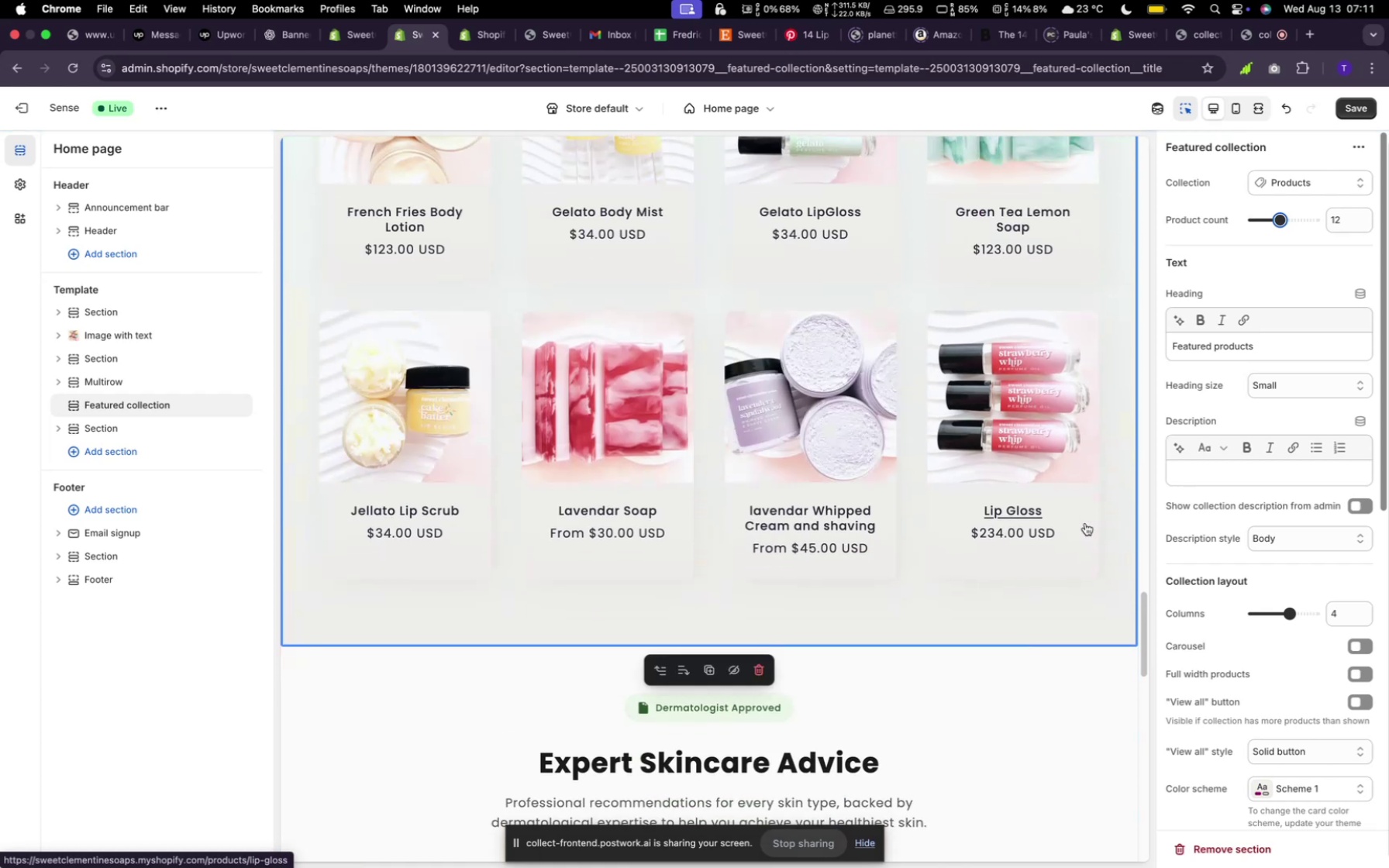 
scroll: coordinate [1085, 523], scroll_direction: up, amount: 20.0
 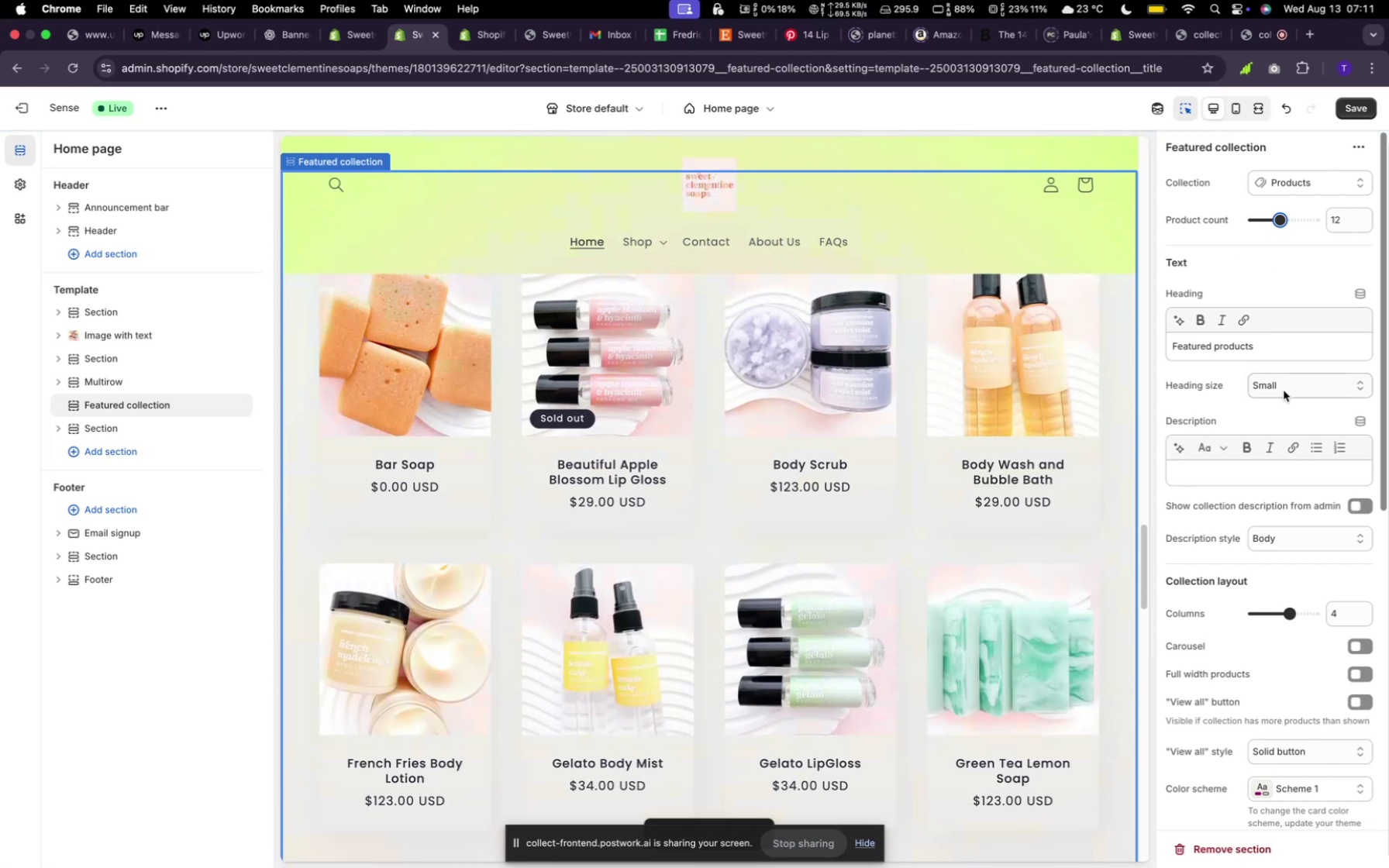 
left_click([1284, 389])
 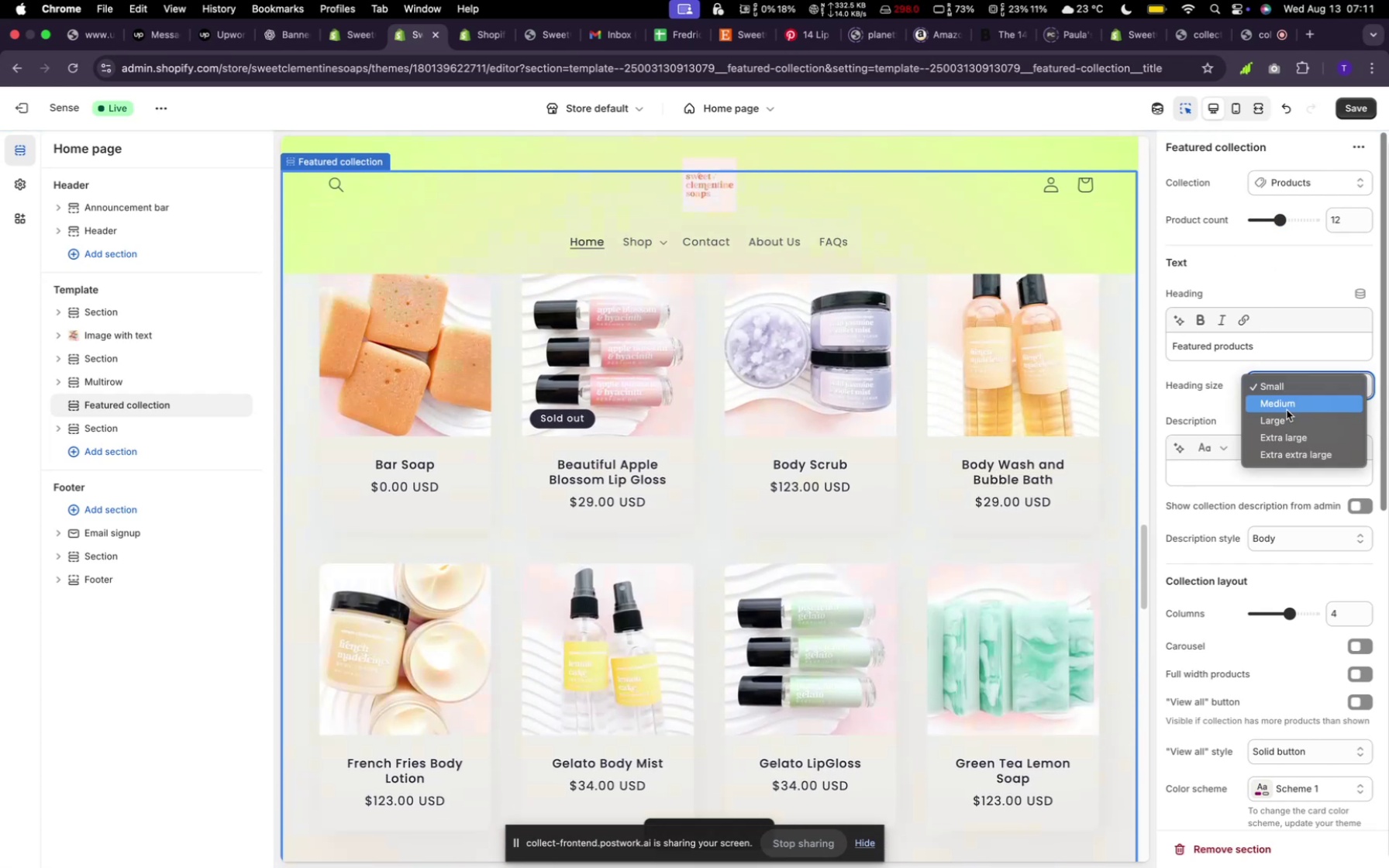 
left_click([1287, 410])
 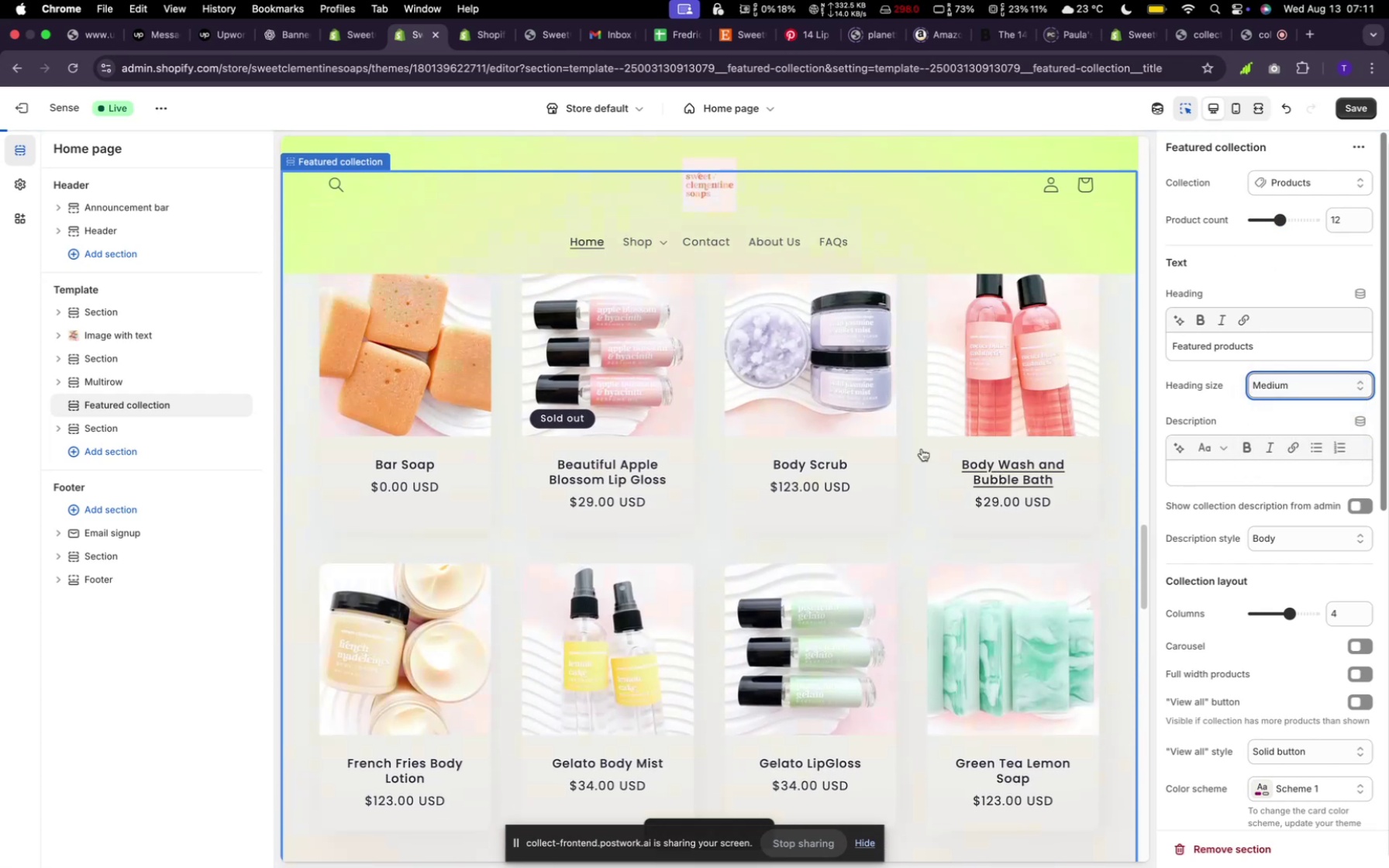 
scroll: coordinate [778, 487], scroll_direction: up, amount: 11.0
 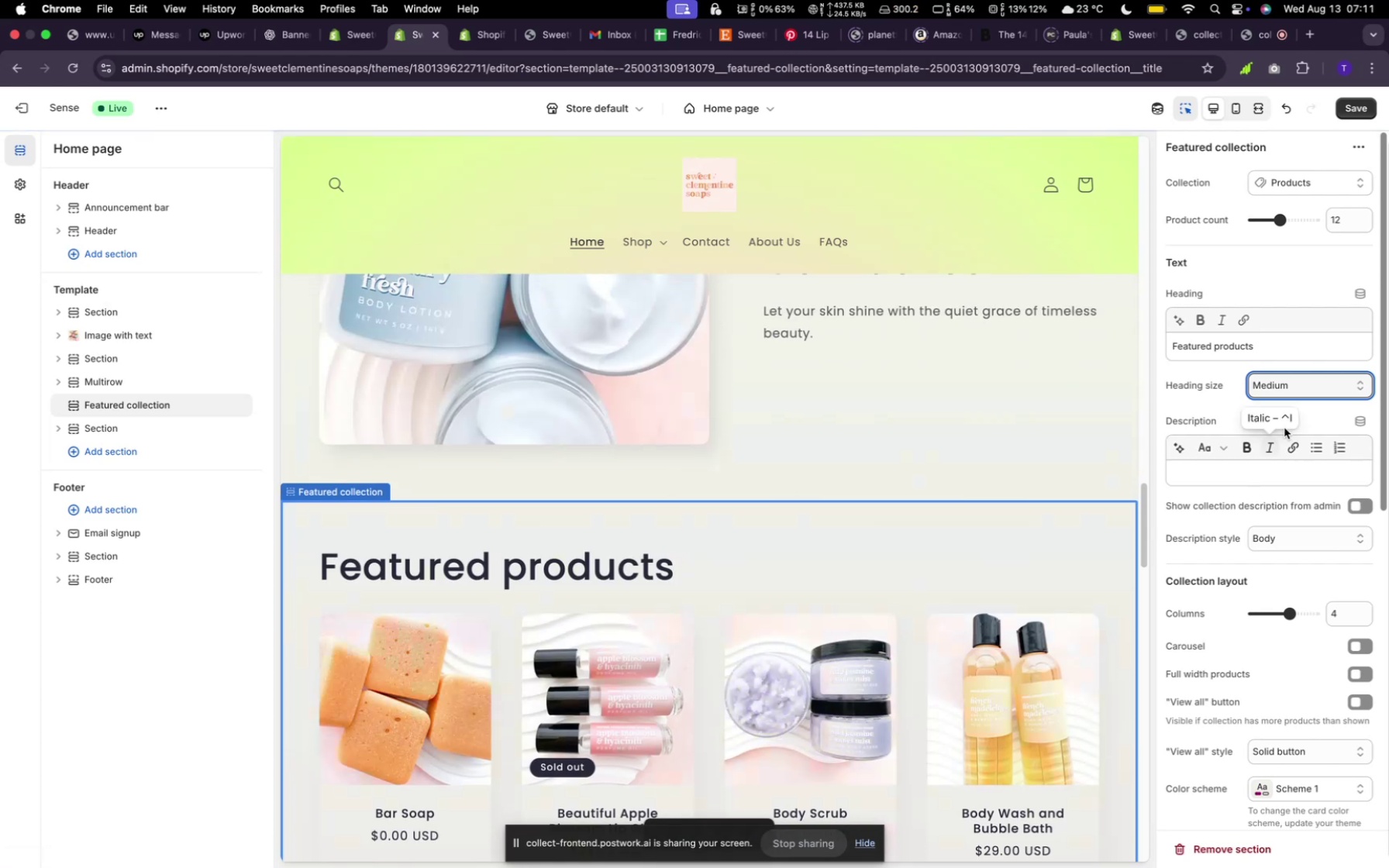 
left_click([1262, 470])
 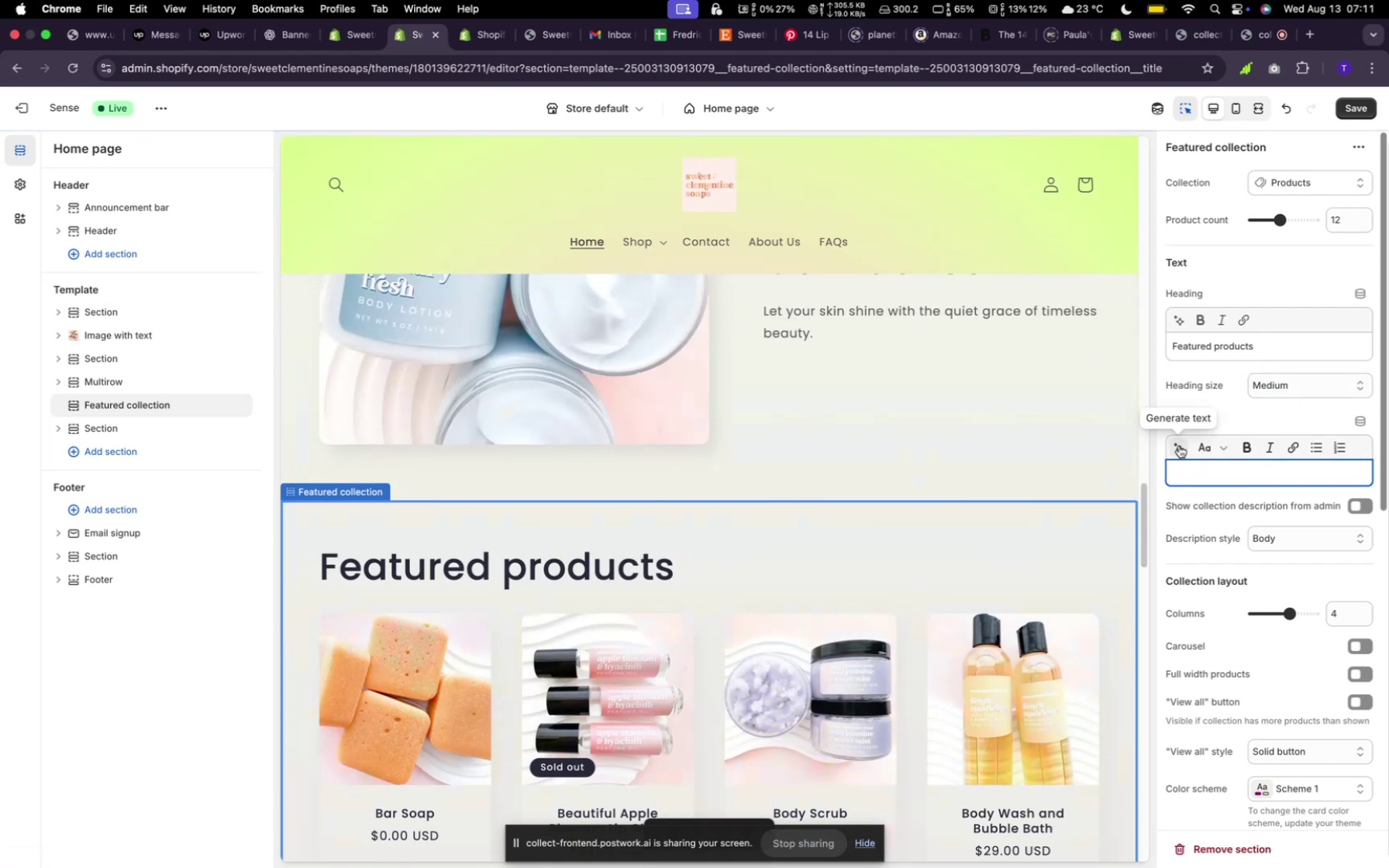 
left_click([1177, 446])
 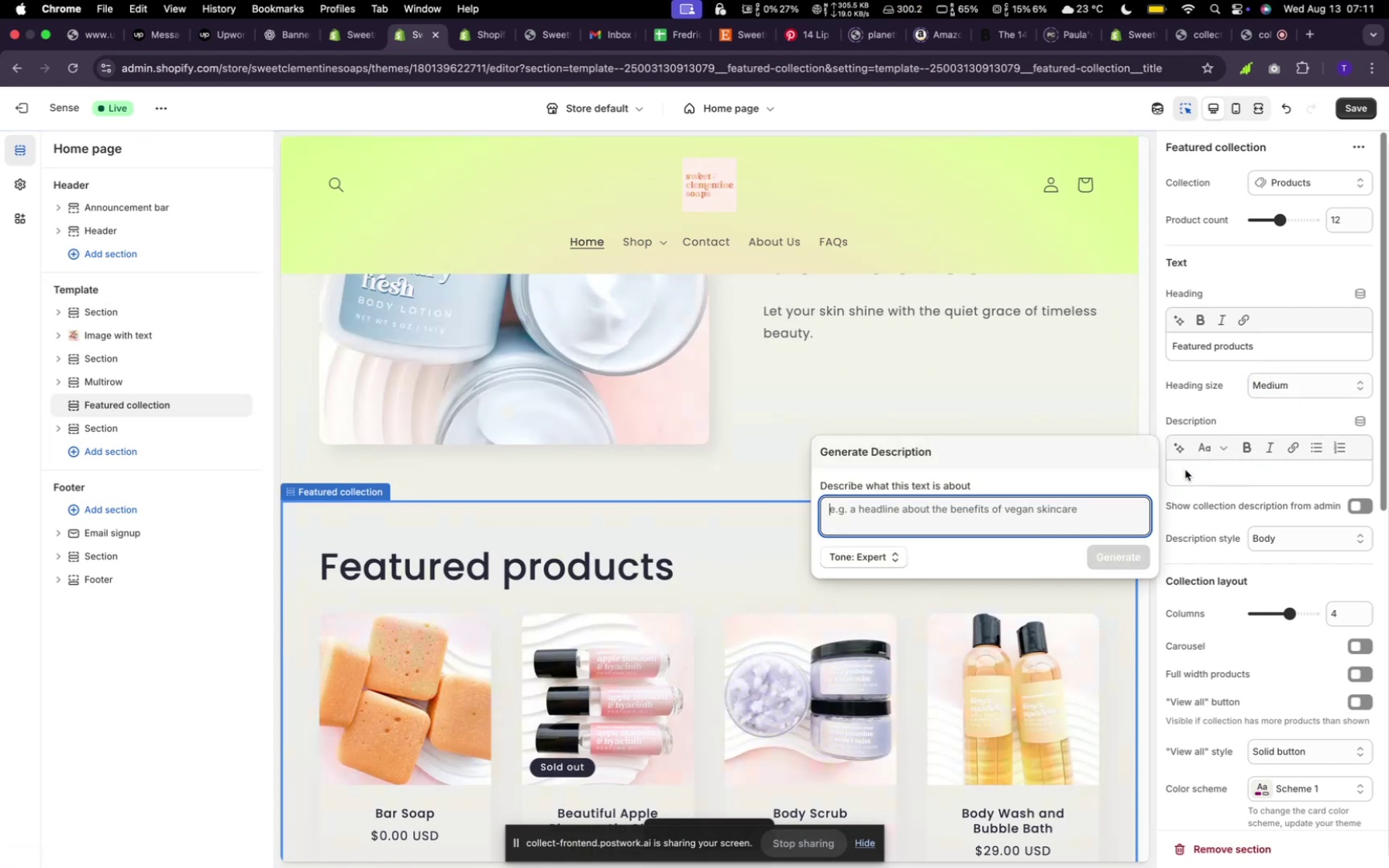 
type(random)
 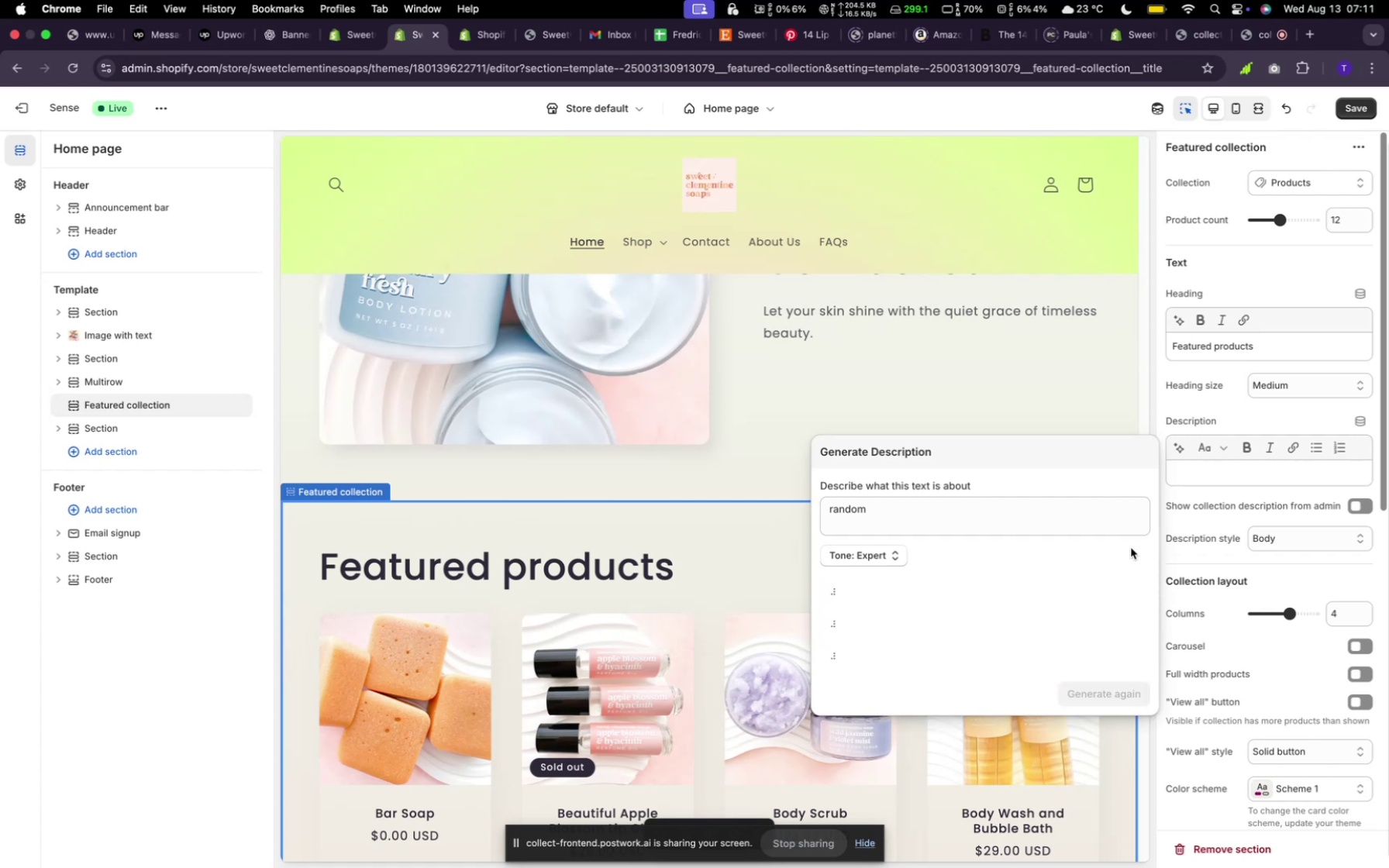 
wait(8.65)
 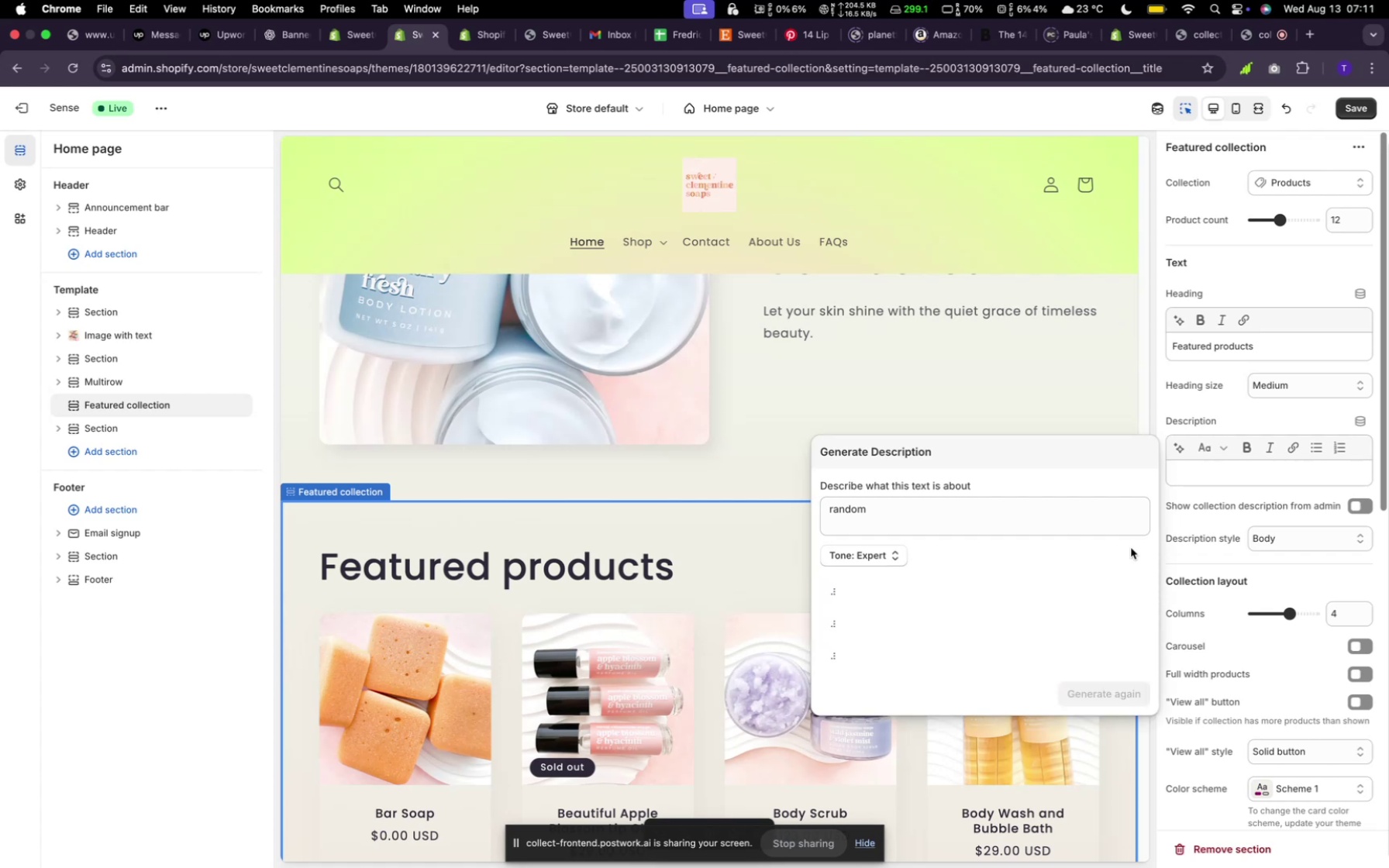 
left_click([1067, 609])
 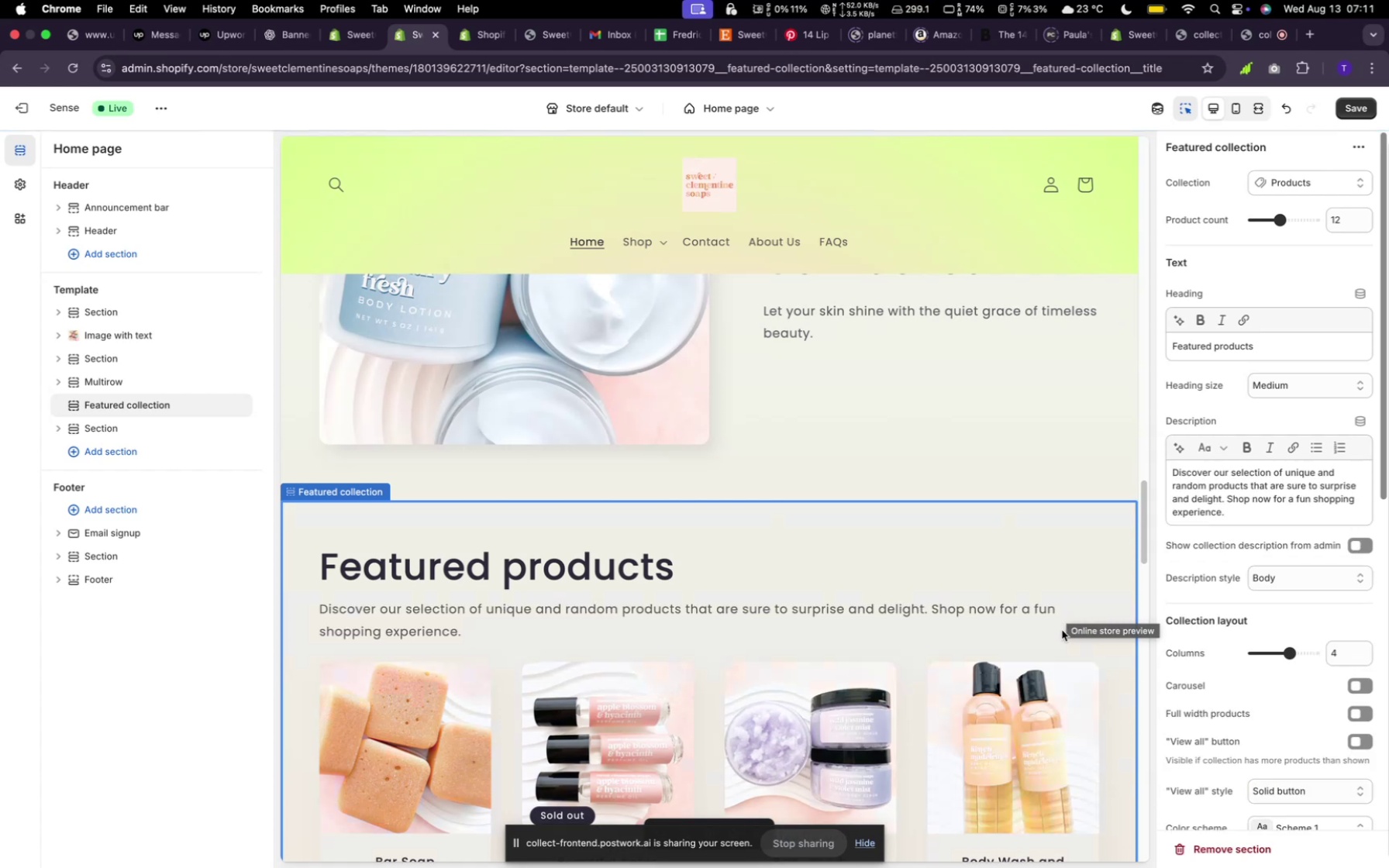 
scroll: coordinate [1017, 684], scroll_direction: down, amount: 8.0
 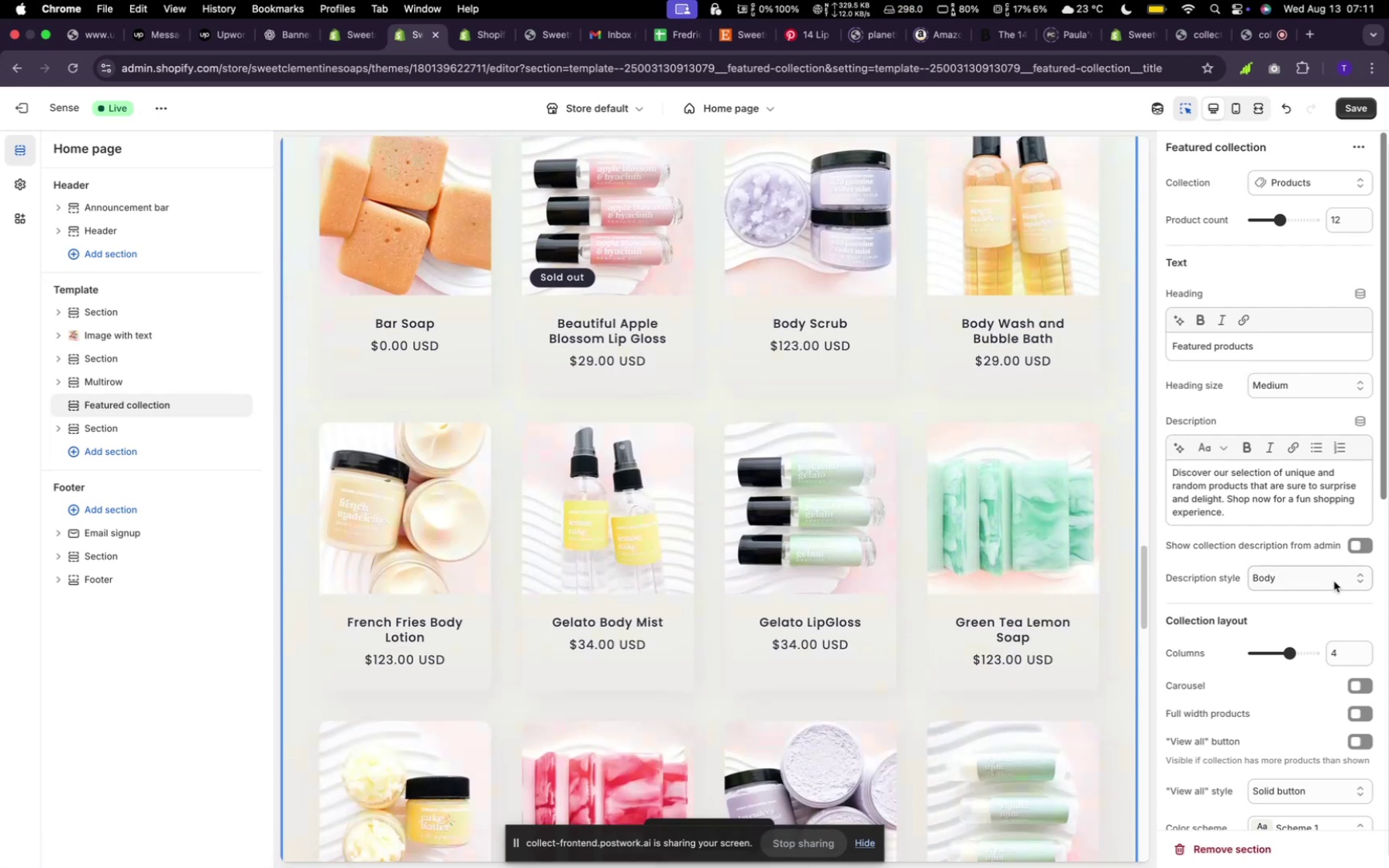 
left_click([1333, 582])
 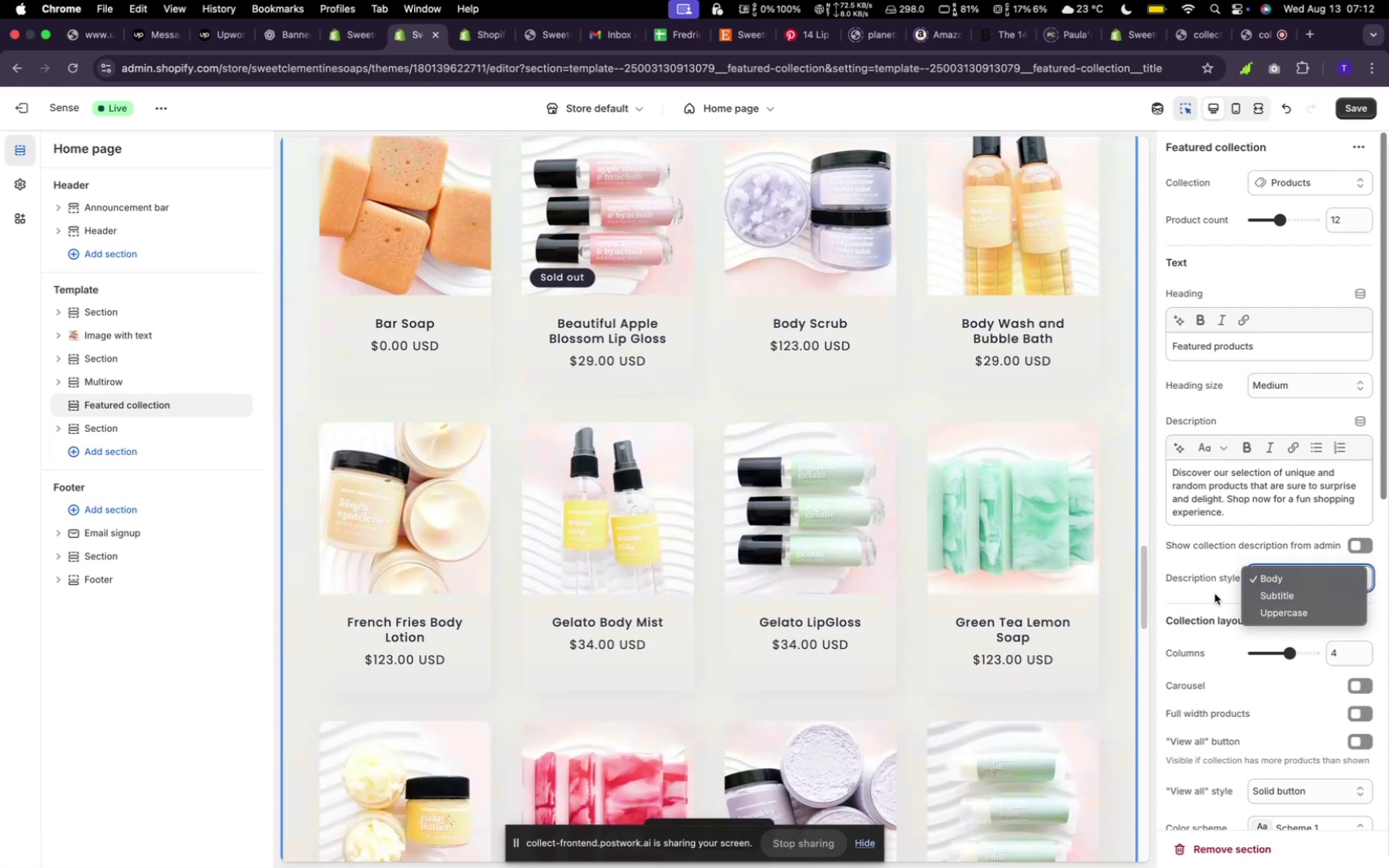 
left_click([1197, 593])
 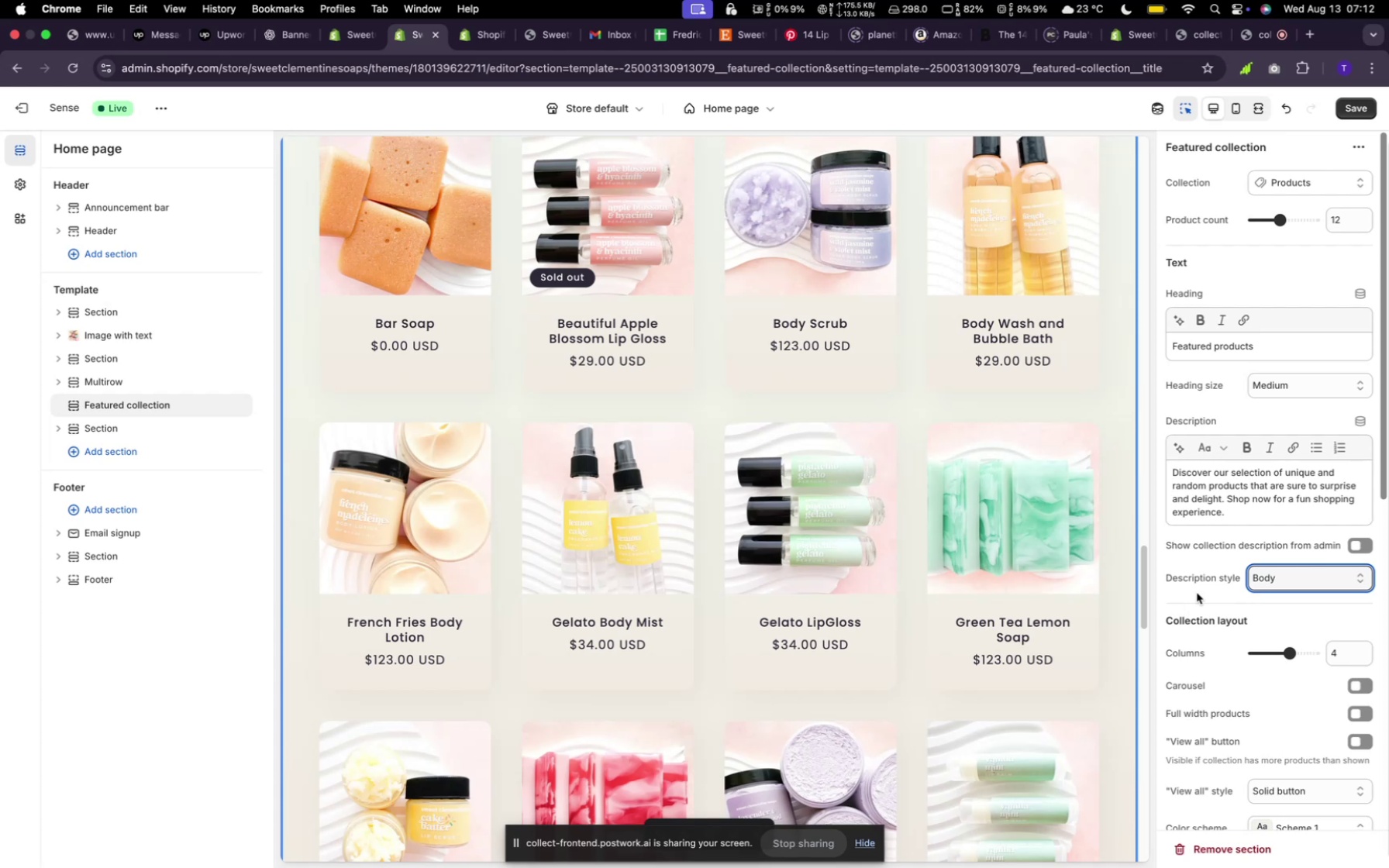 
scroll: coordinate [1197, 593], scroll_direction: down, amount: 2.0
 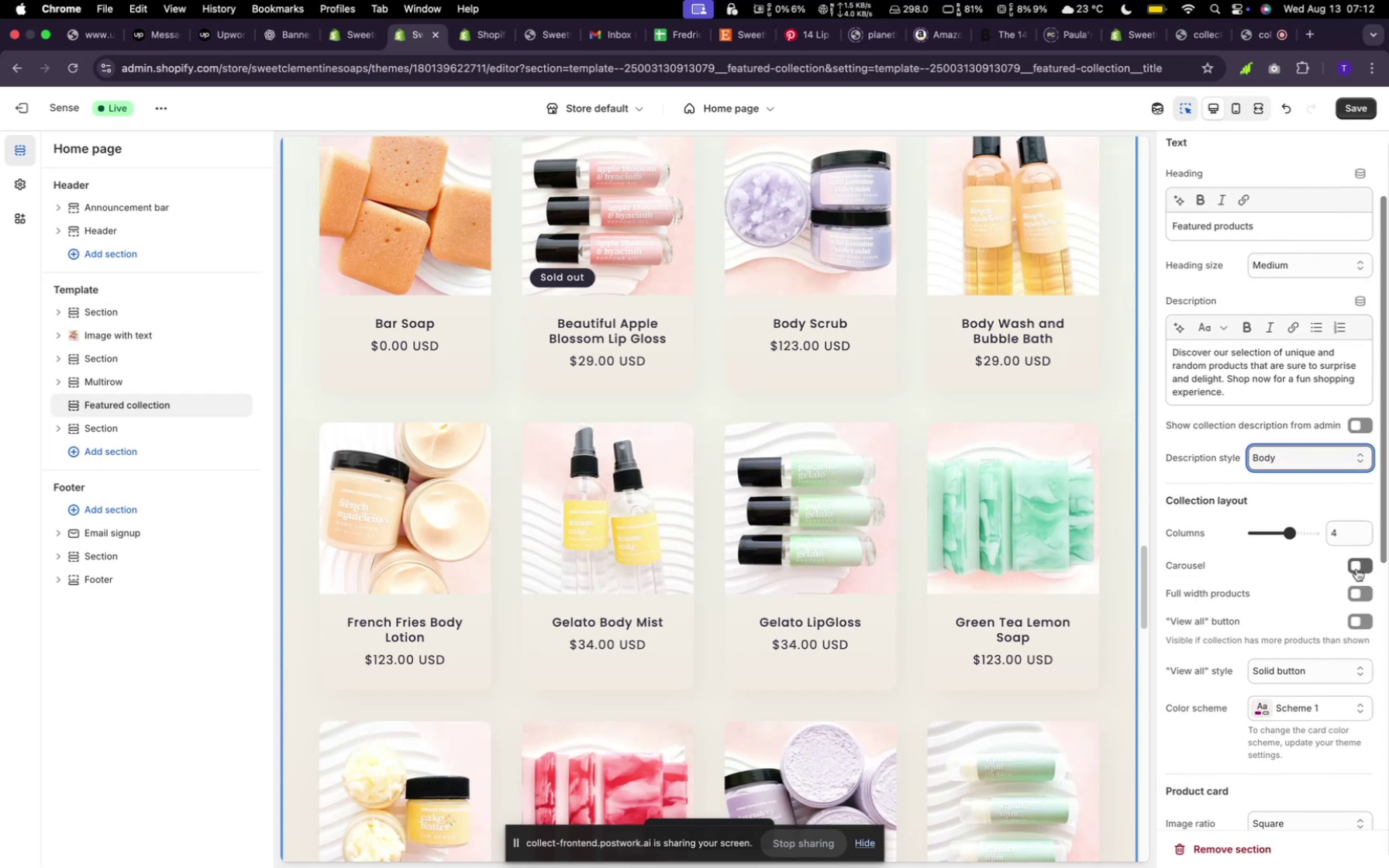 
left_click([1356, 569])
 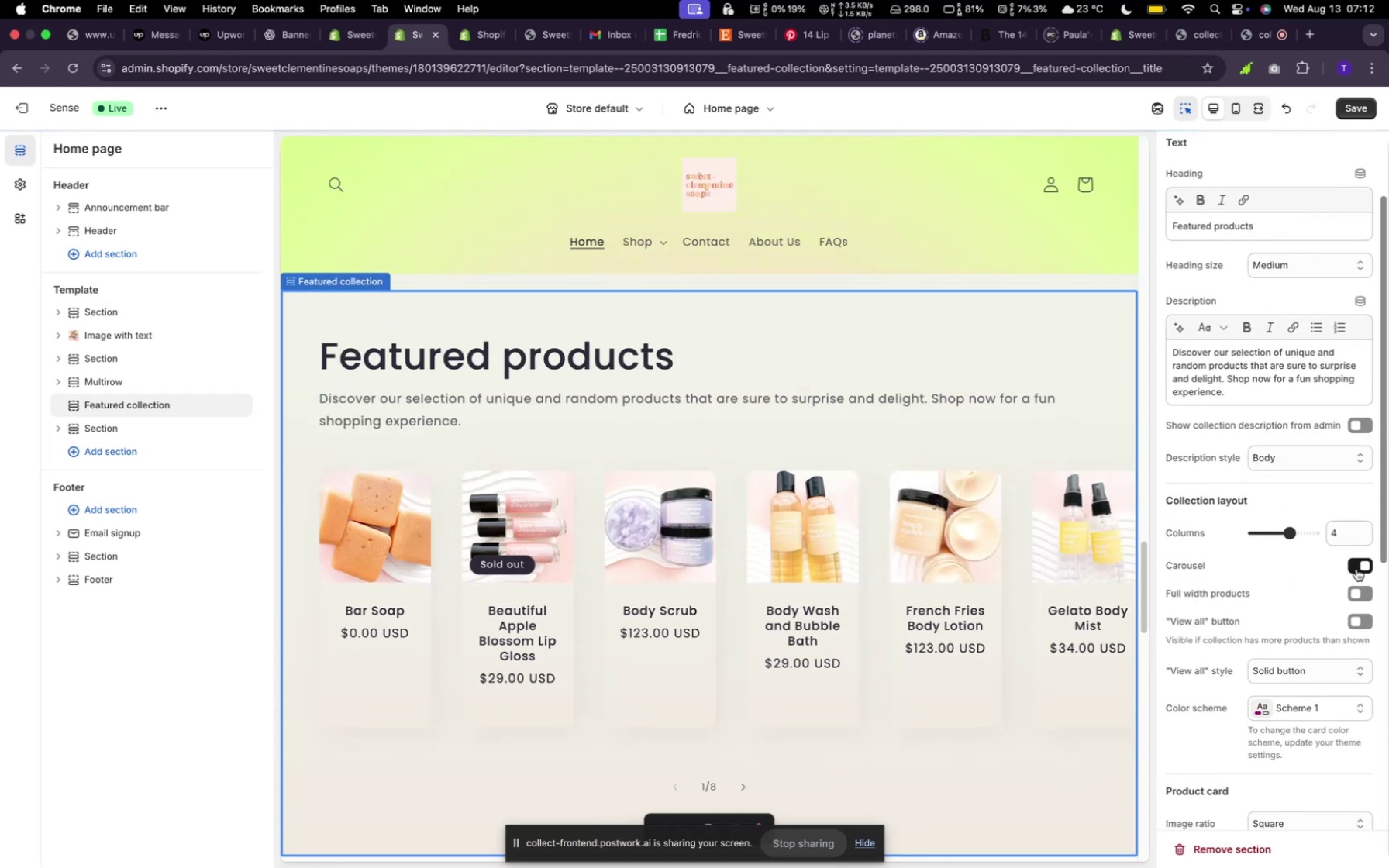 
left_click([1356, 569])
 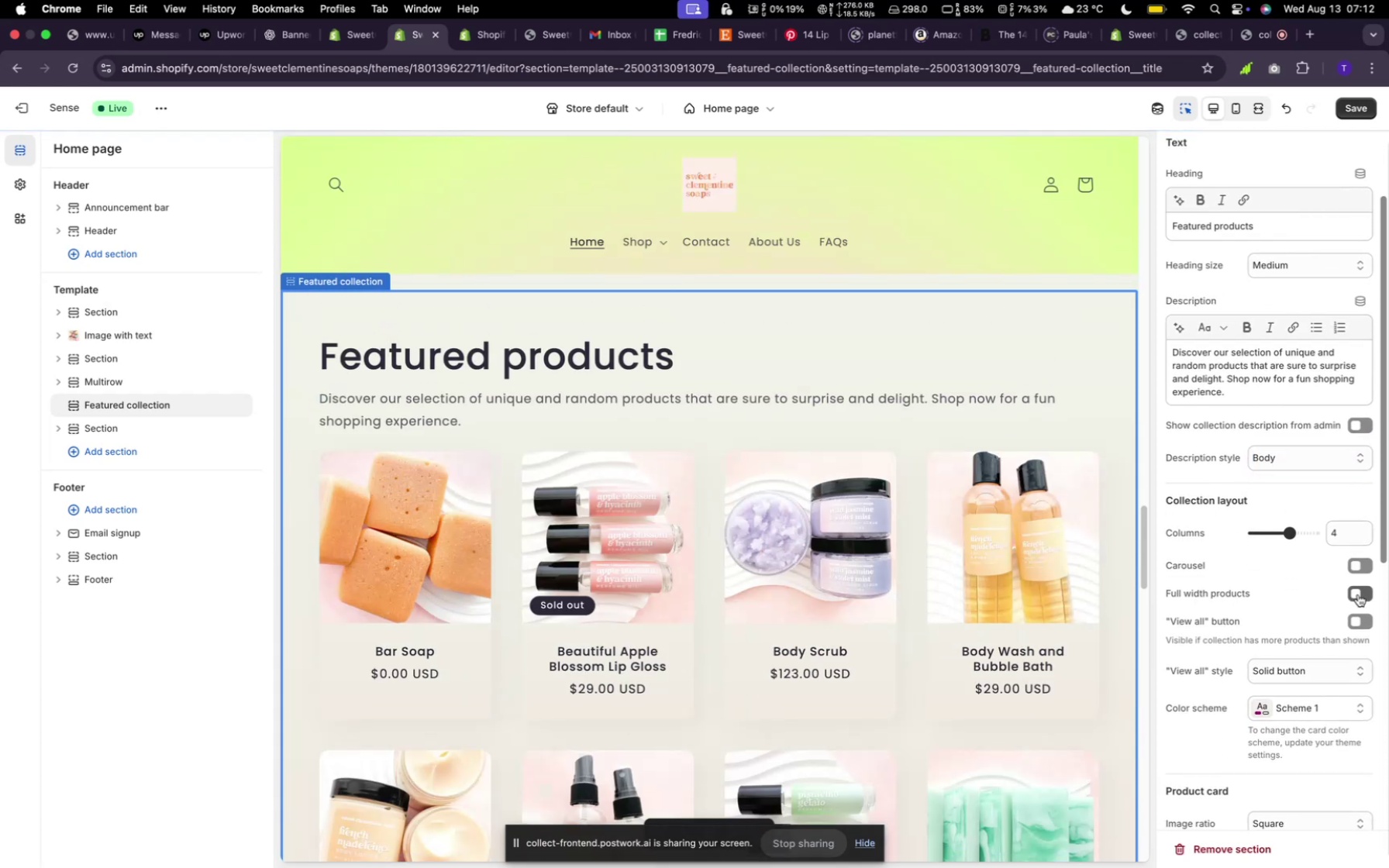 
left_click([1360, 593])
 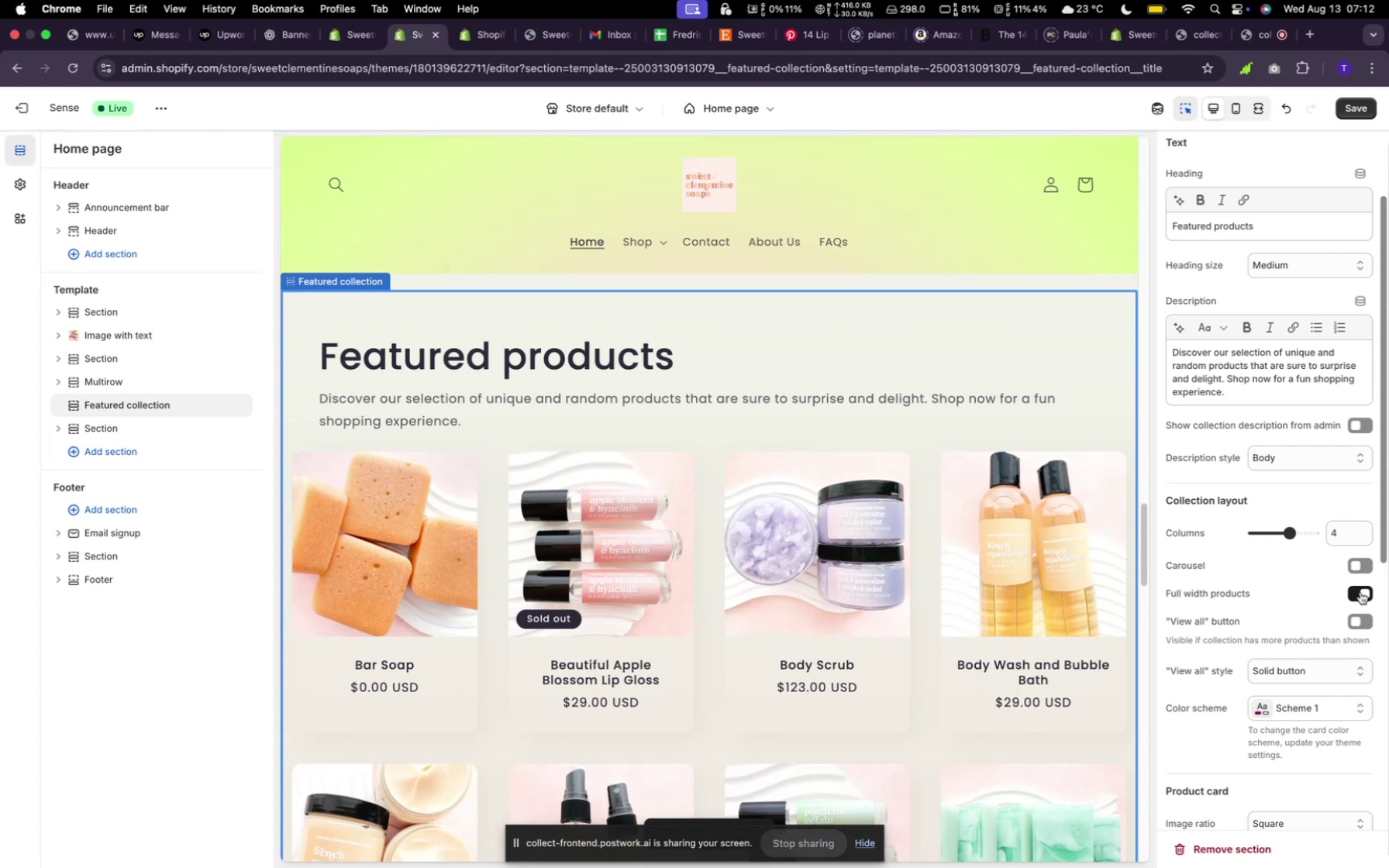 
left_click([1360, 592])
 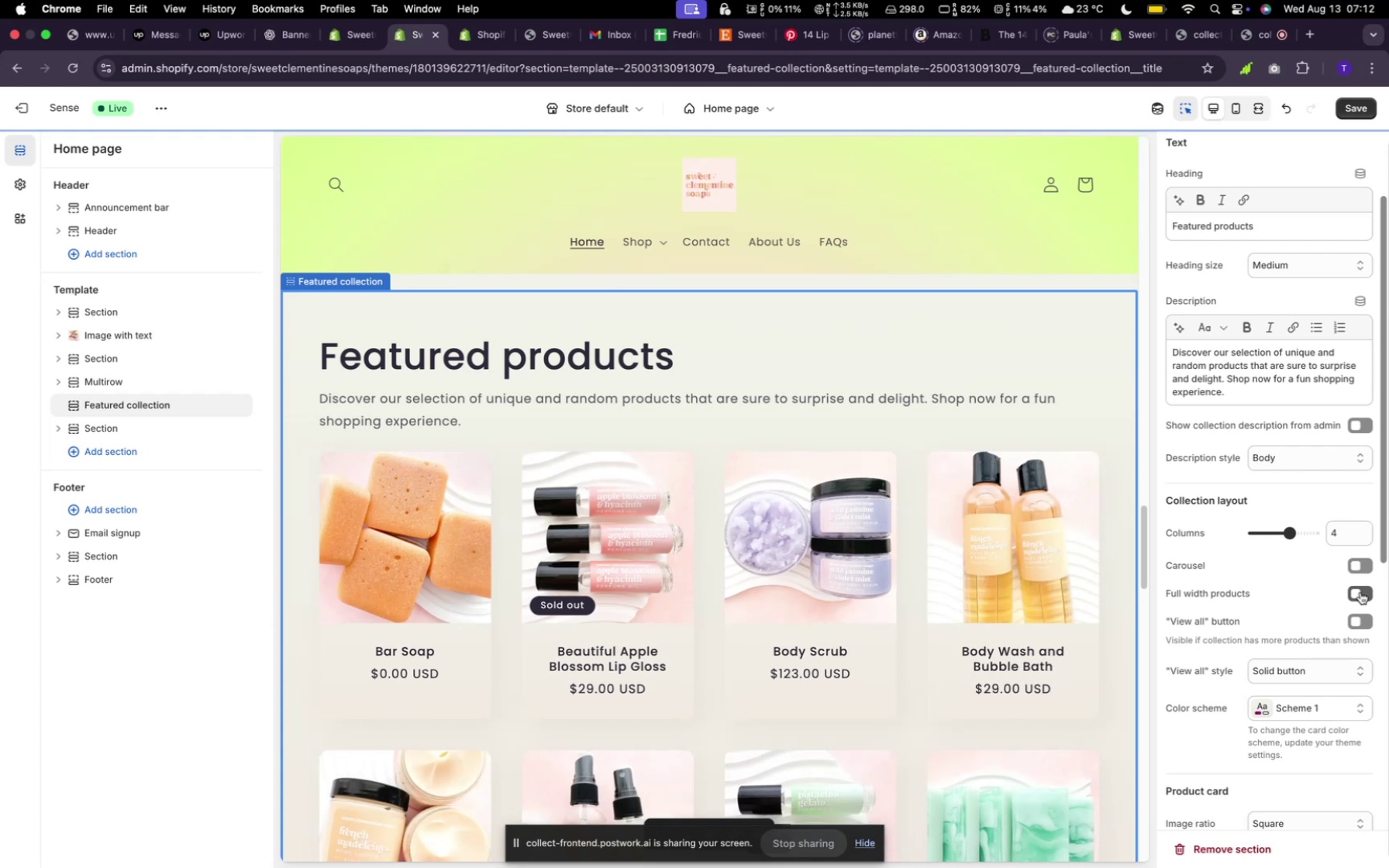 
left_click([1360, 592])
 